 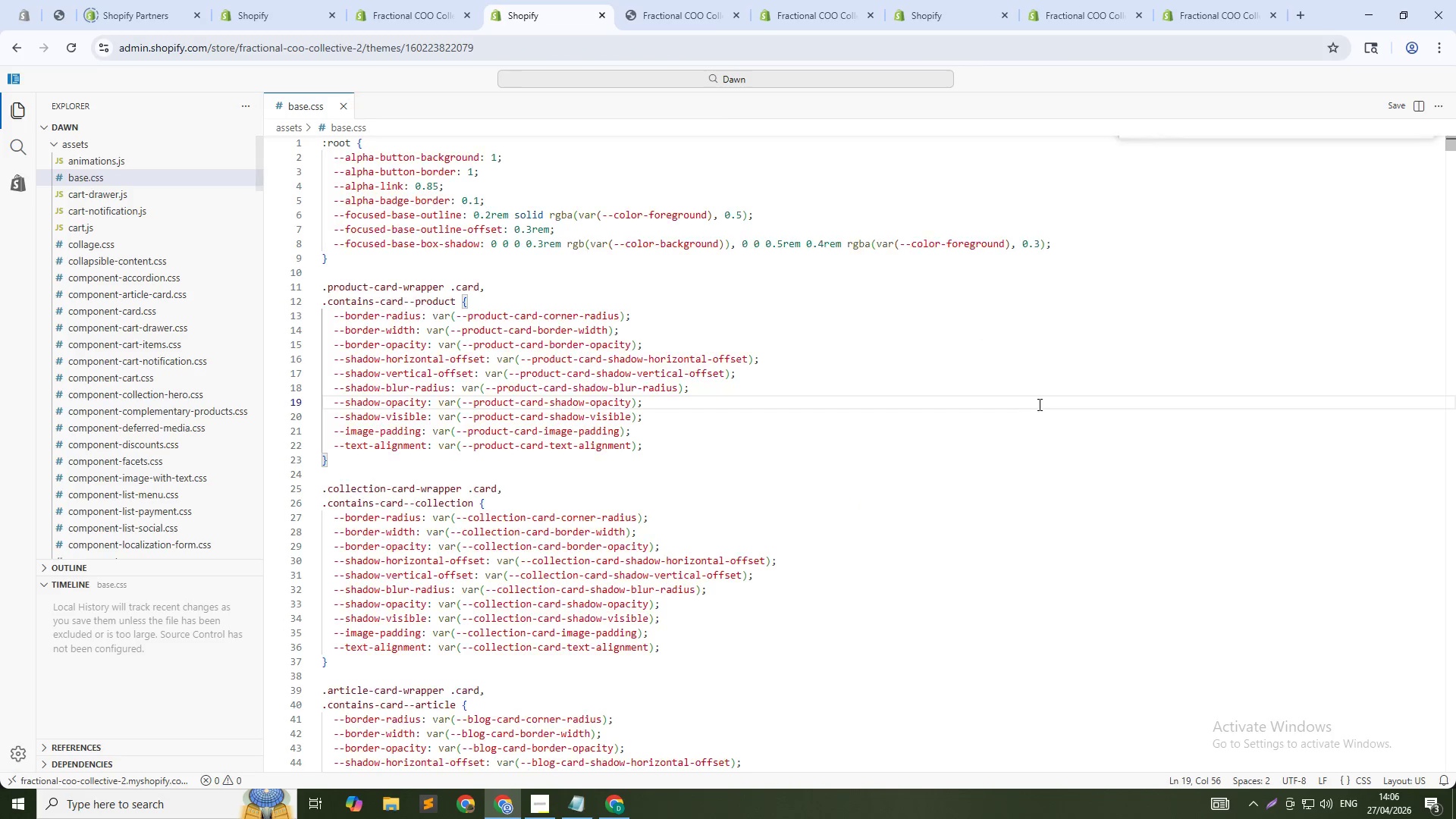 
key(Control+V)
 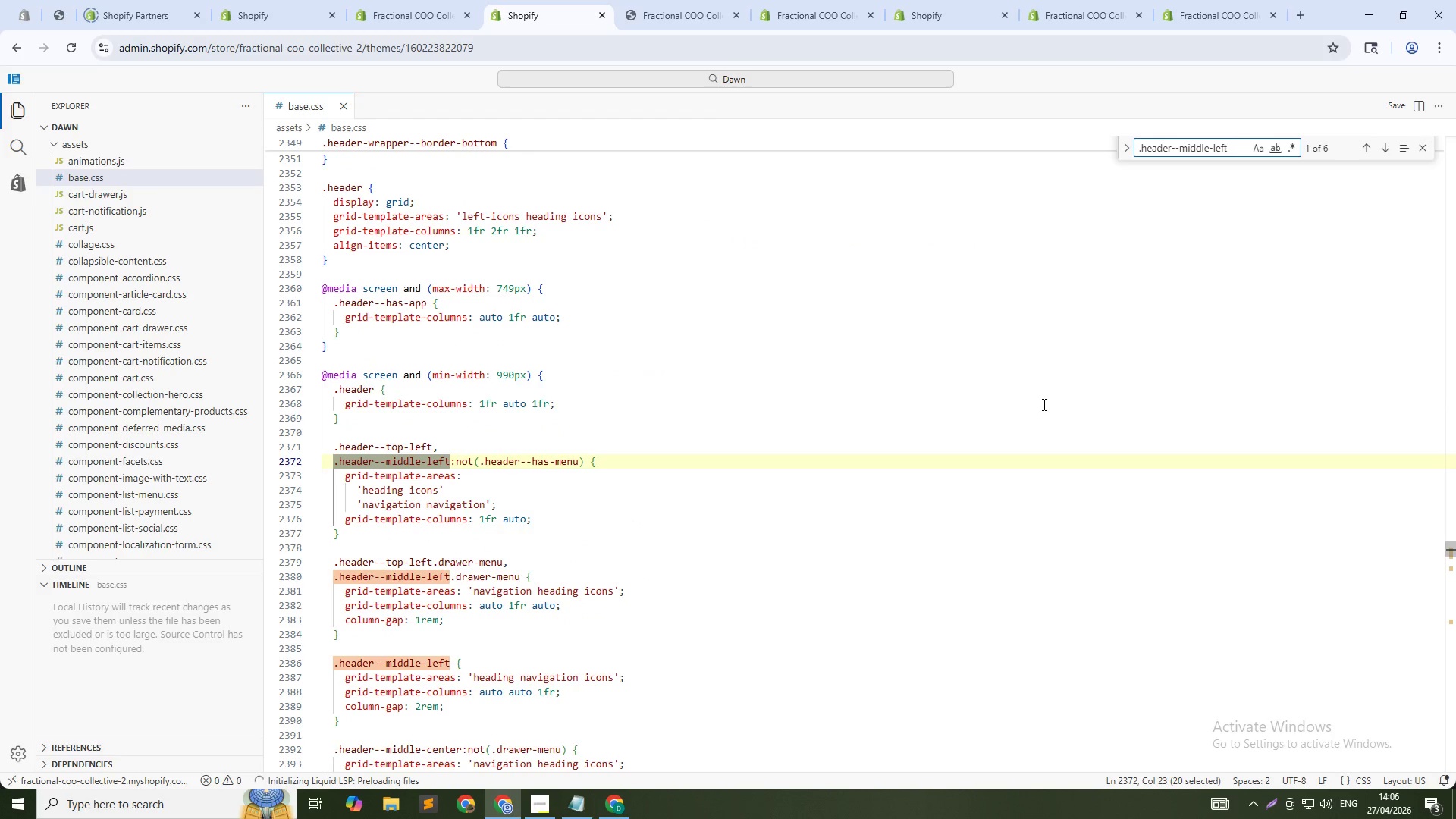 
key(Control+NumpadEnter)
 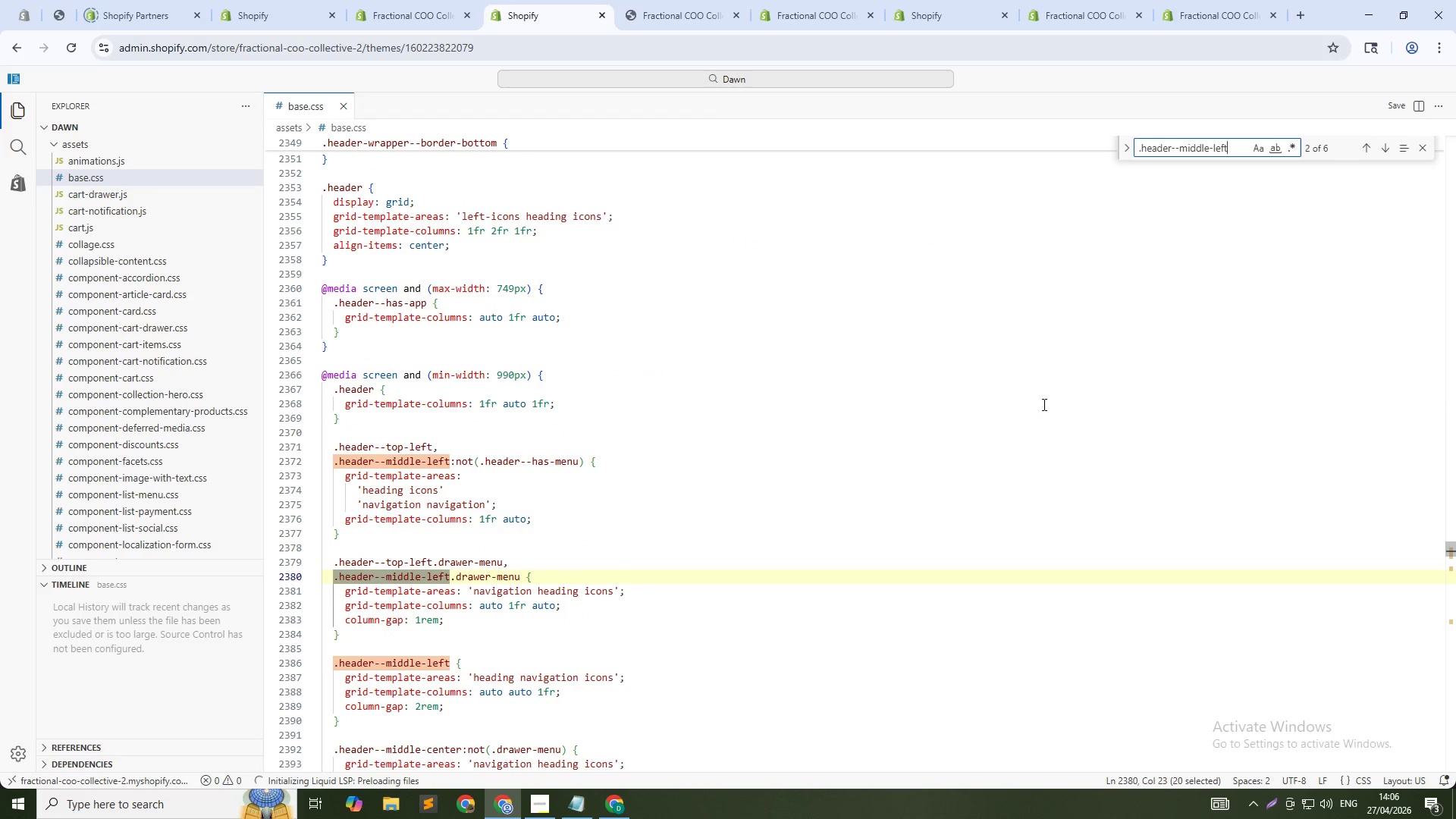 
key(NumpadEnter)
 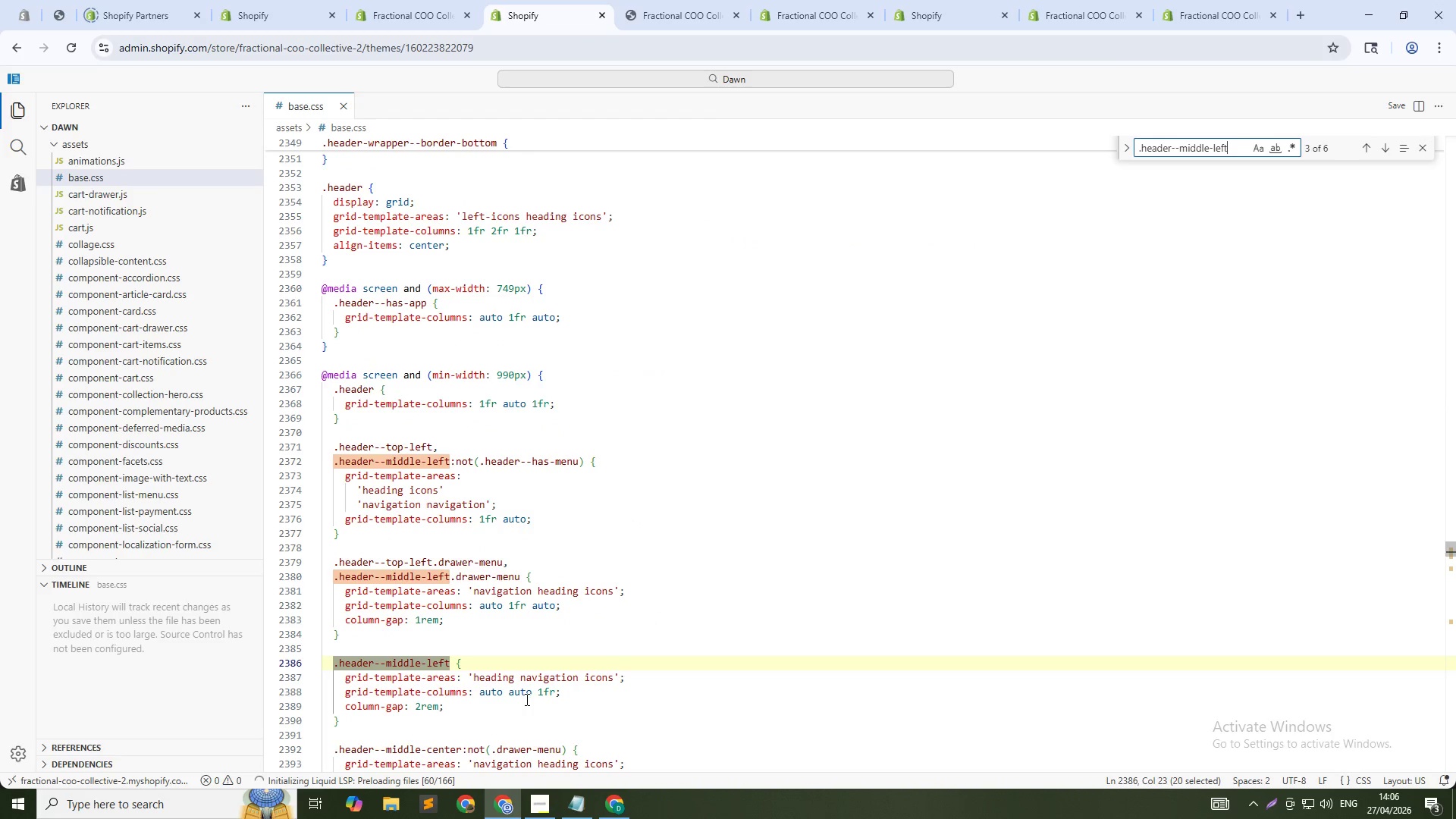 
double_click([525, 698])
 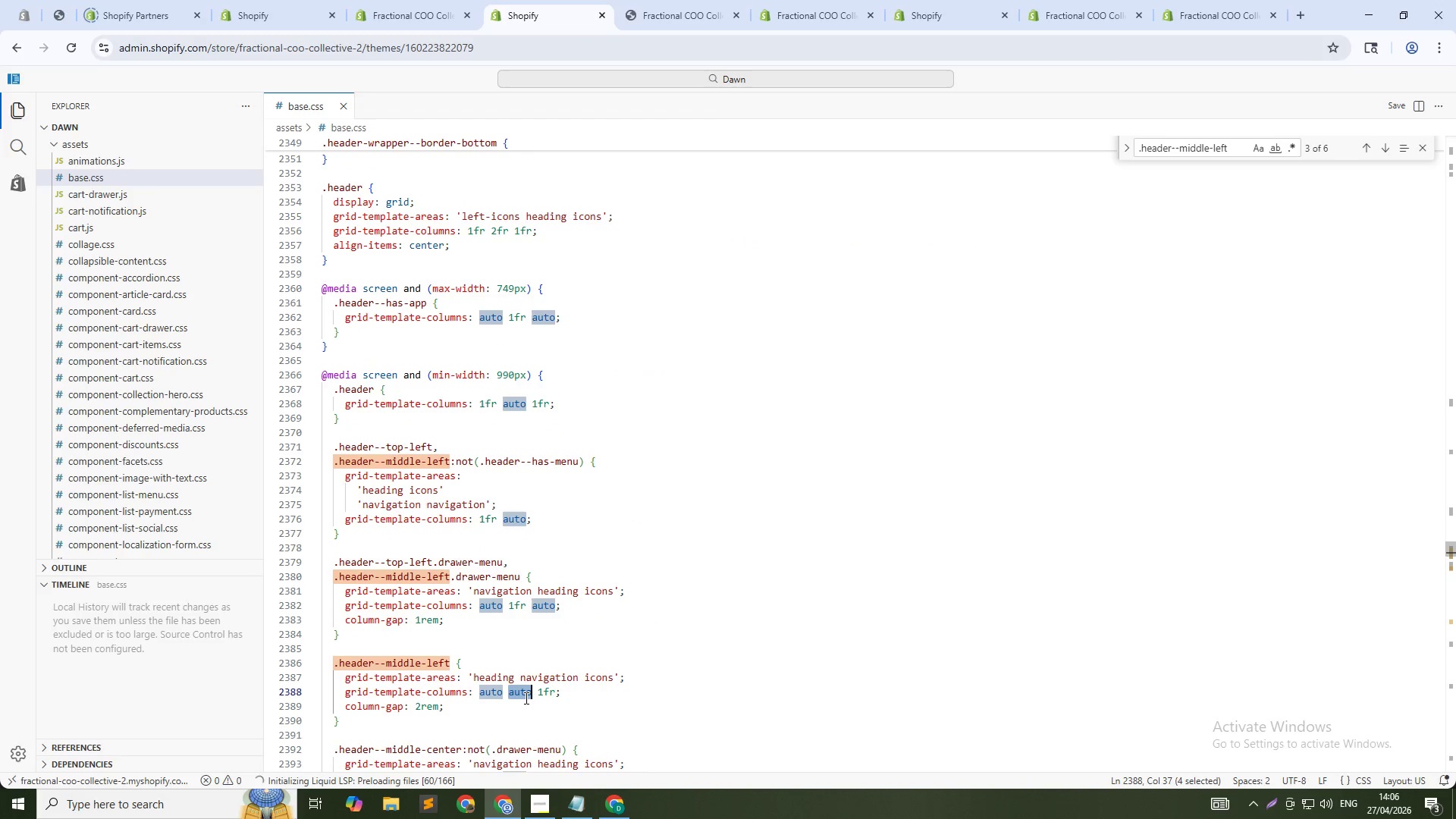 
key(Control+X)
 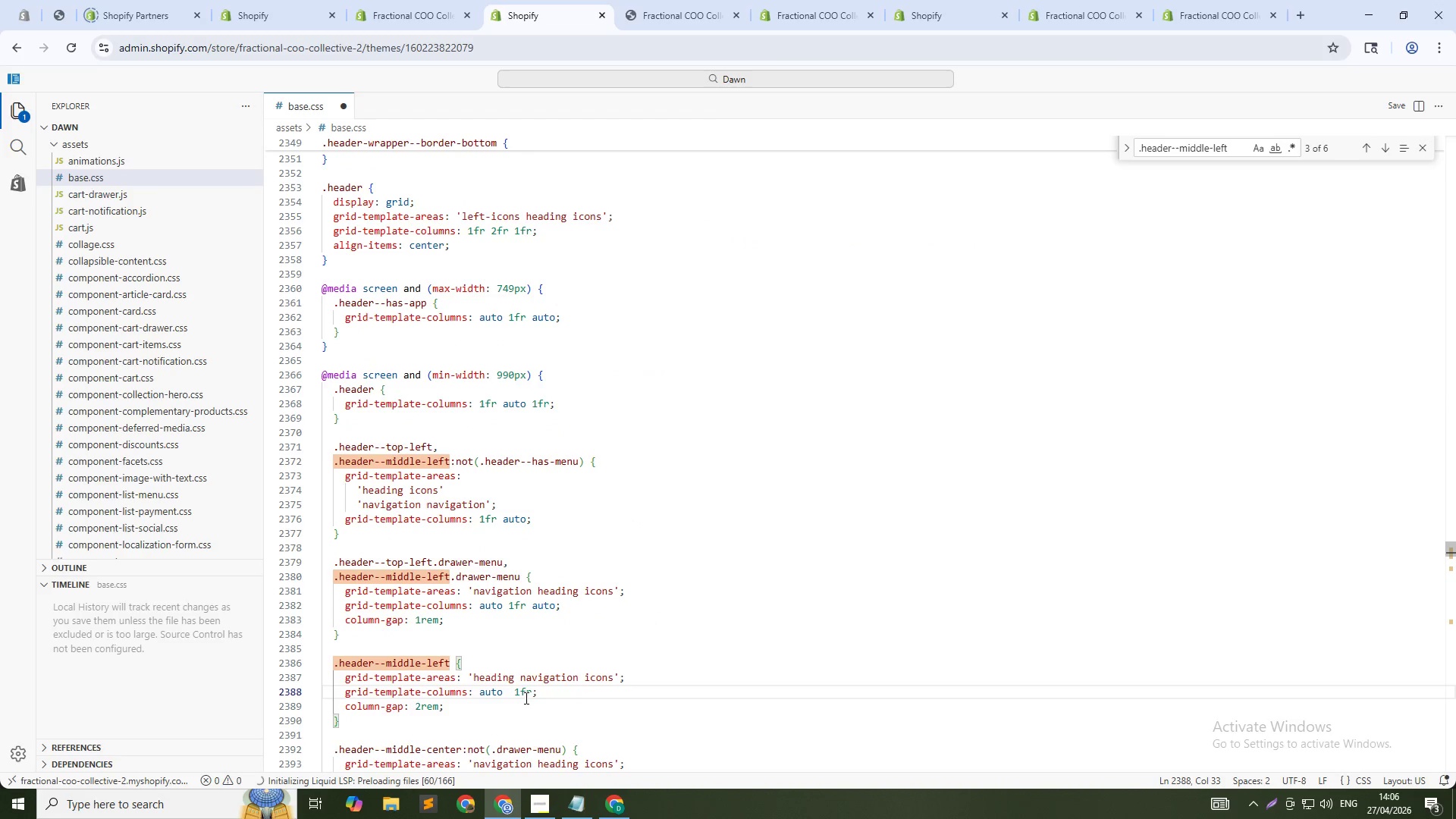 
key(Backspace)
 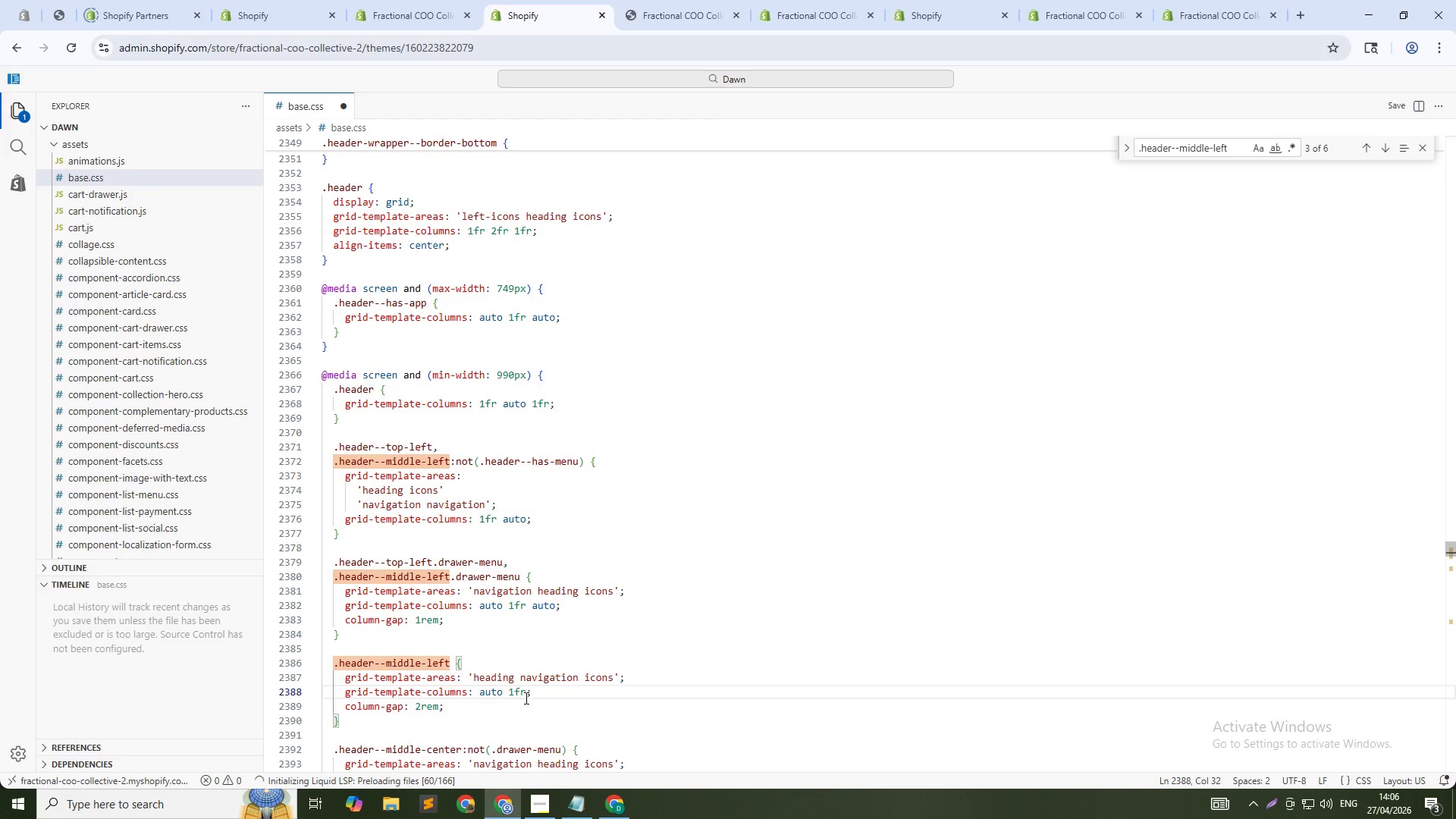 
key(ArrowRight)
 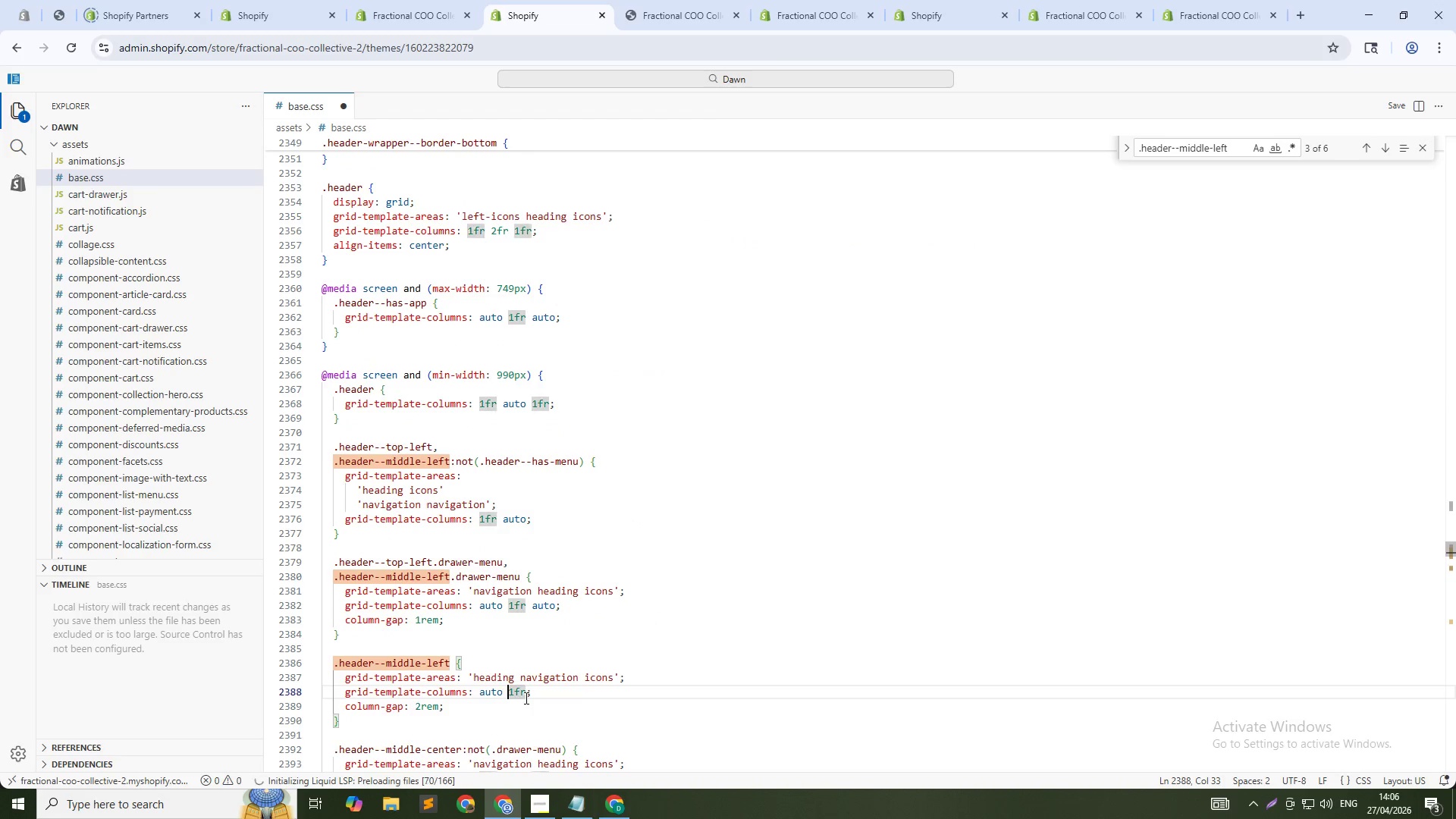 
key(ArrowRight)
 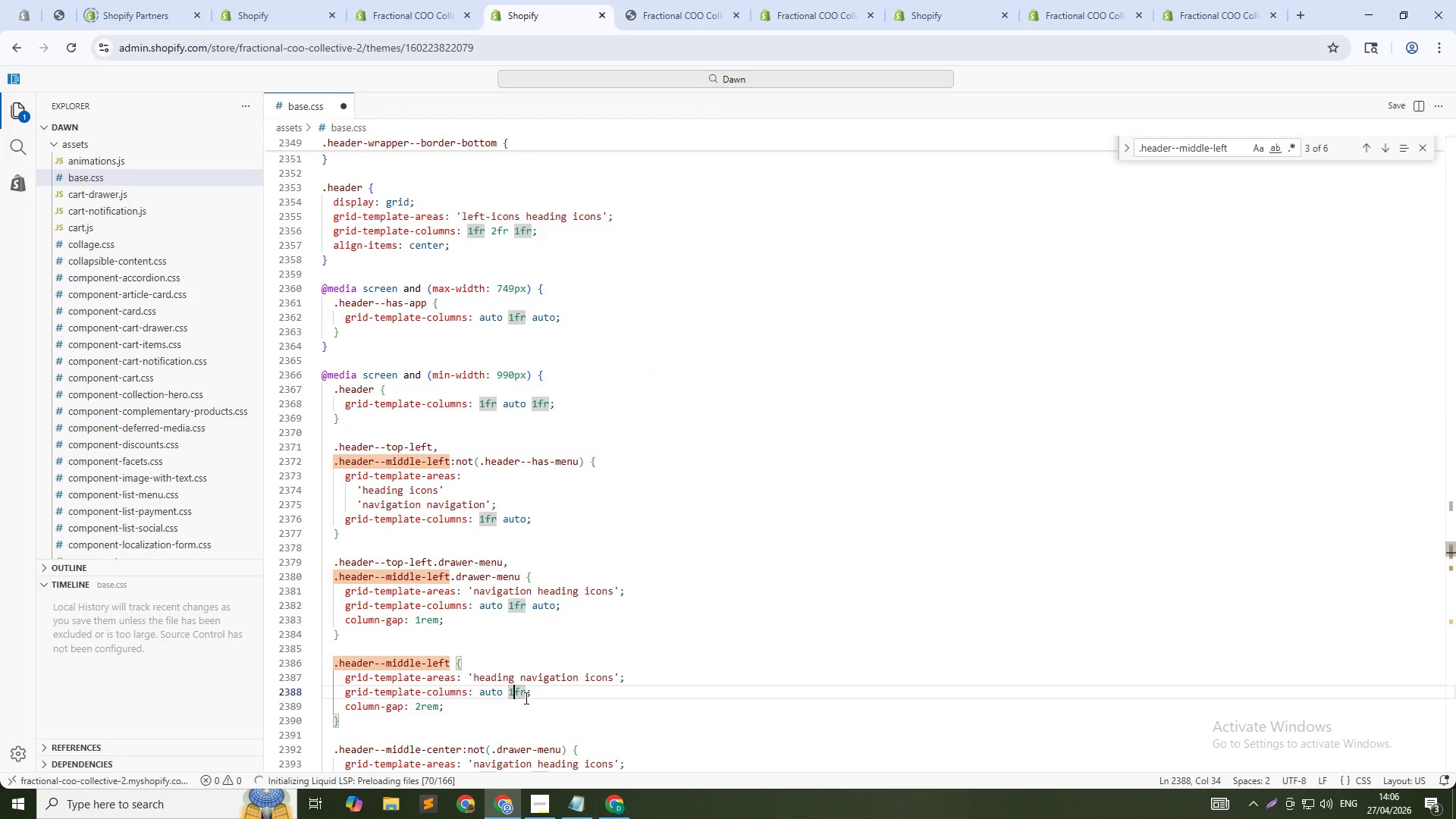 
key(ArrowRight)
 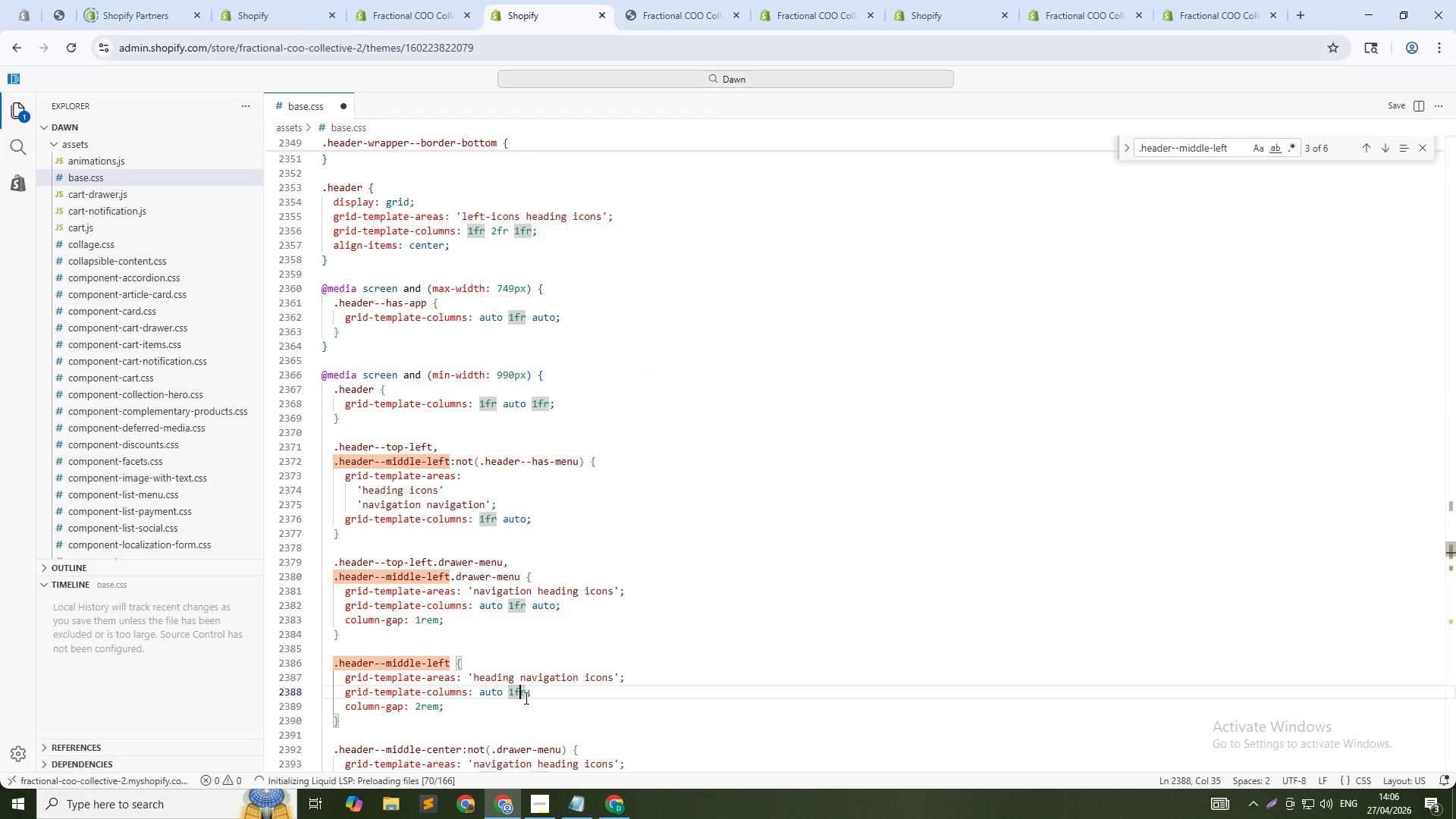 
key(ArrowRight)
 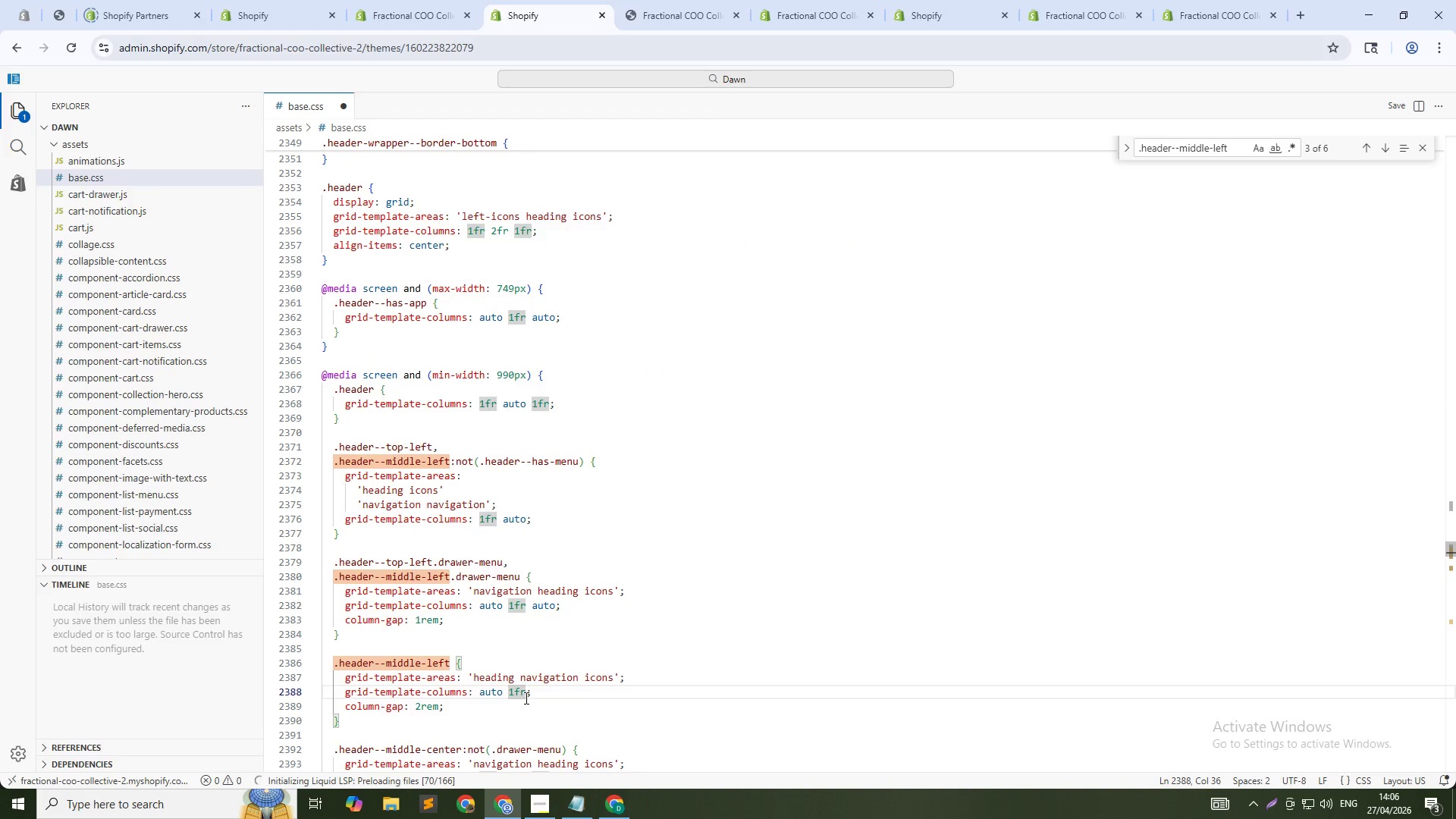 
key(Space)
 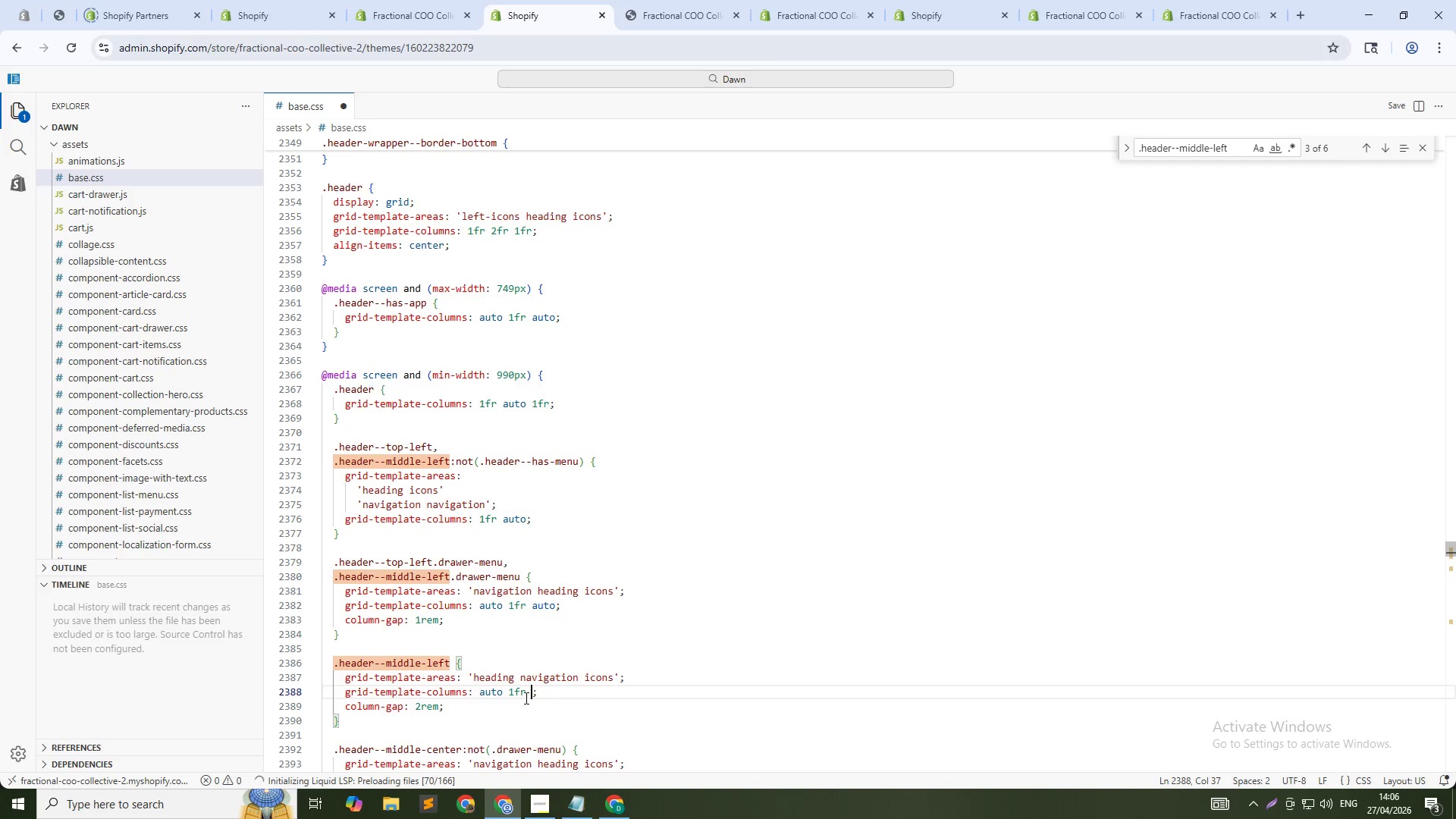 
key(Control+V)
 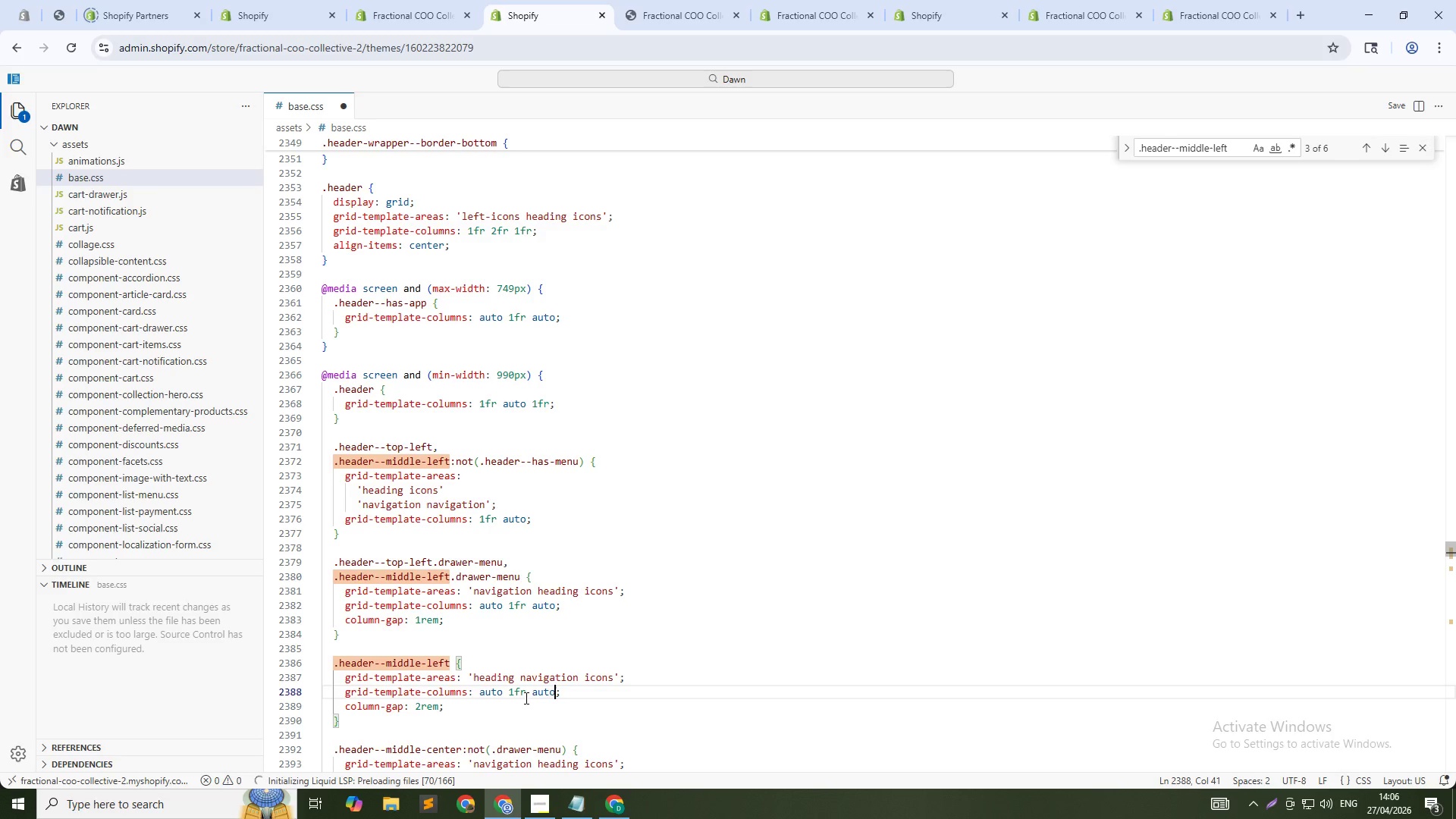 
key(Control+S)
 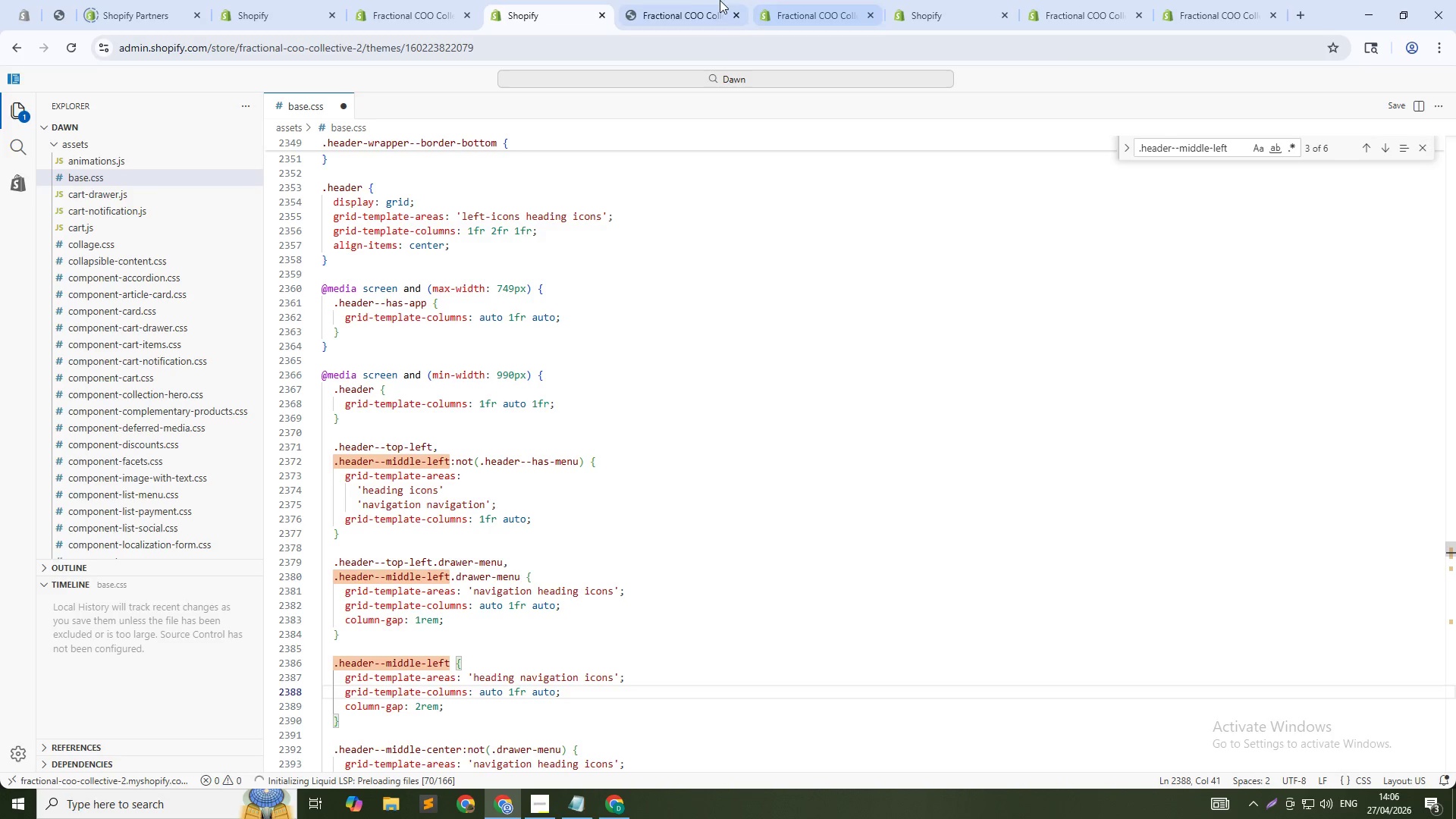 
left_click([684, 0])
 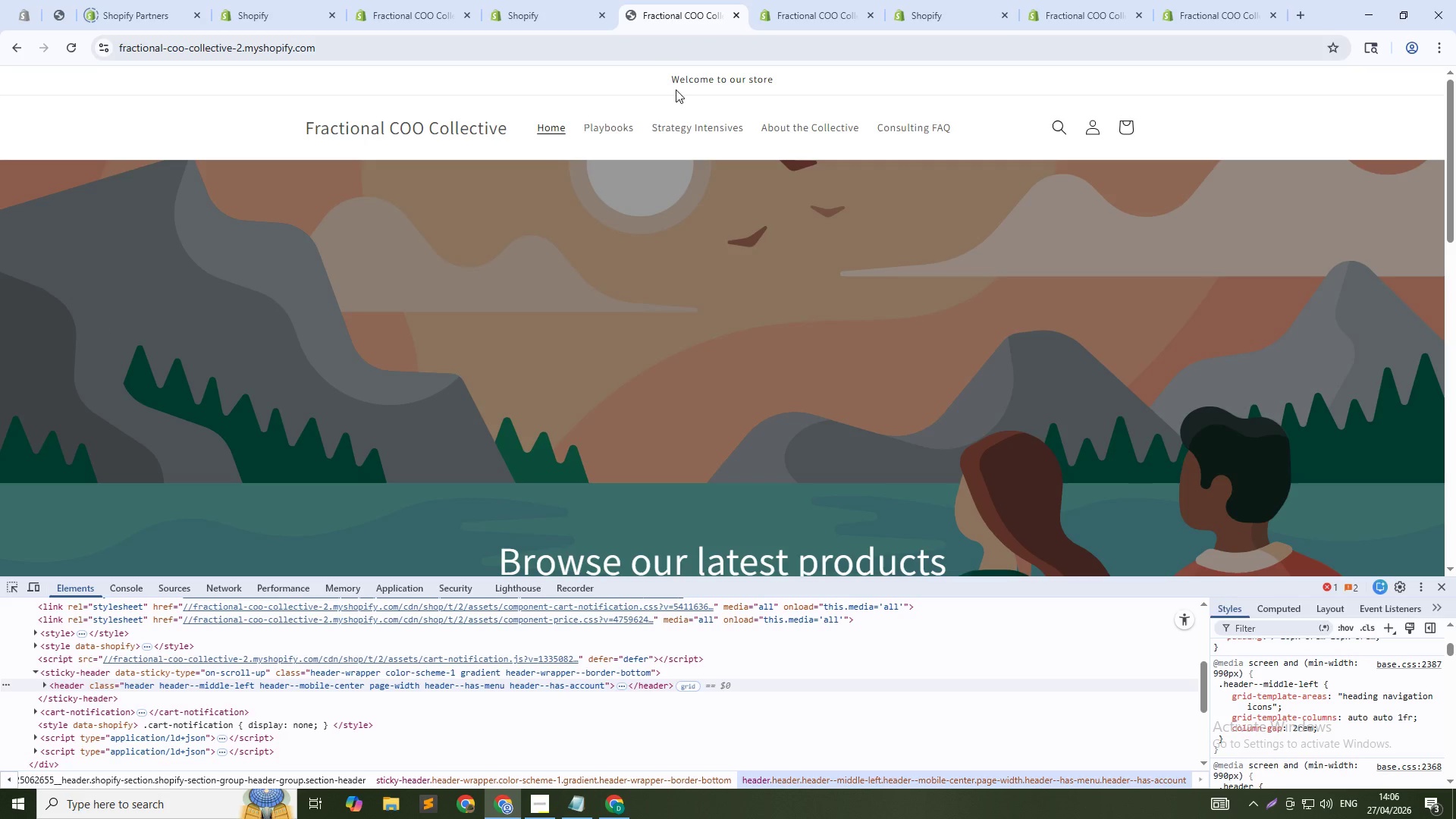 
key(Control+Shift+C)
 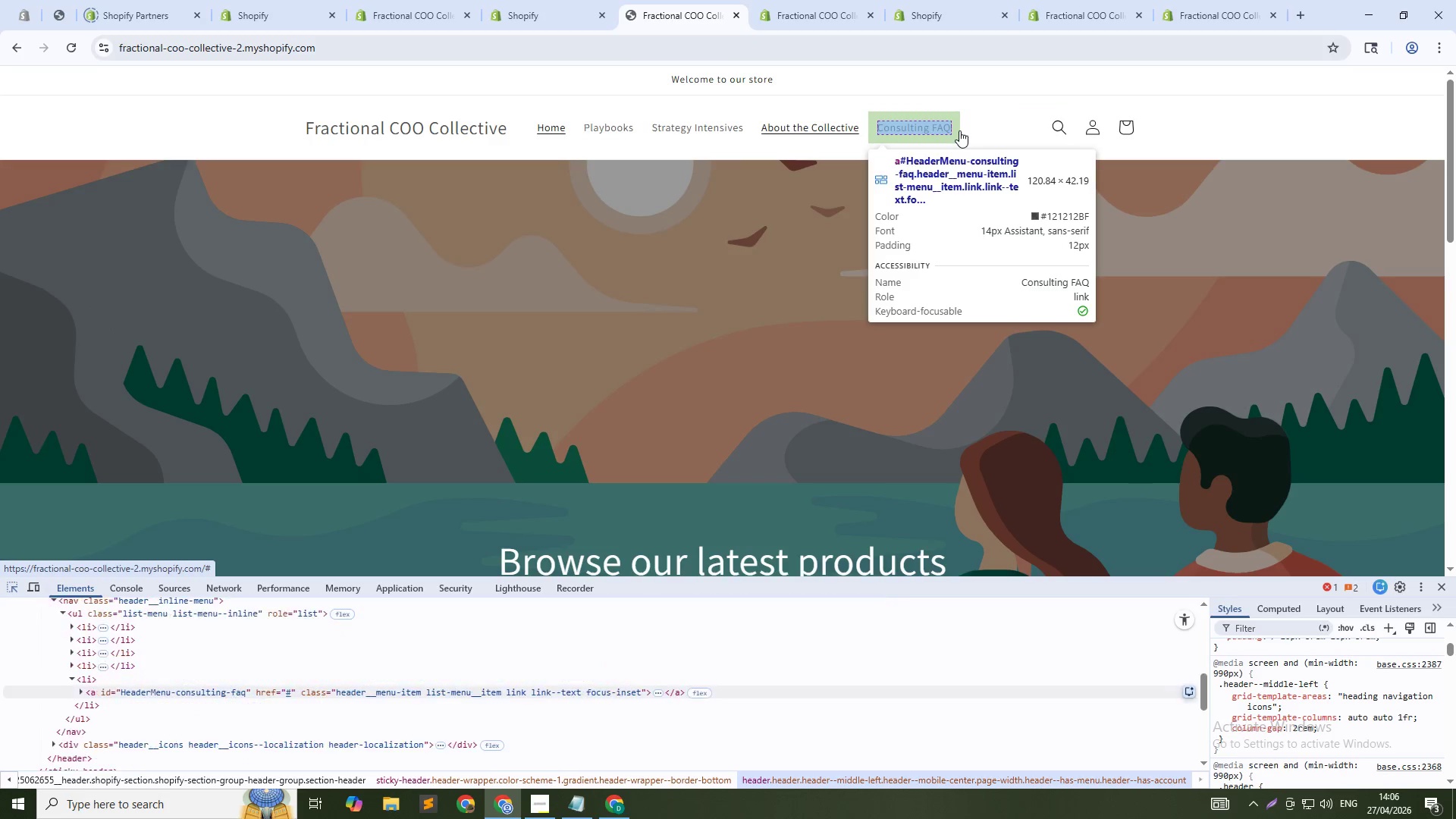 
left_click([963, 131])
 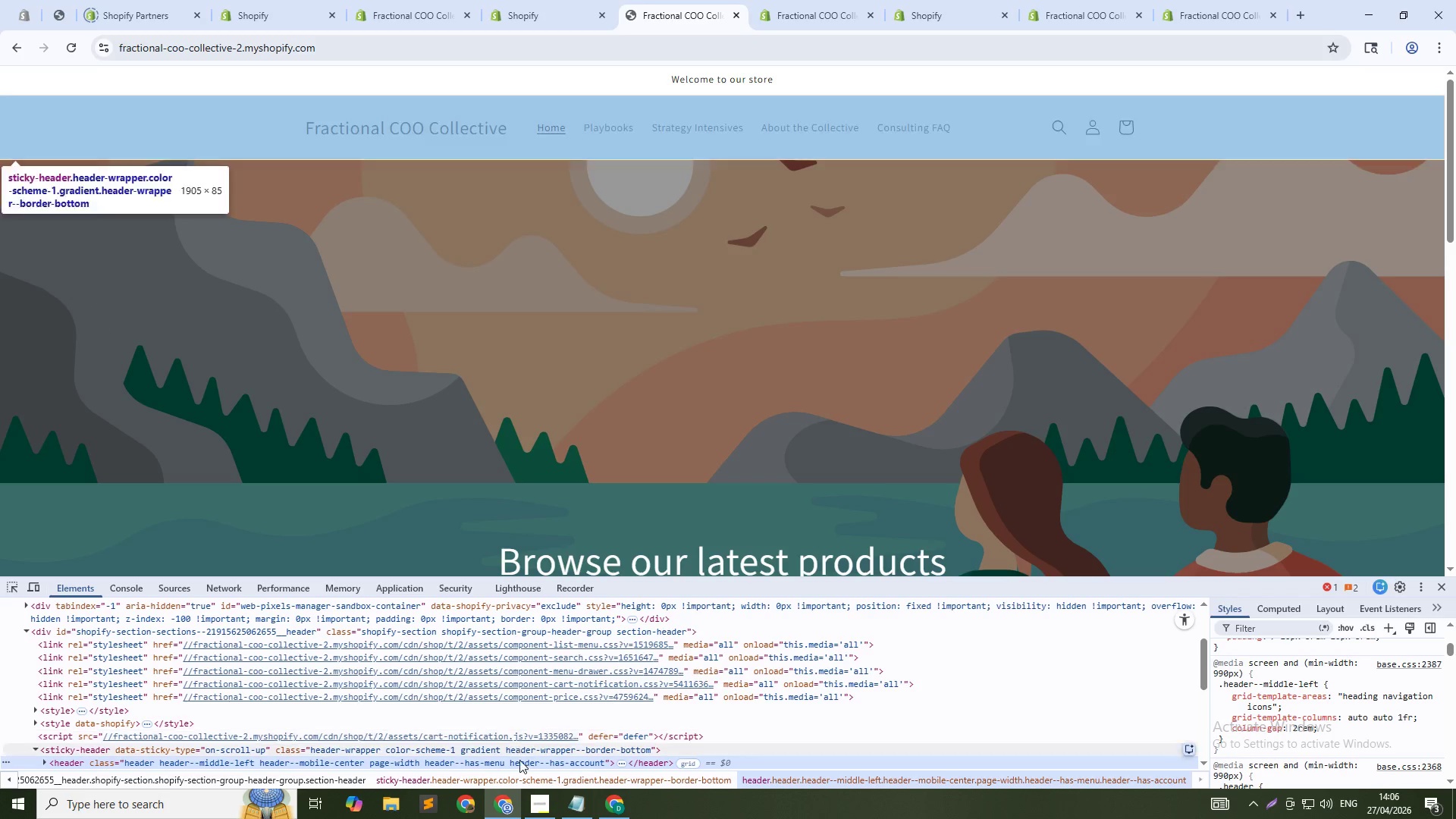 
wait(7.73)
 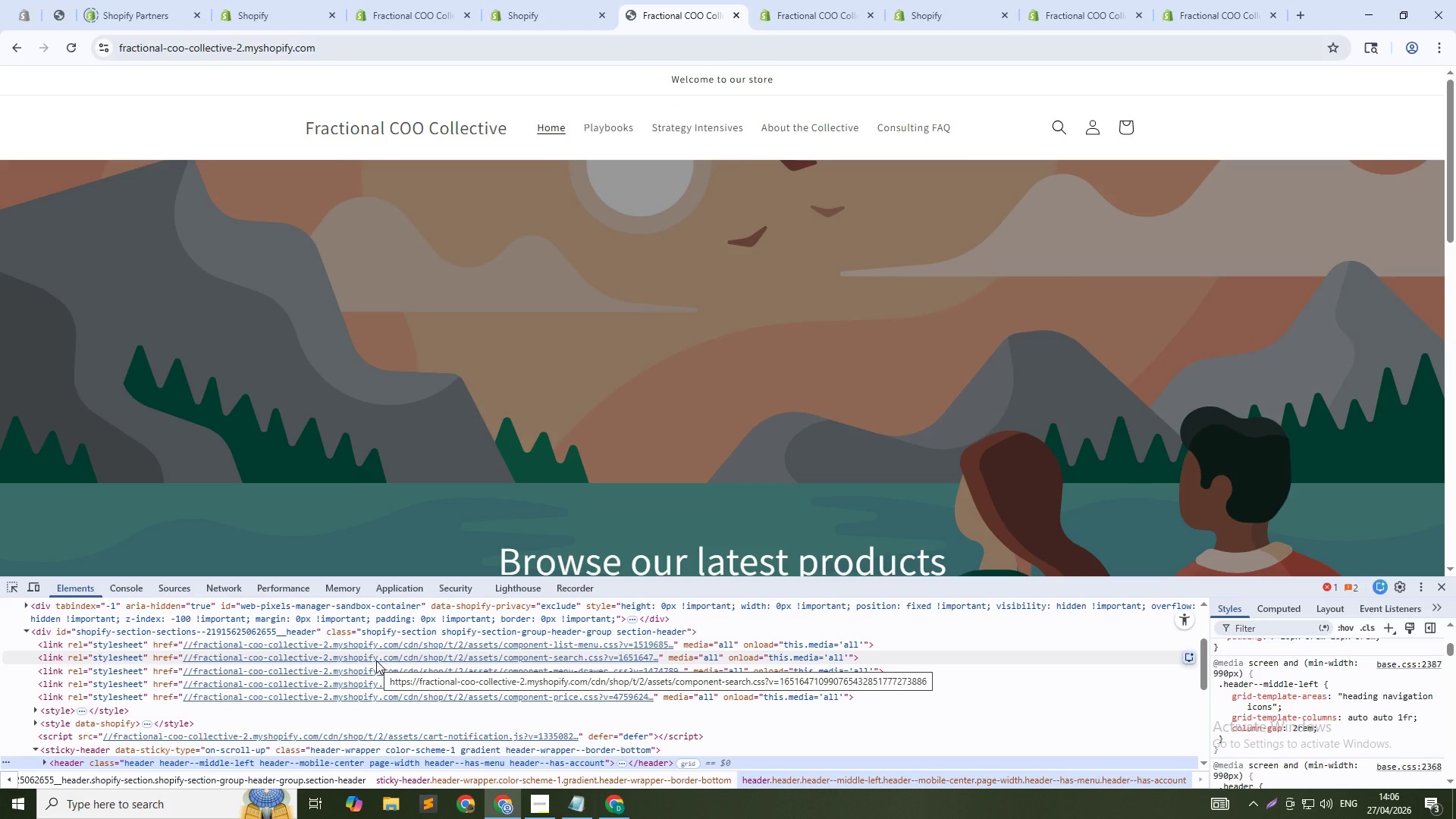 
left_click([629, 764])
 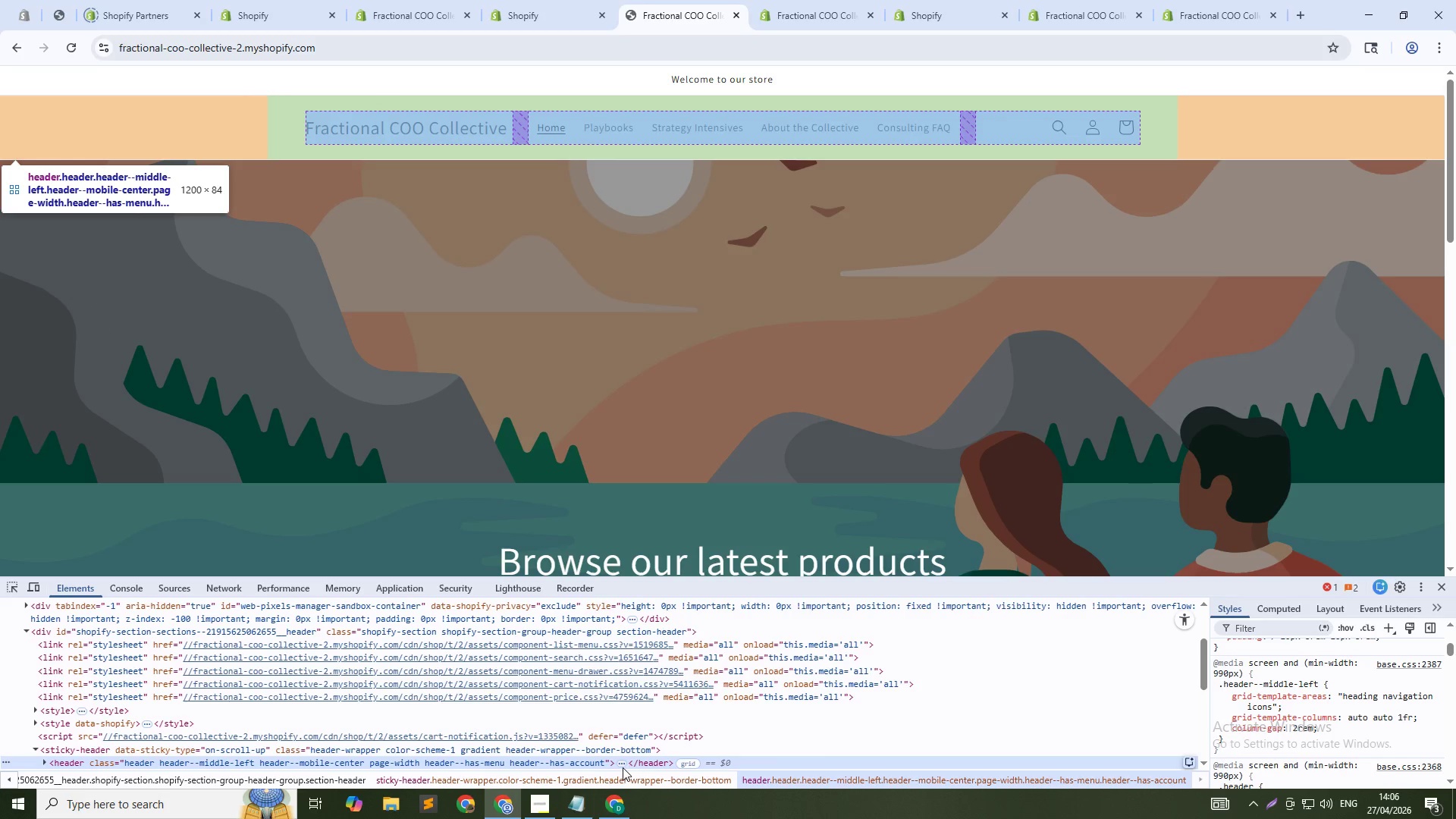 
left_click([621, 767])
 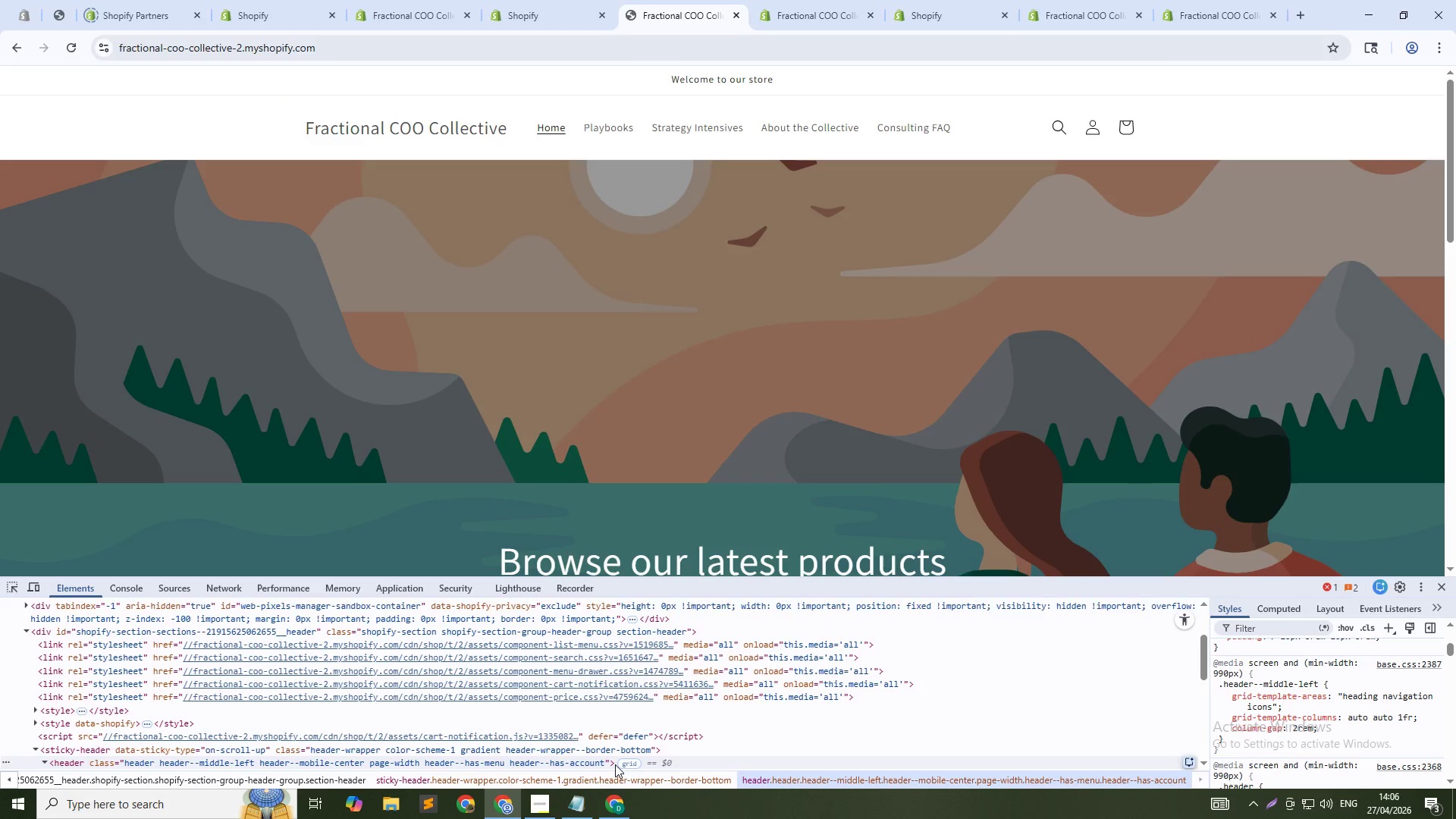 
scroll: coordinate [615, 764], scroll_direction: down, amount: 1.0
 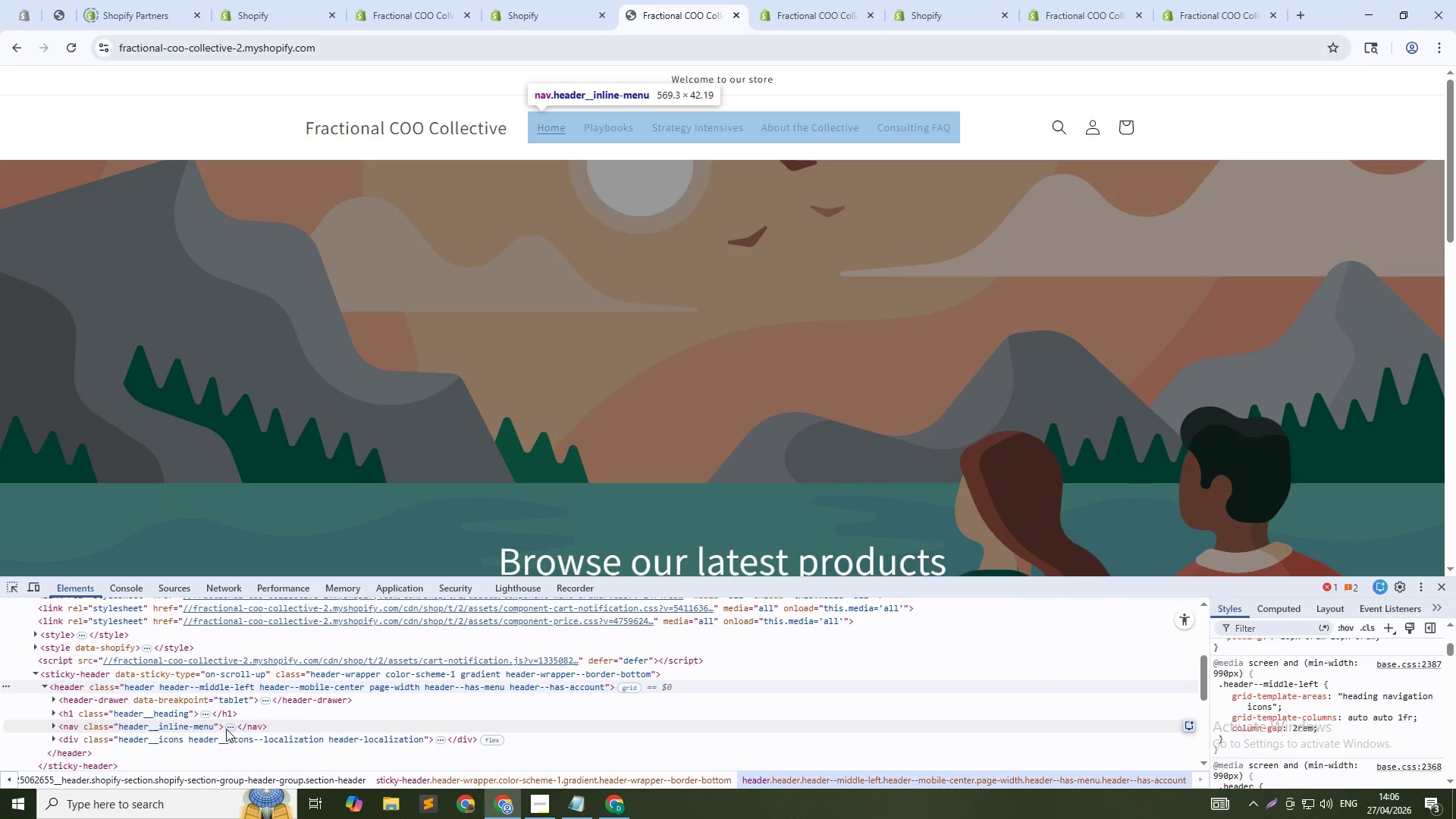 
left_click([255, 728])
 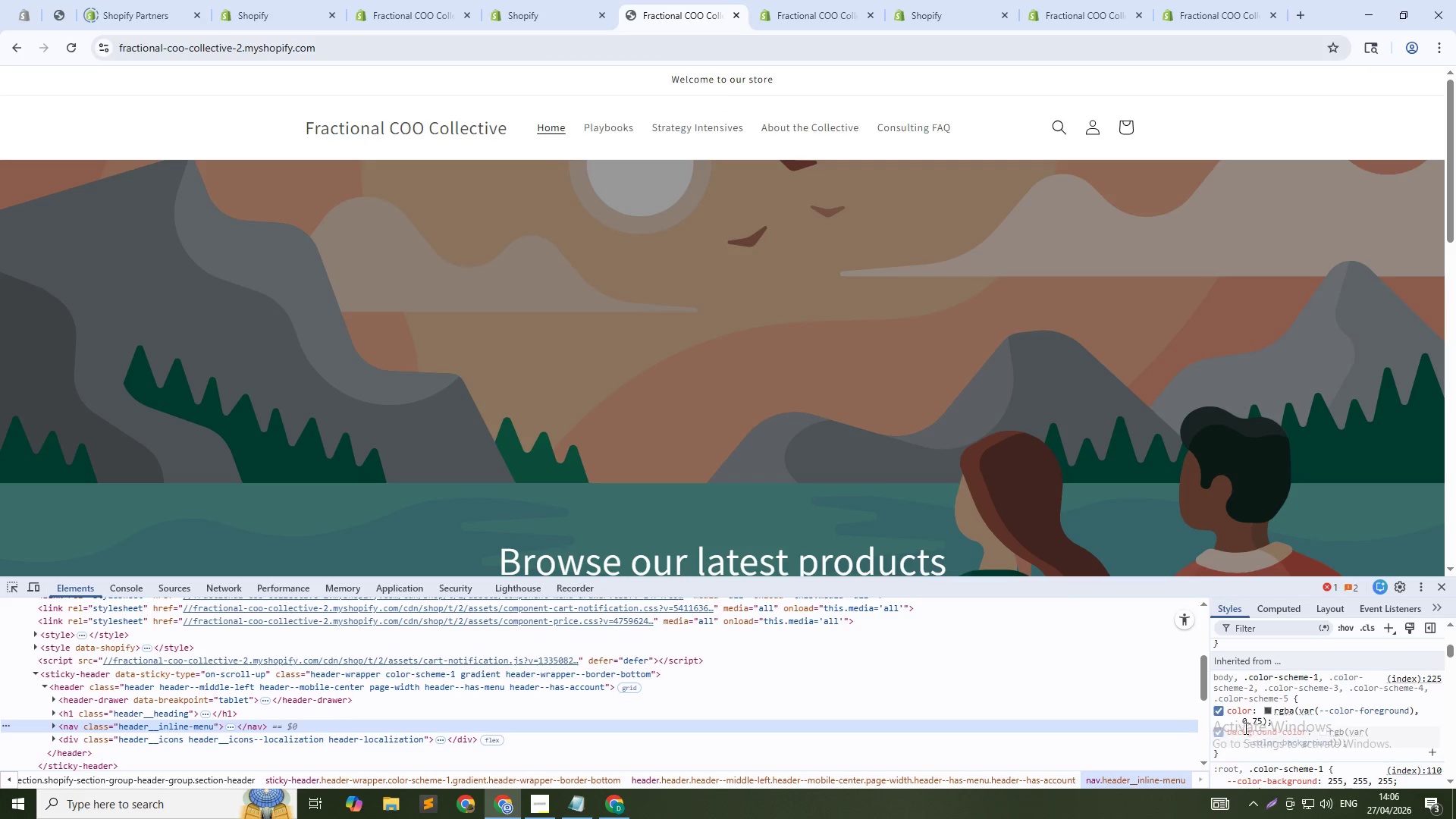 
scroll: coordinate [1285, 721], scroll_direction: up, amount: 5.0
 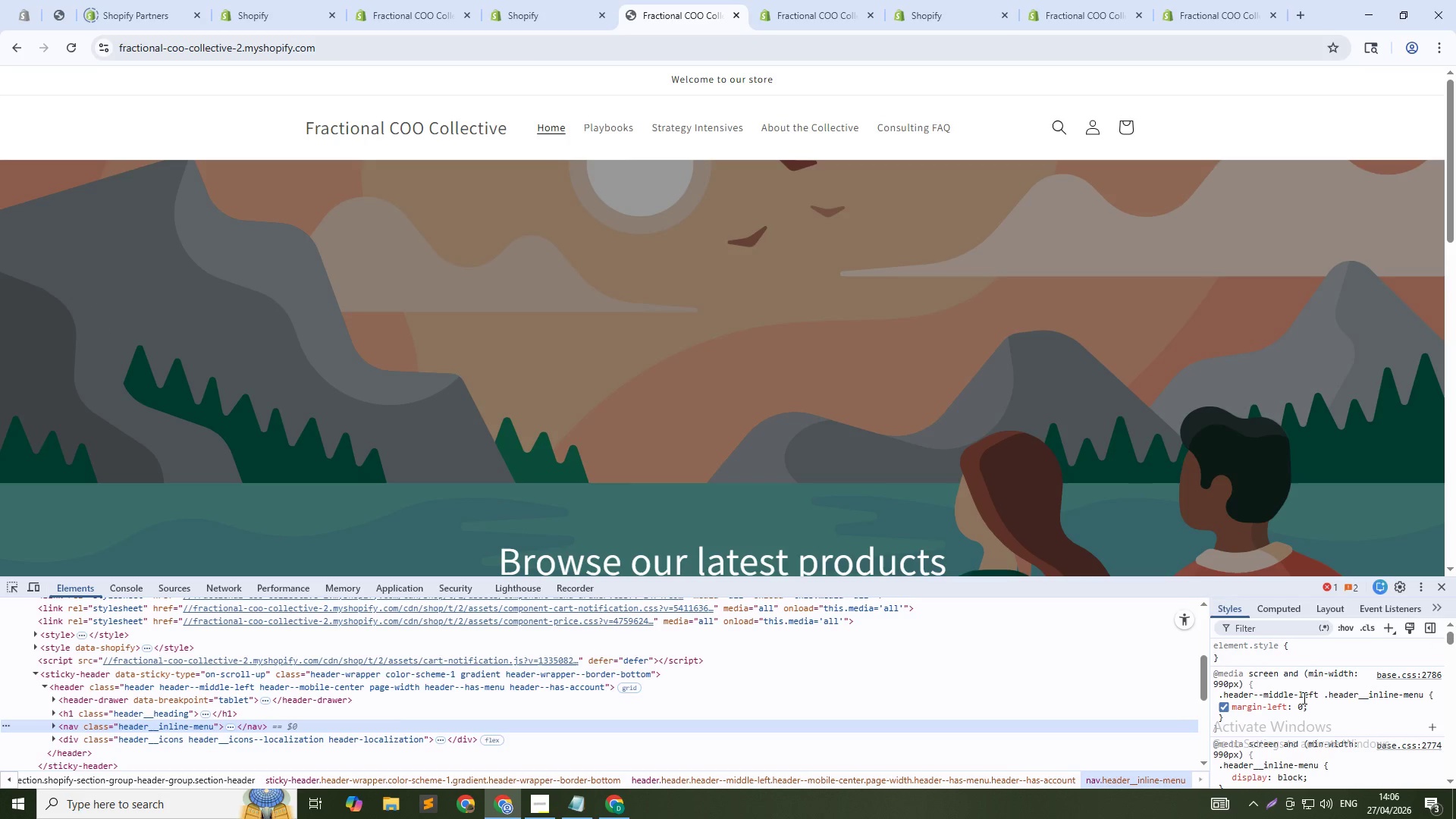 
left_click([1303, 698])
 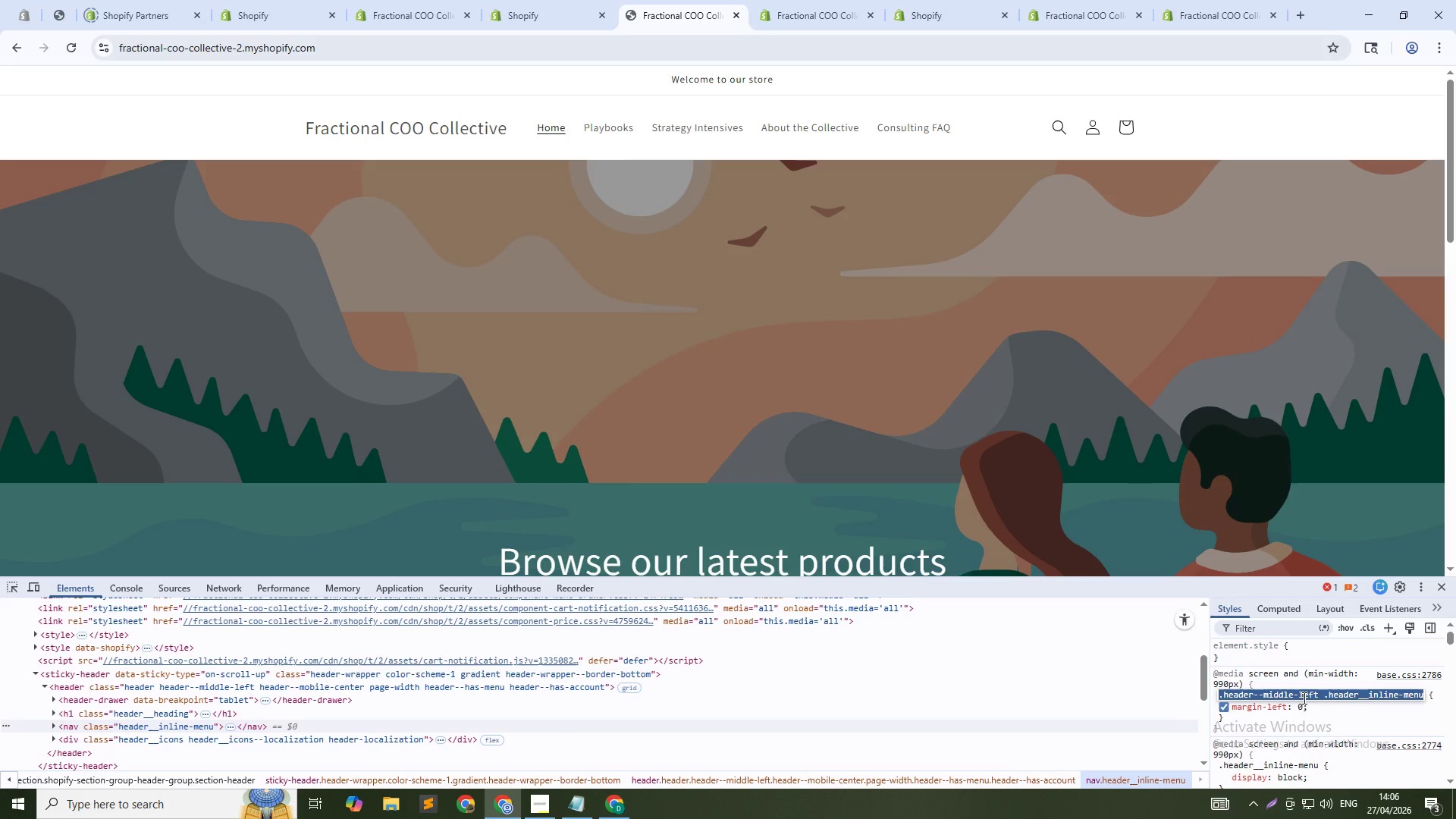 
key(Control+C)
 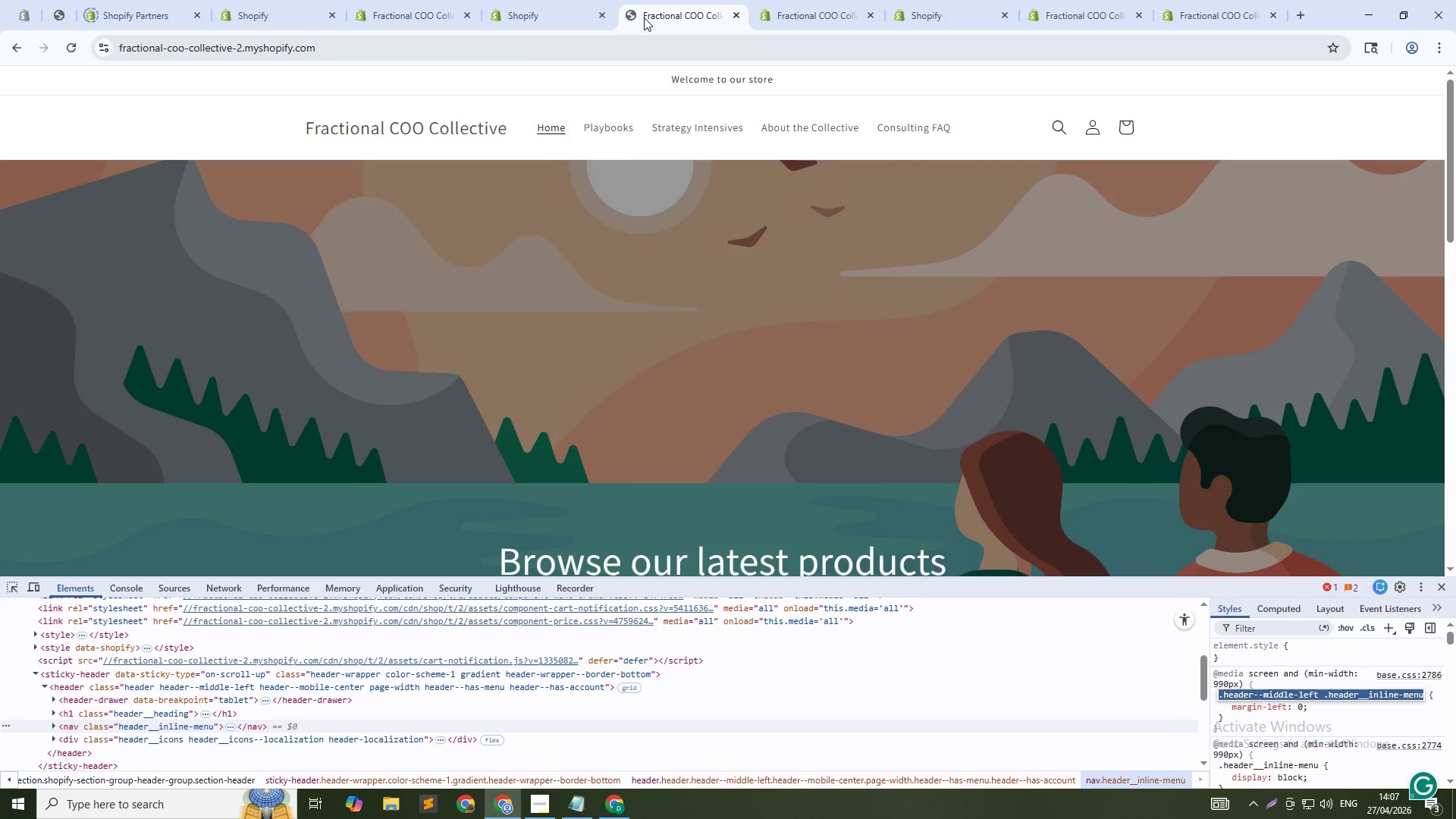 
left_click([571, 0])
 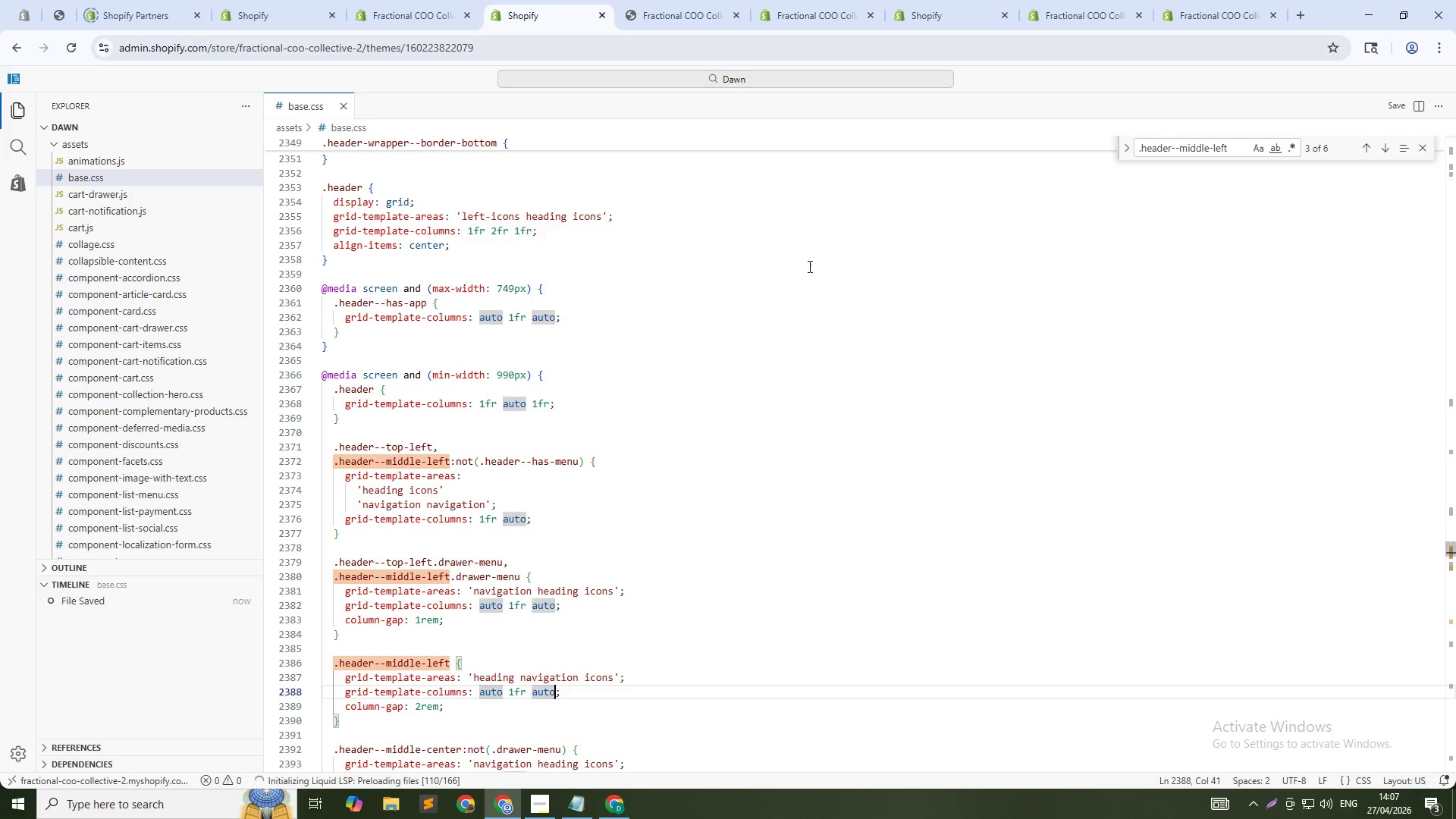 
left_click([808, 266])
 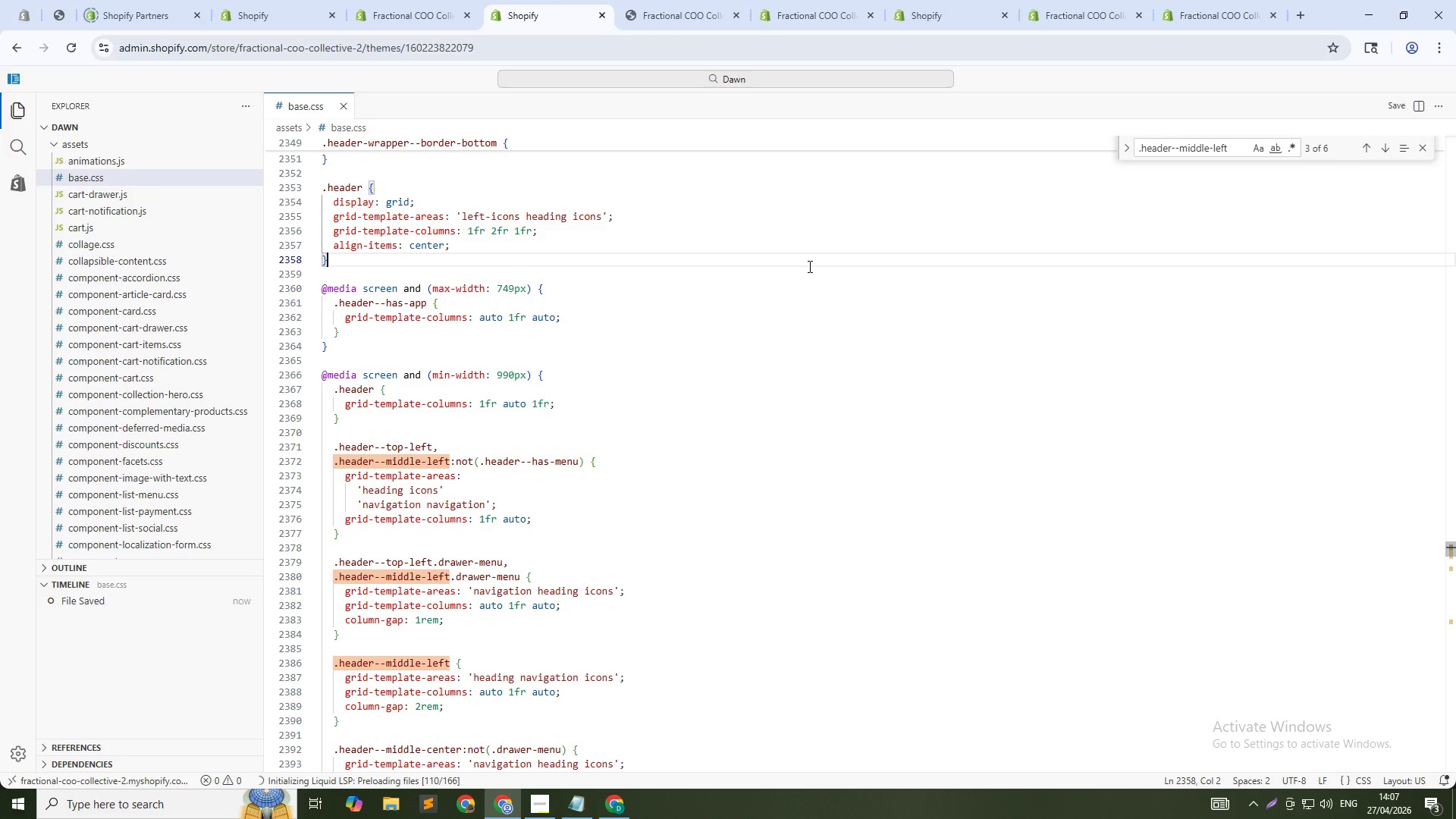 
key(Control+F)
 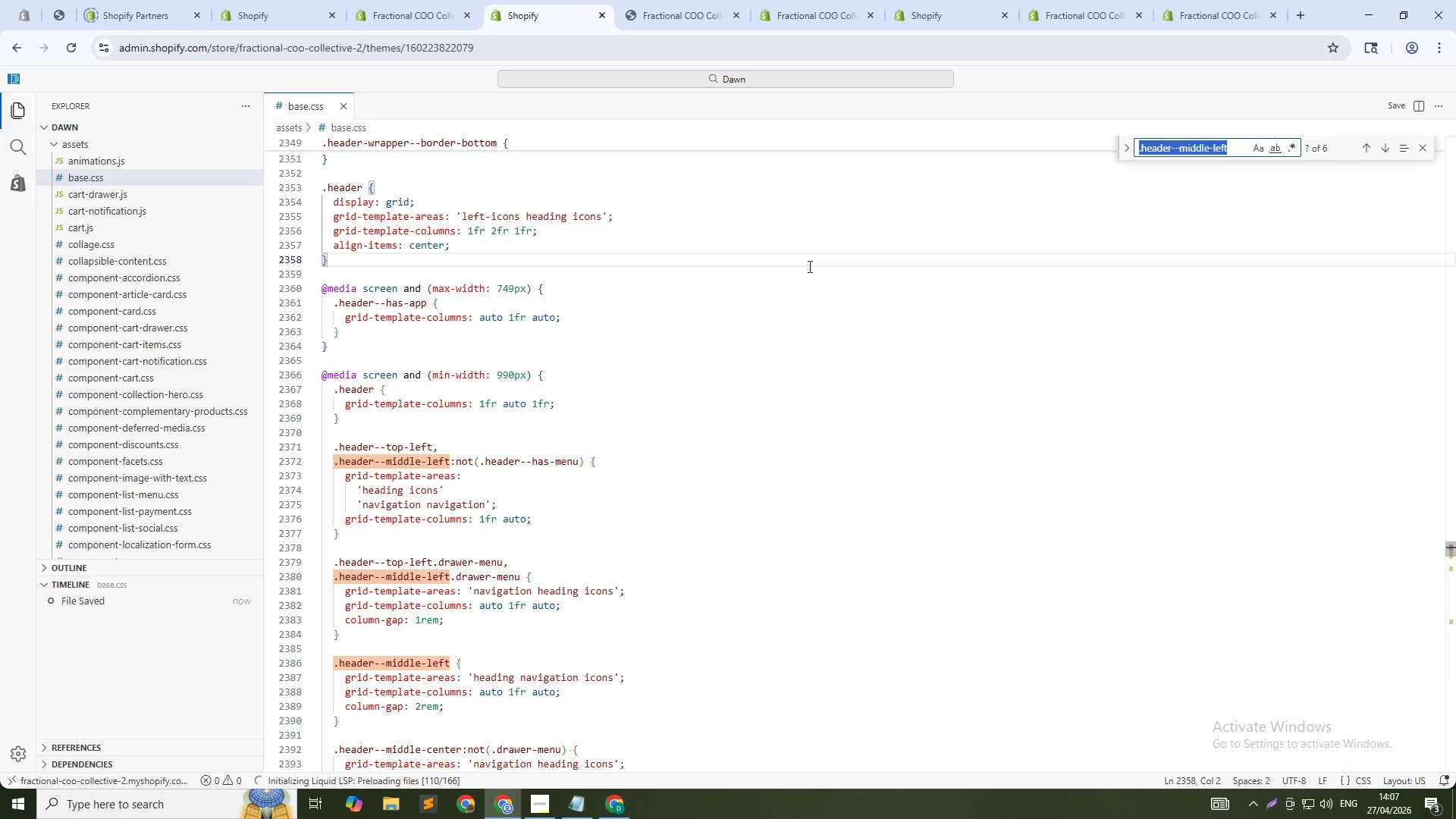 
key(Control+V)
 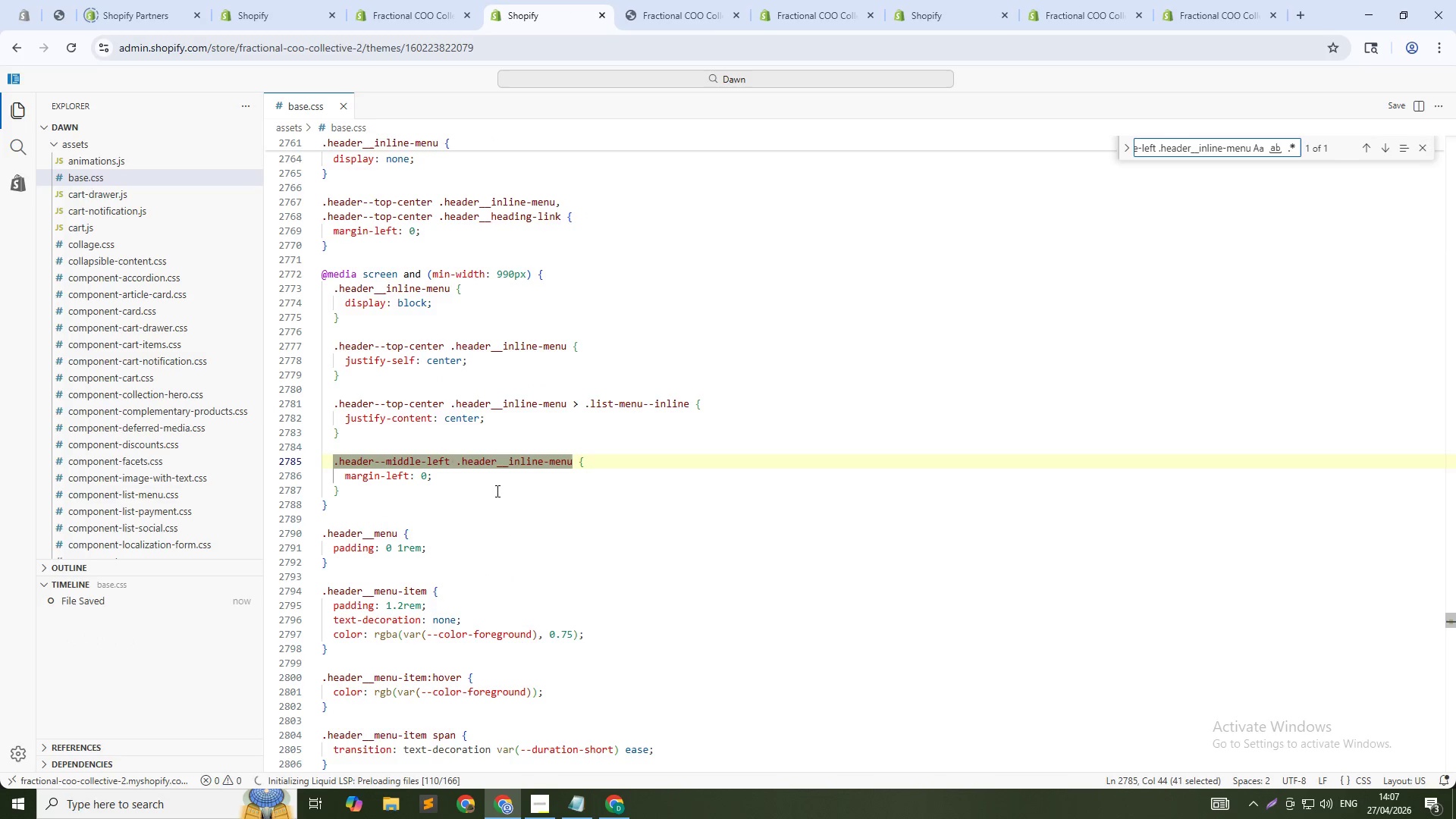 
left_click_drag(start_coordinate=[494, 488], to_coordinate=[488, 482])
 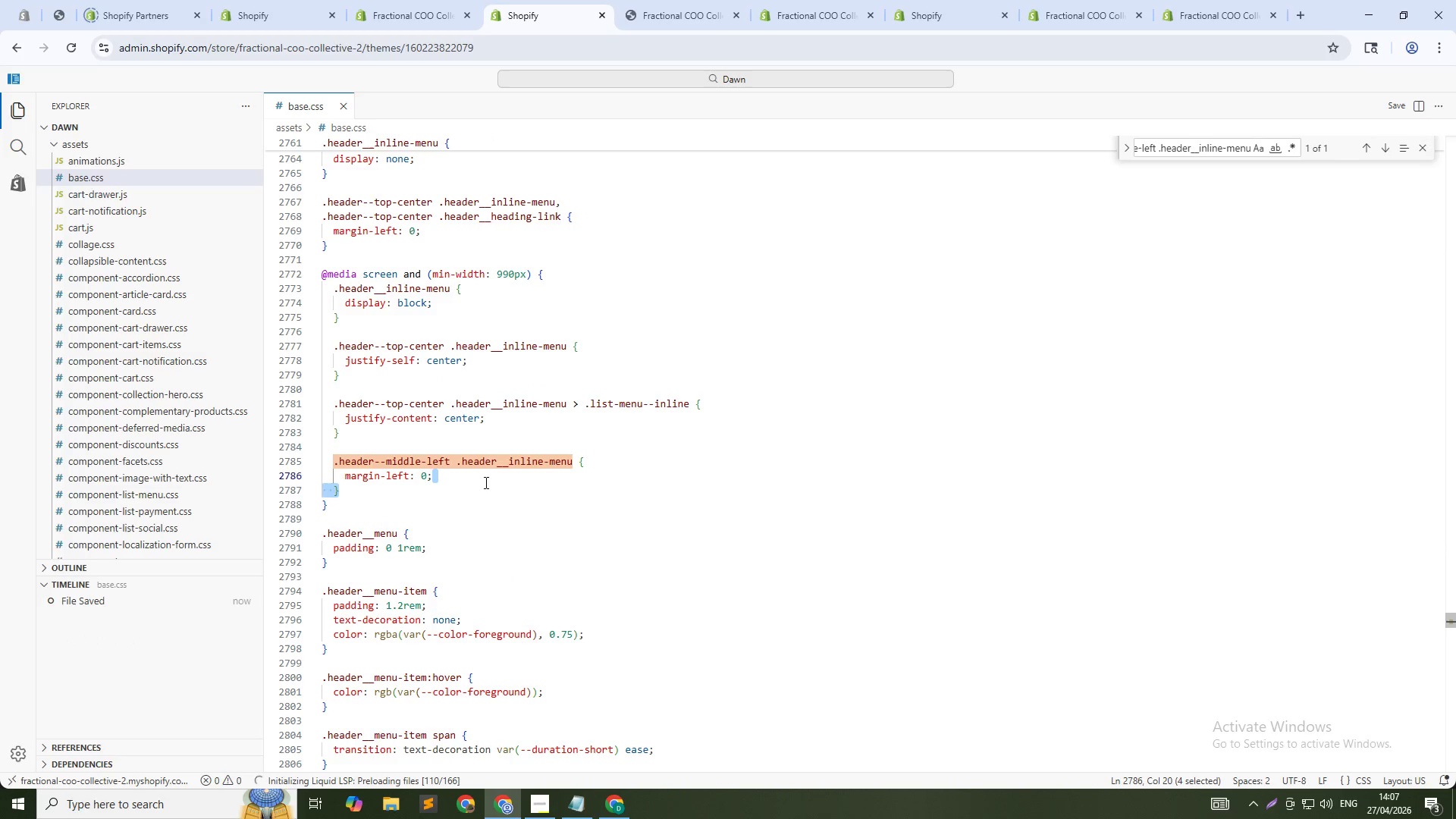 
left_click([485, 482])
 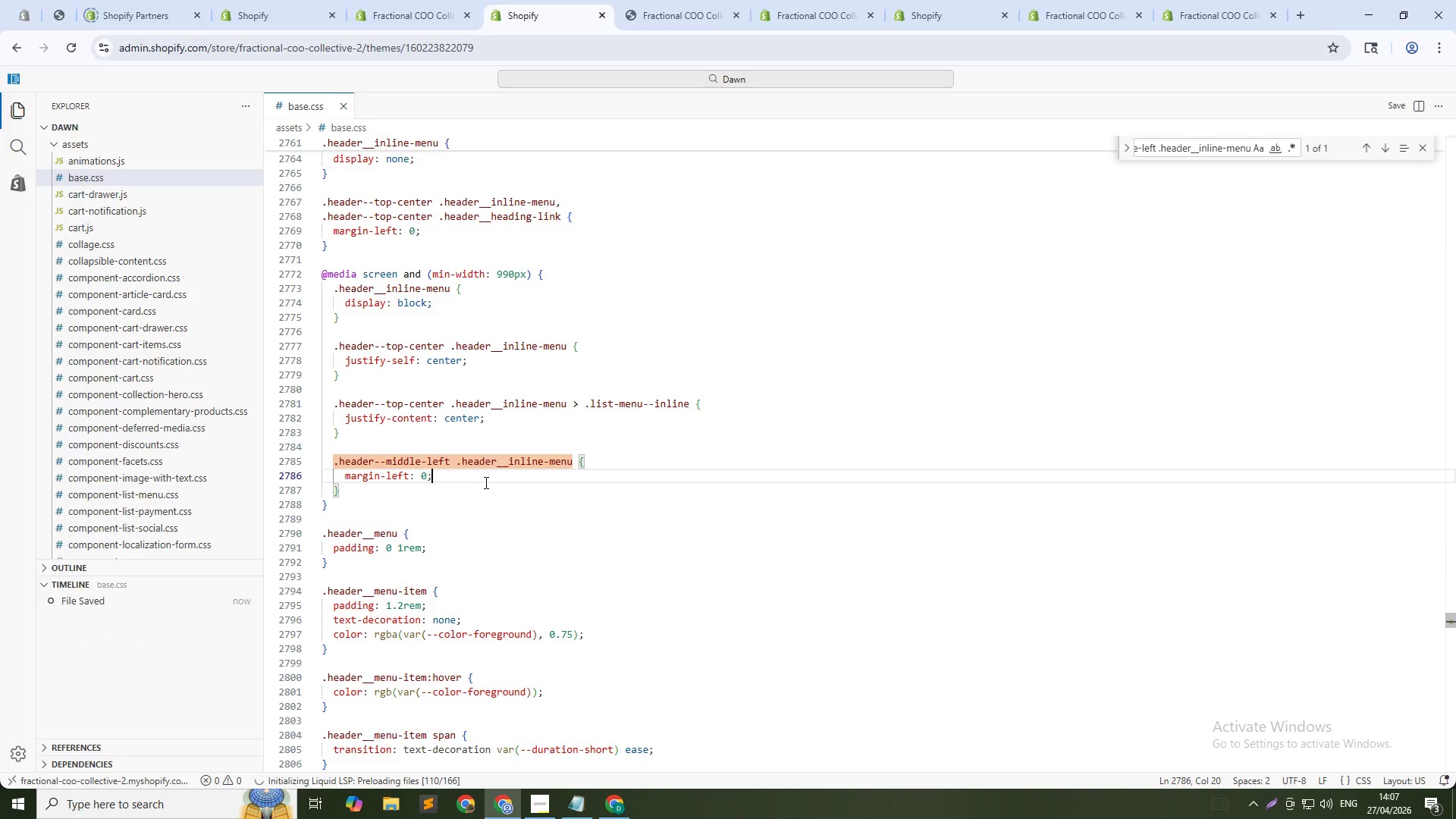 
key(NumpadEnter)
type(te)
key(NumpadEnter)
type(: cen)
 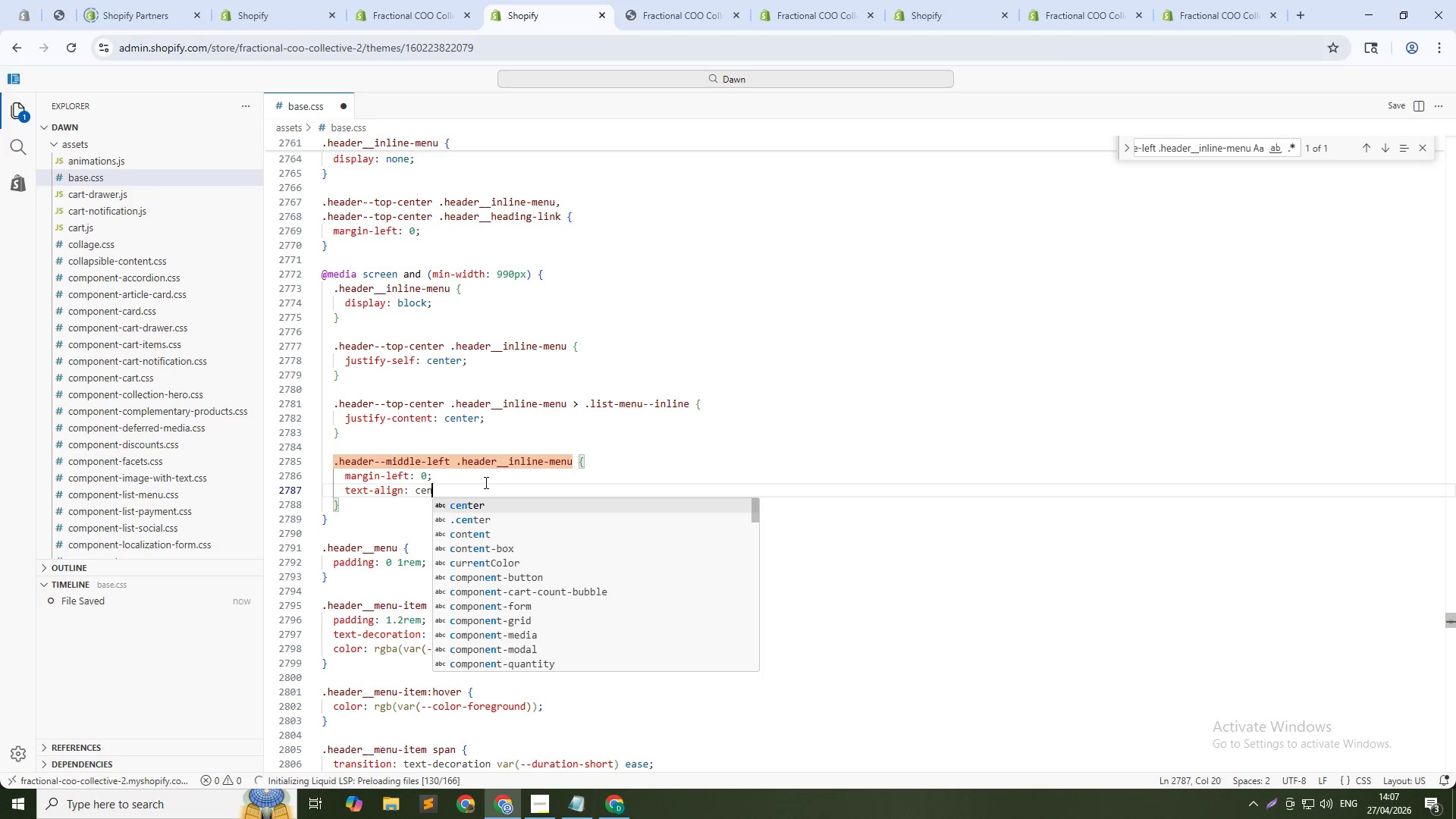 
key(Enter)
 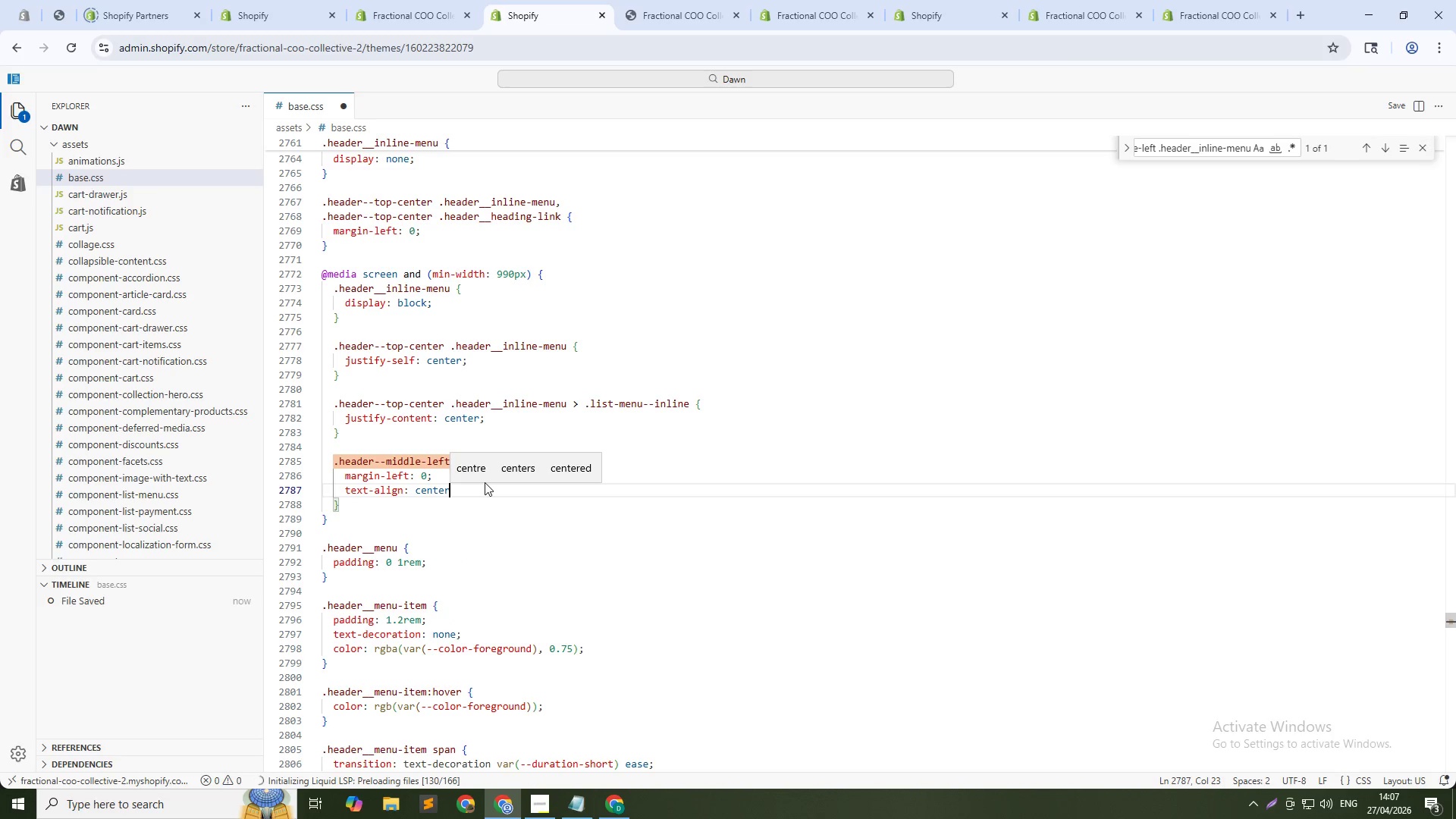 
key(Shift+ShiftRight)
 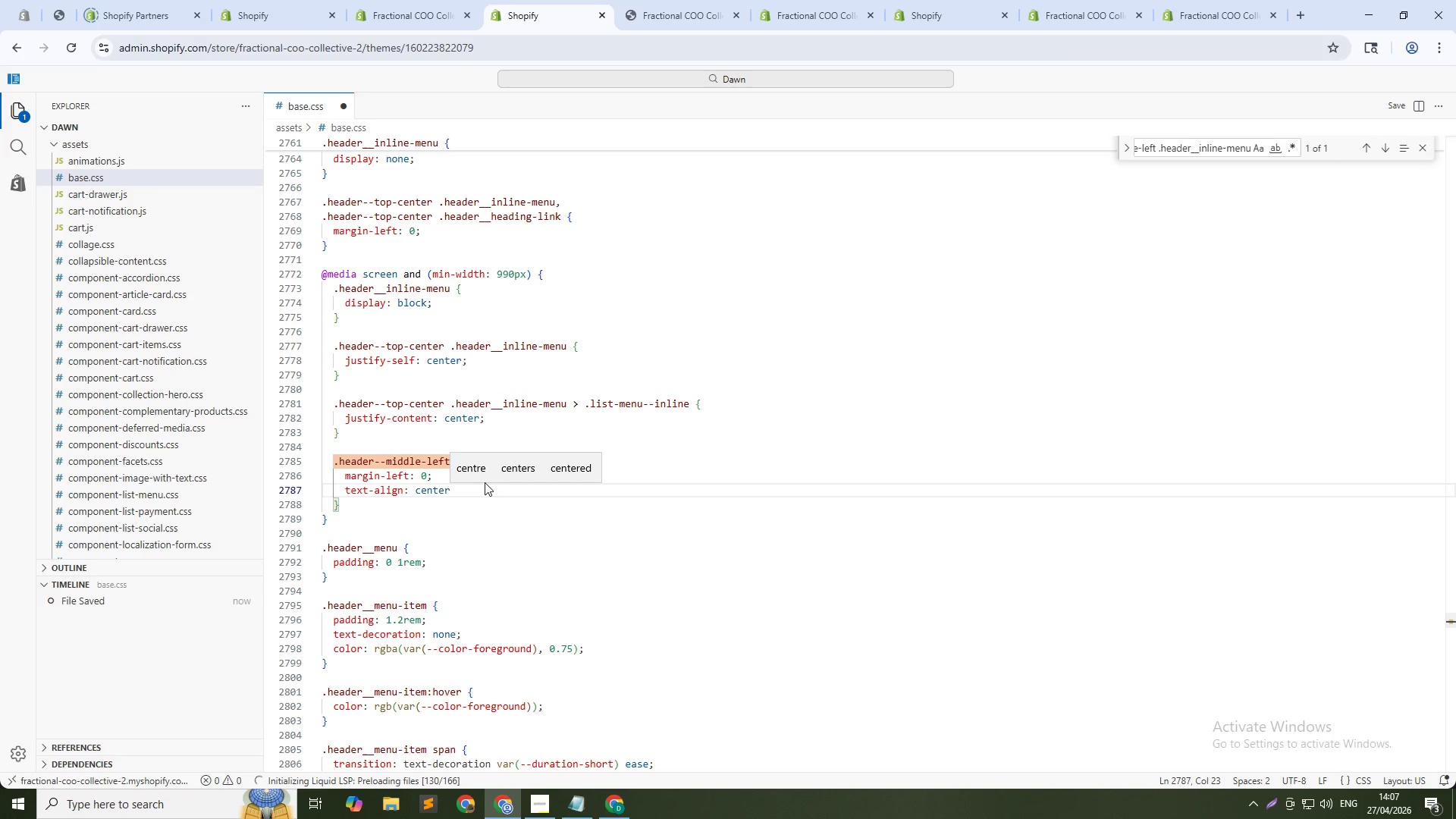 
key(Semicolon)
 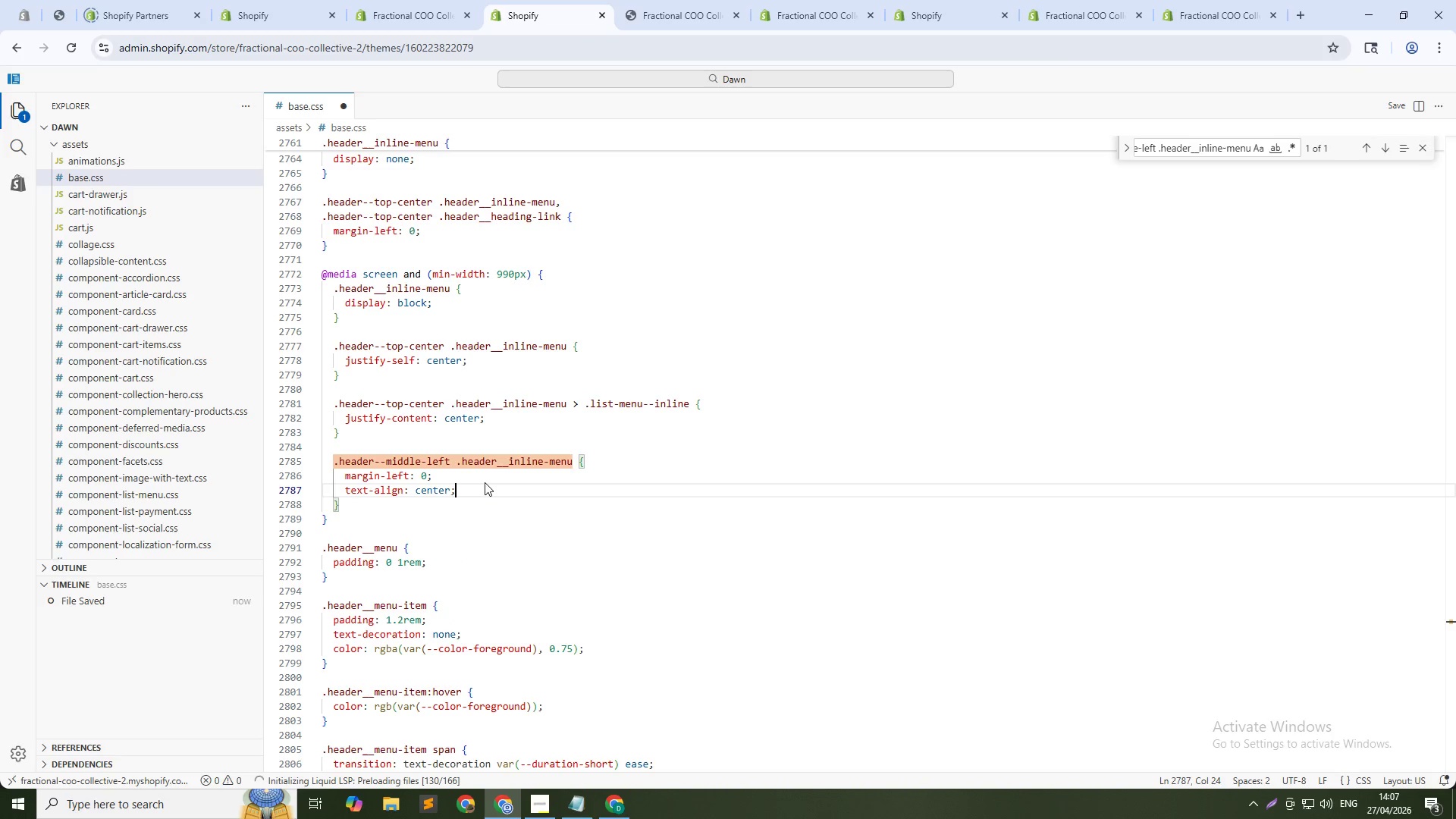 
key(Control+S)
 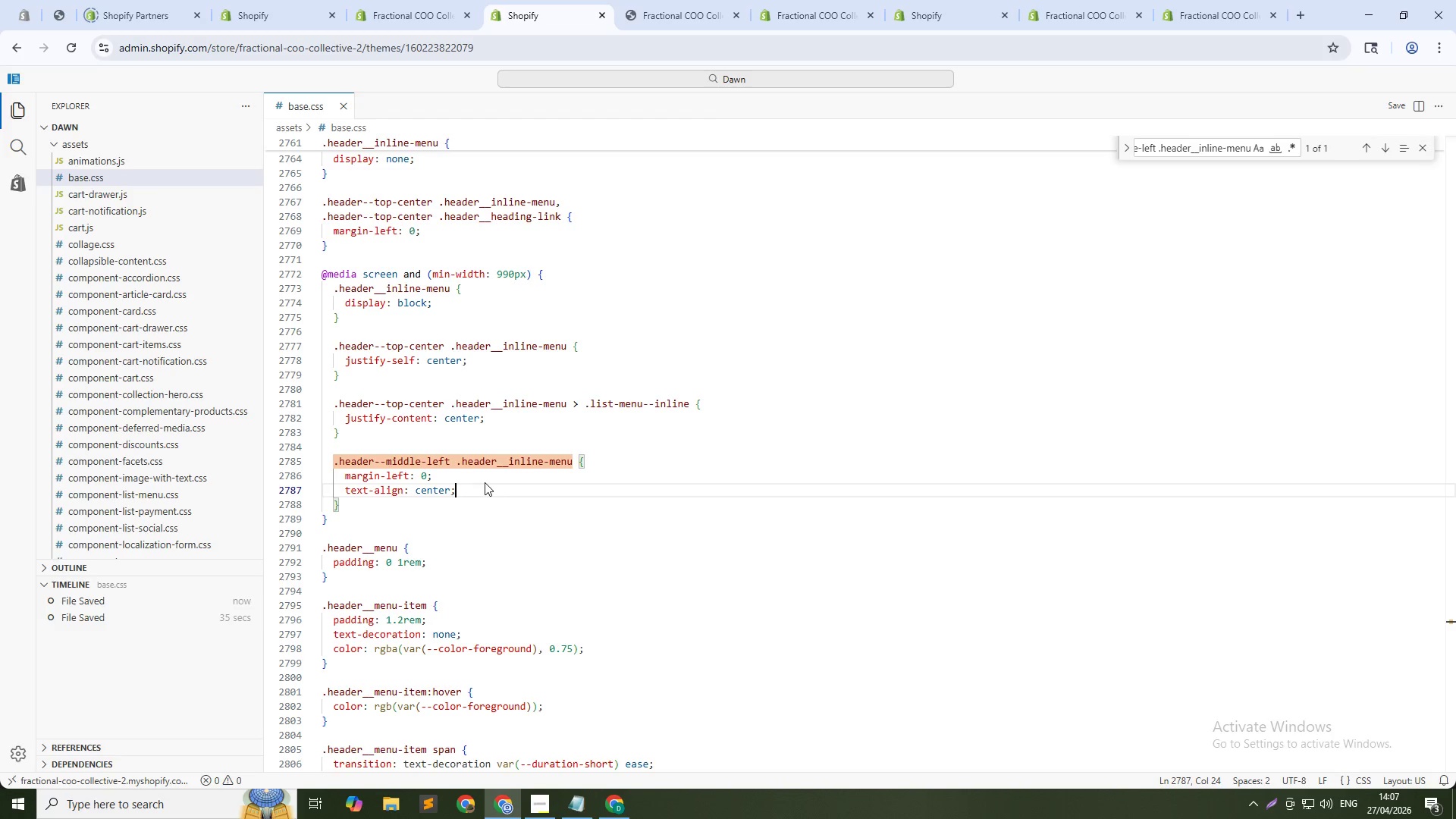 
wait(16.67)
 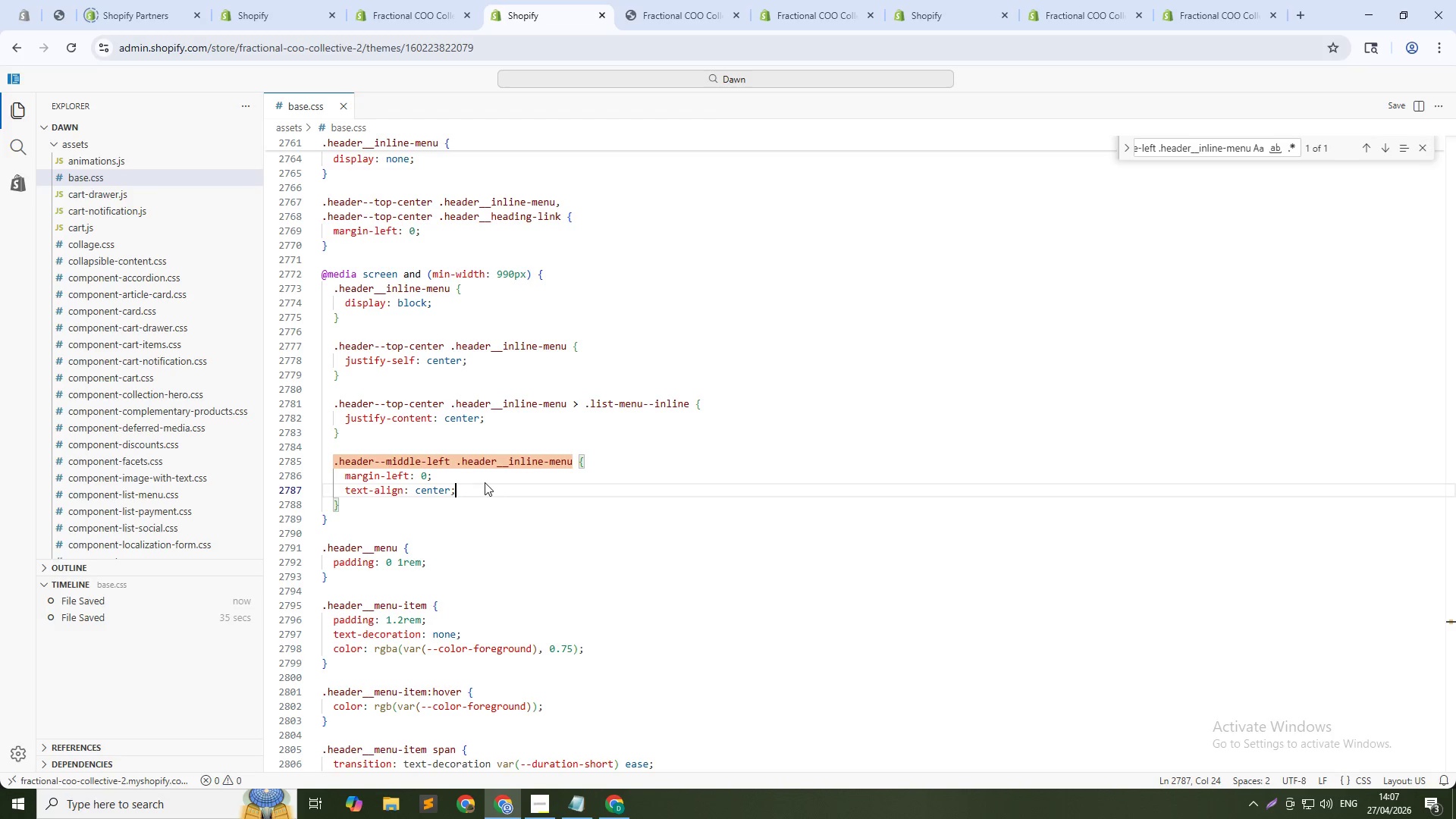 
middle_click([294, 105])
 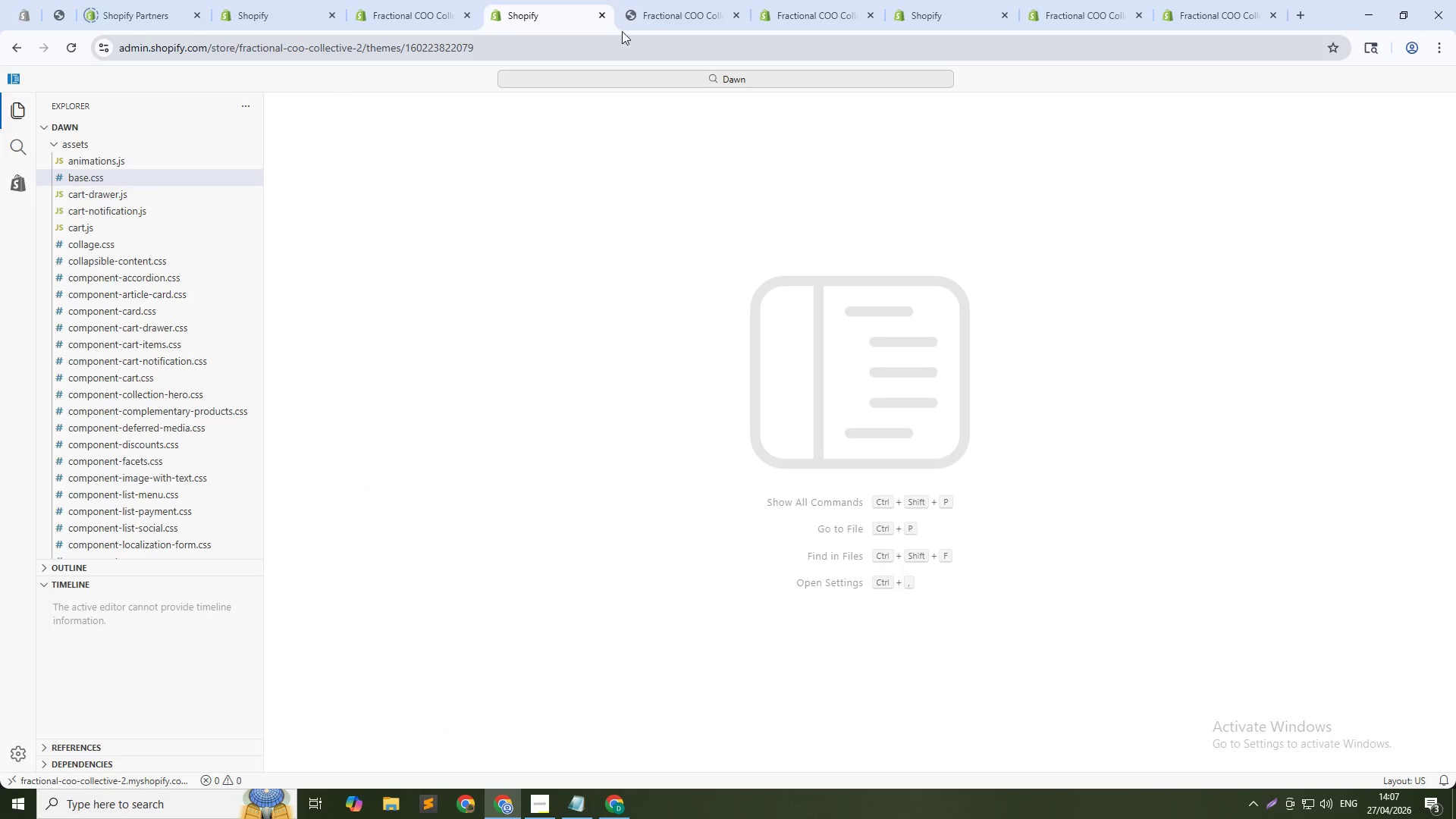 
left_click([652, 18])
 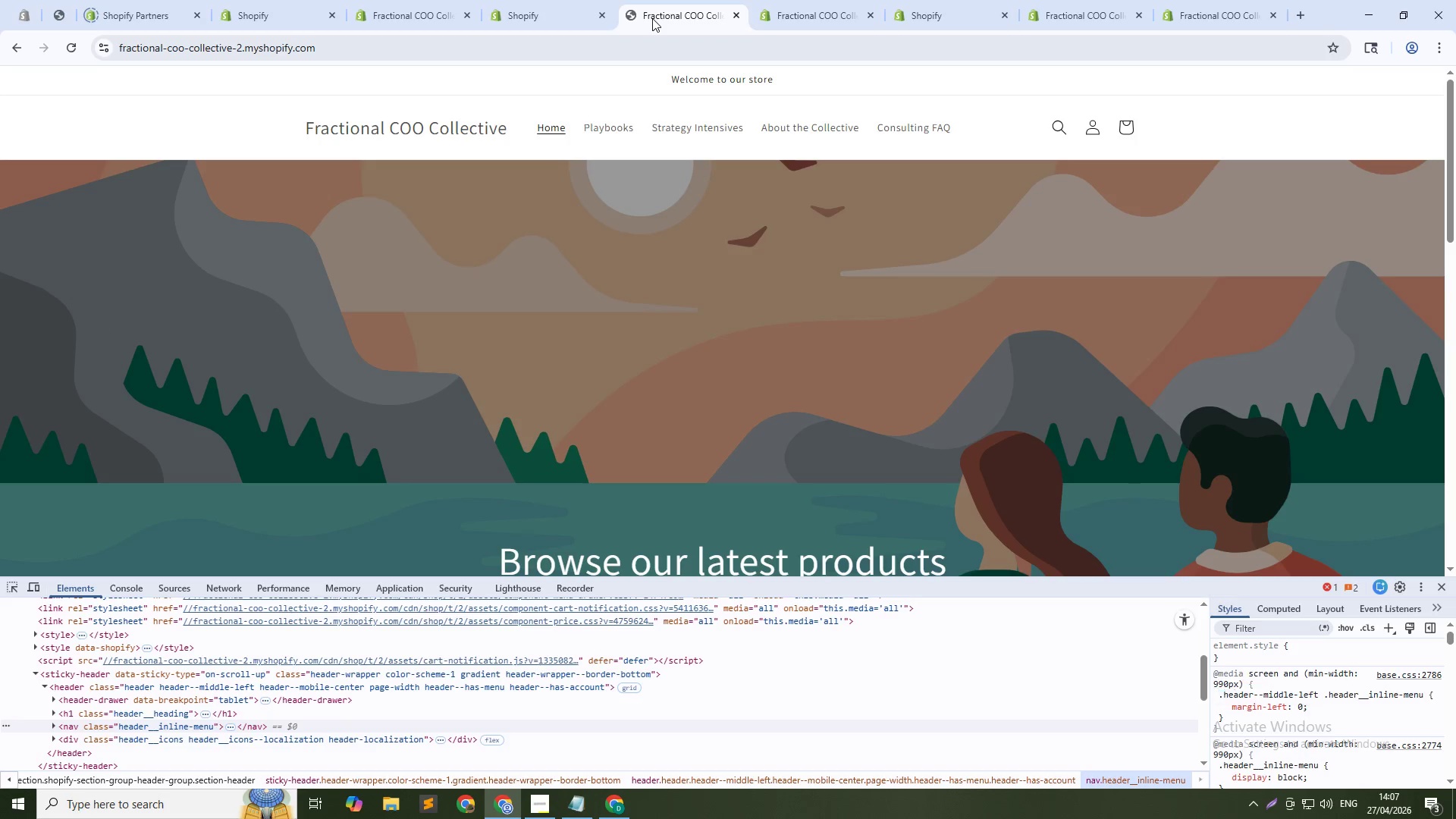 
key(Control+Shift+R)
 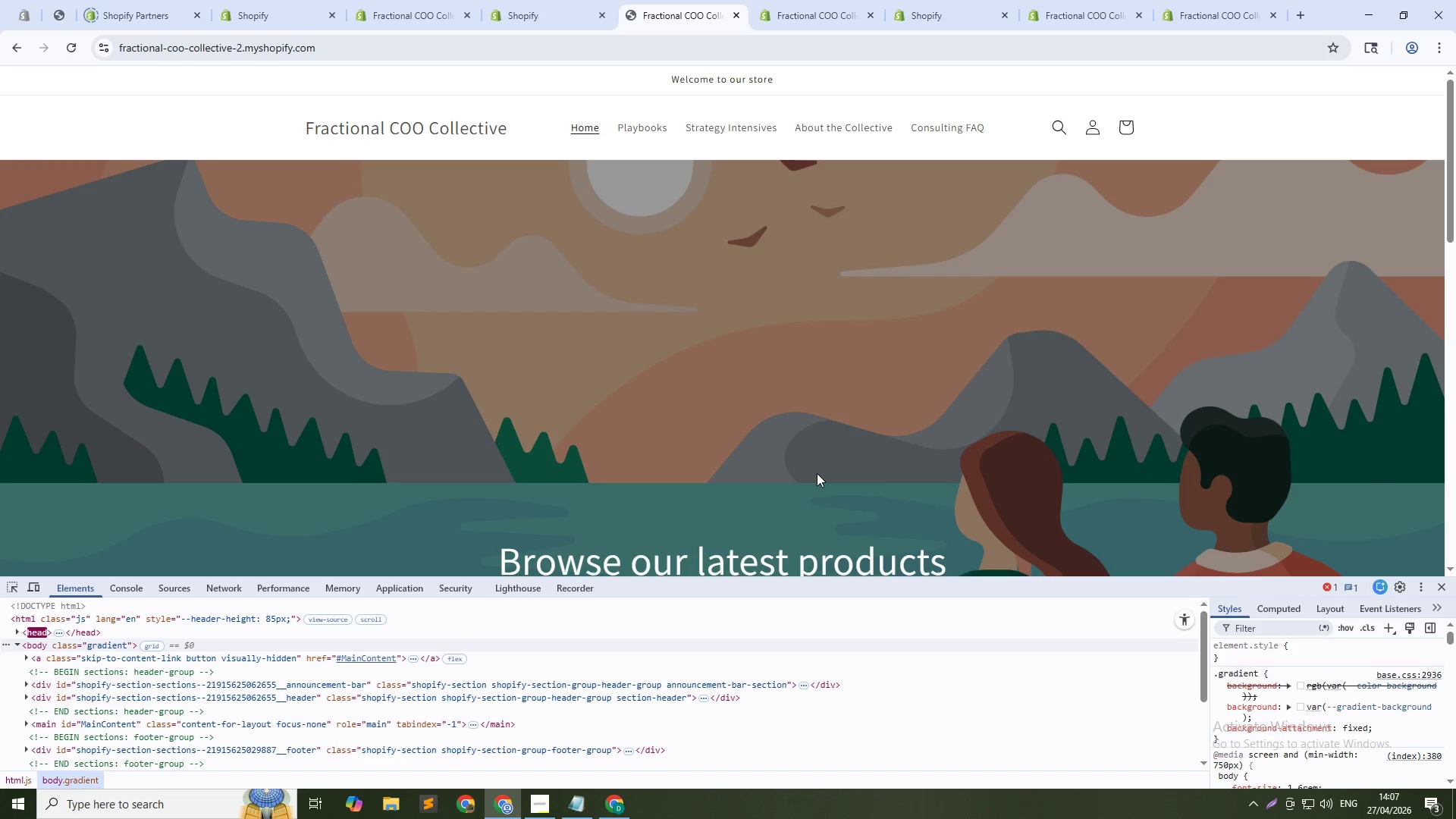 
wait(6.06)
 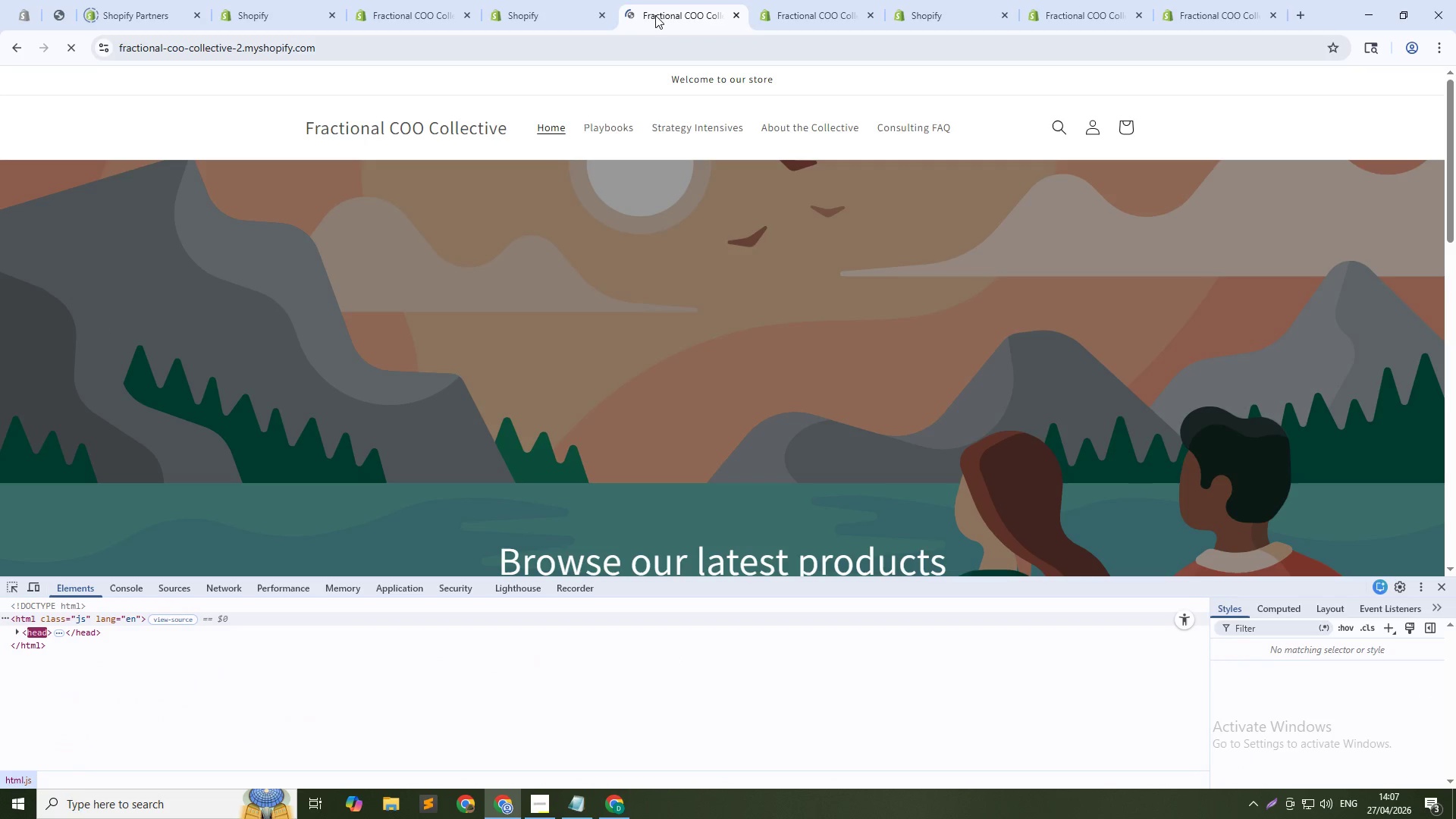 
left_click([551, 0])
 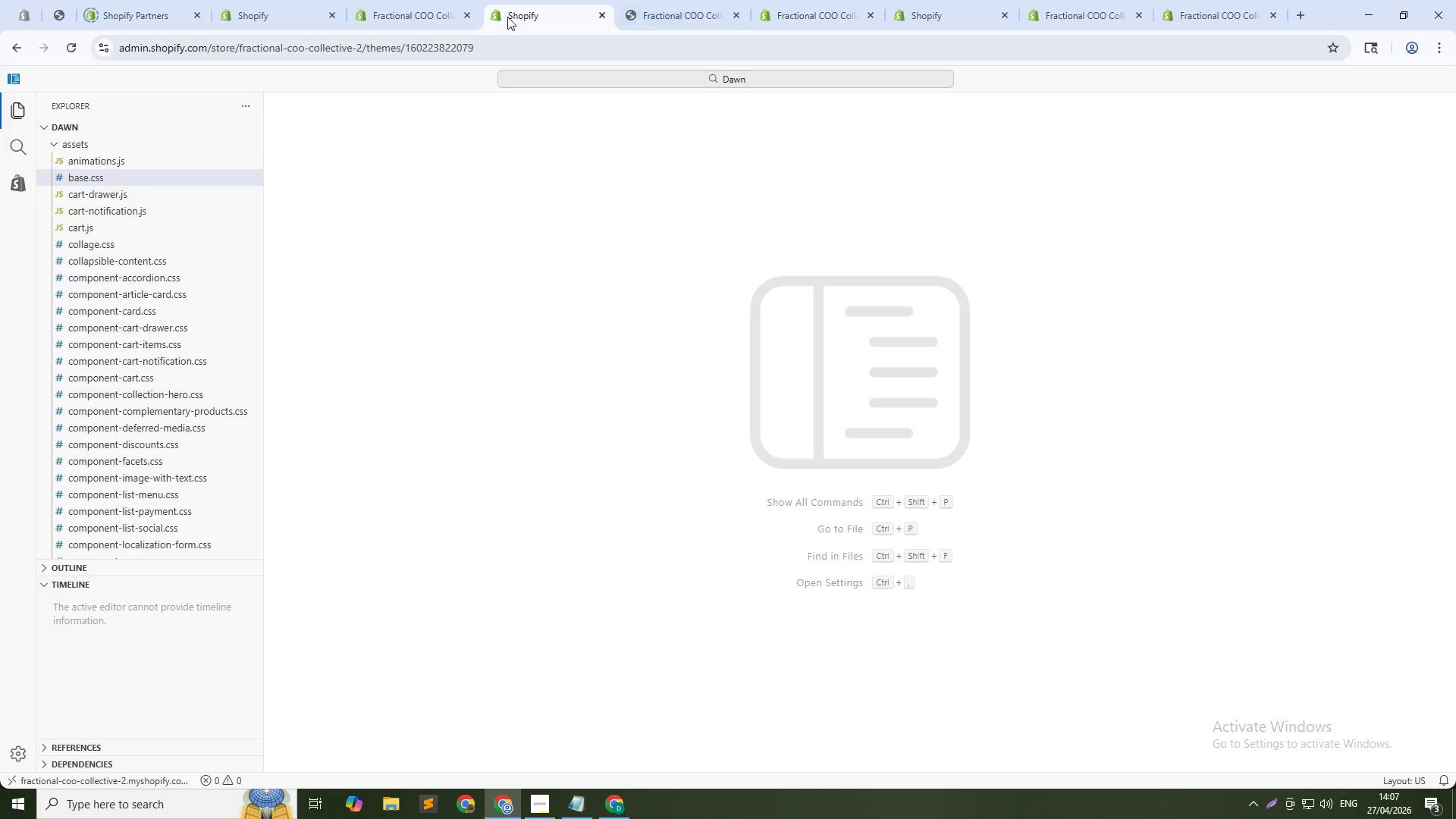 
left_click([425, 8])
 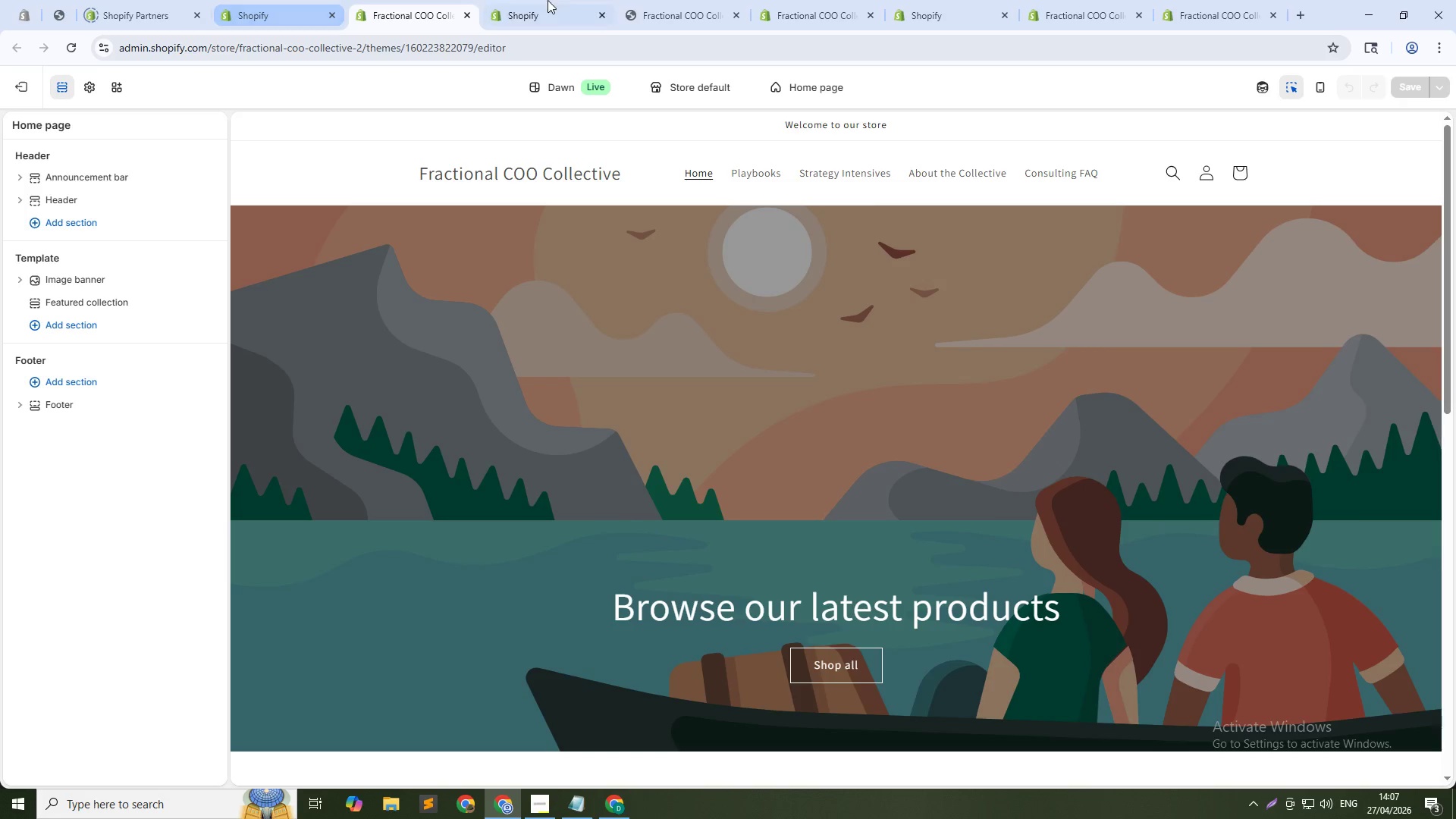 
left_click([672, 0])
 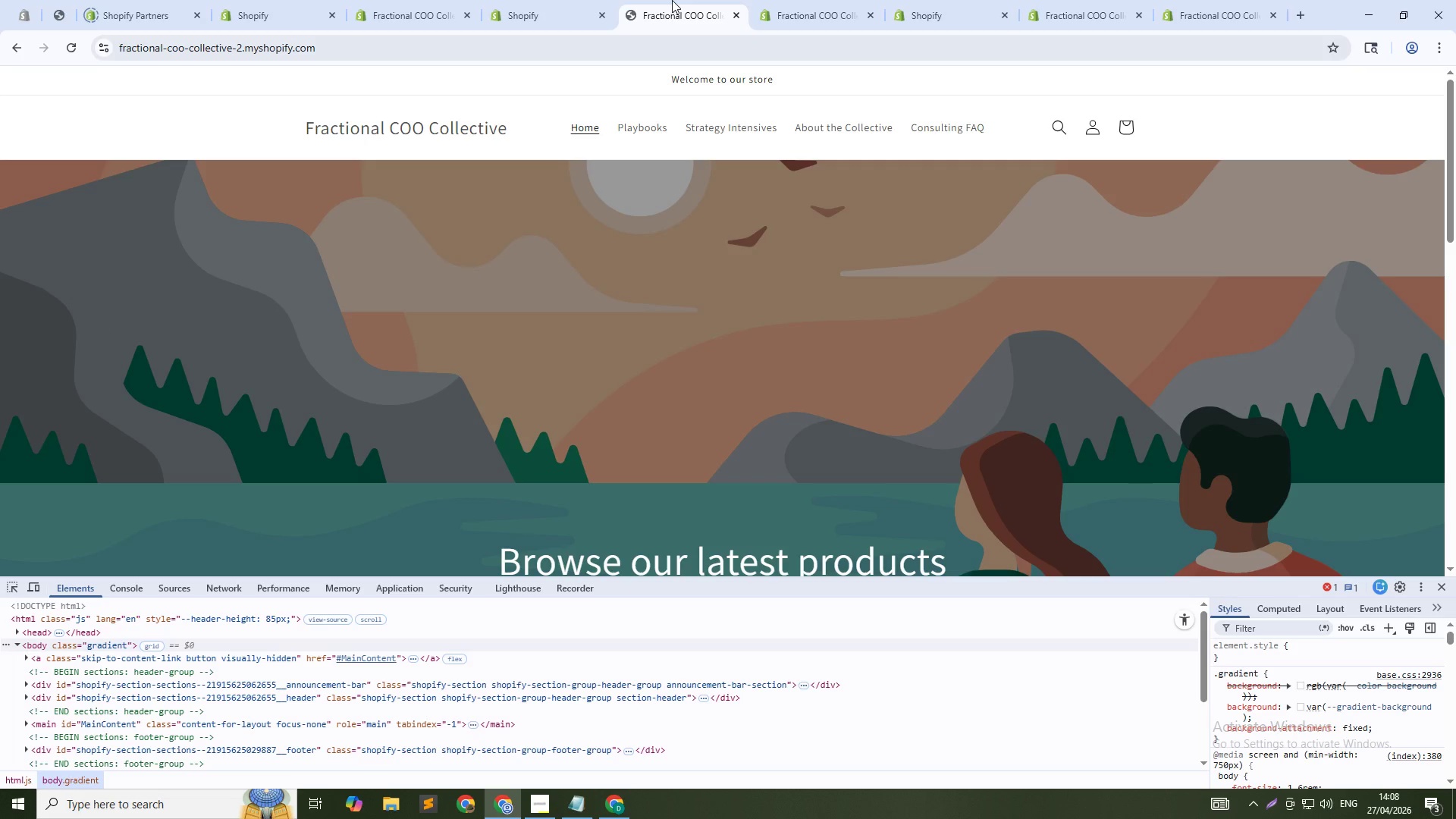 
wait(70.48)
 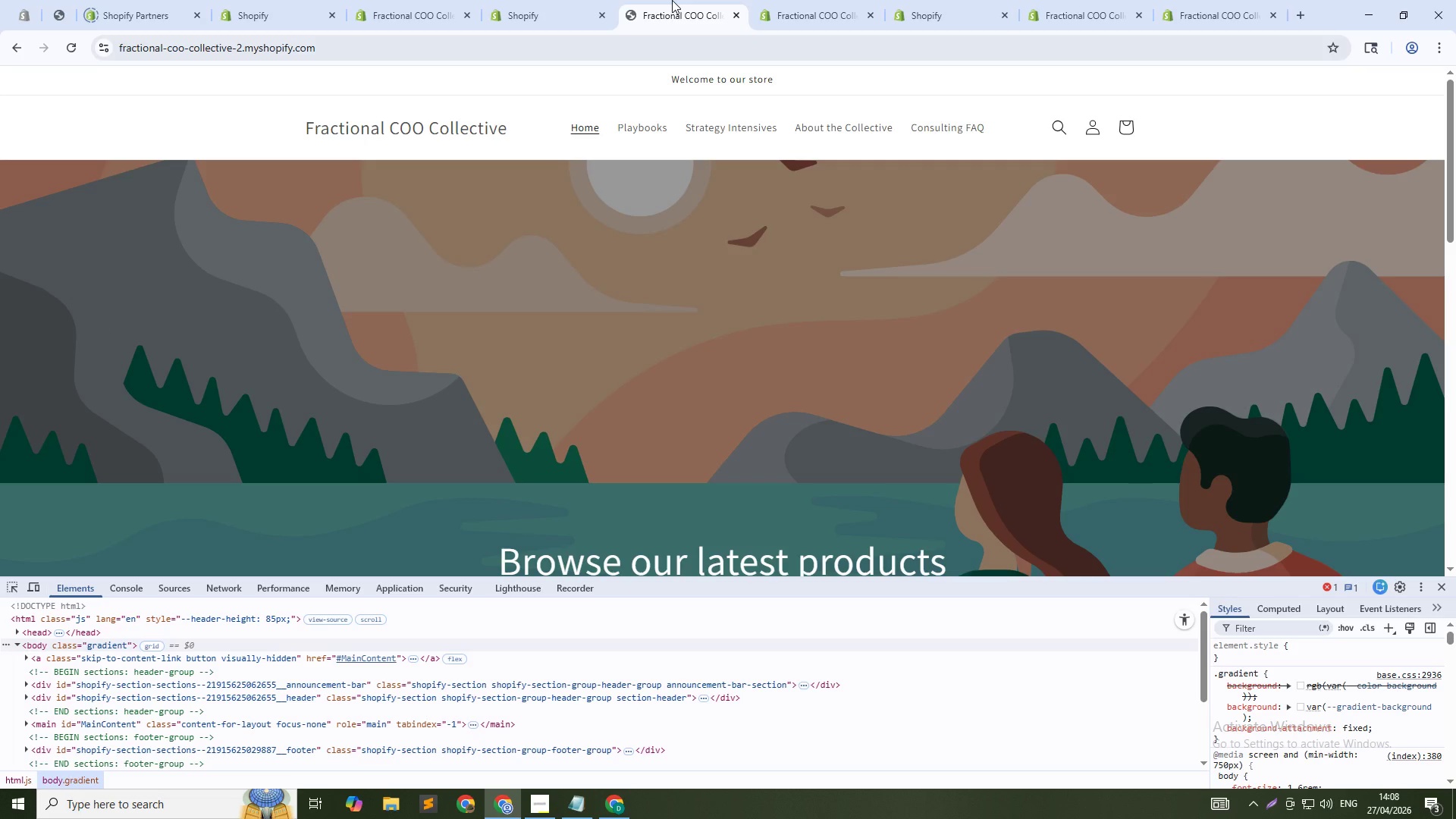 
left_click([689, 52])
 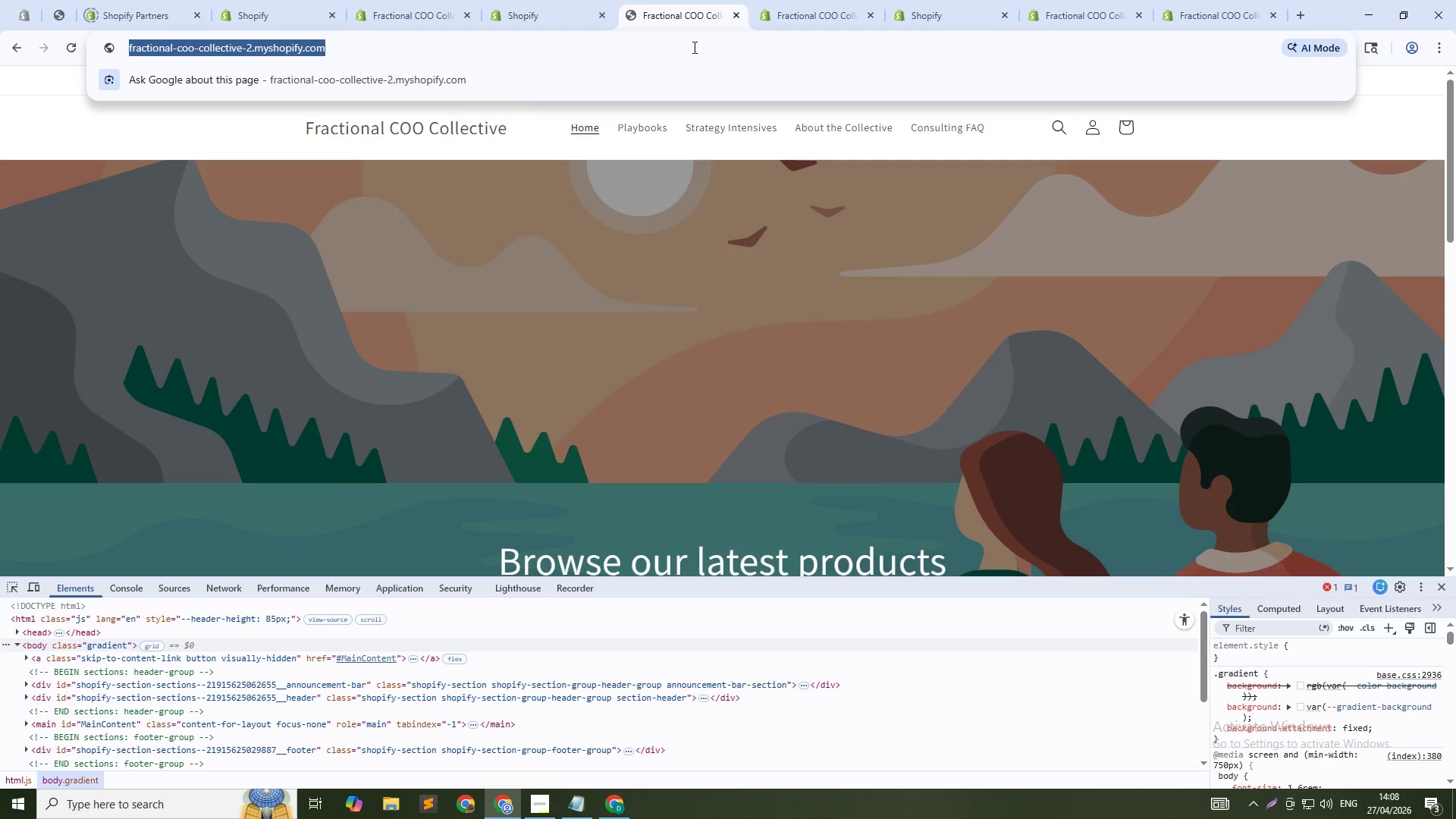 
key(ArrowRight)
 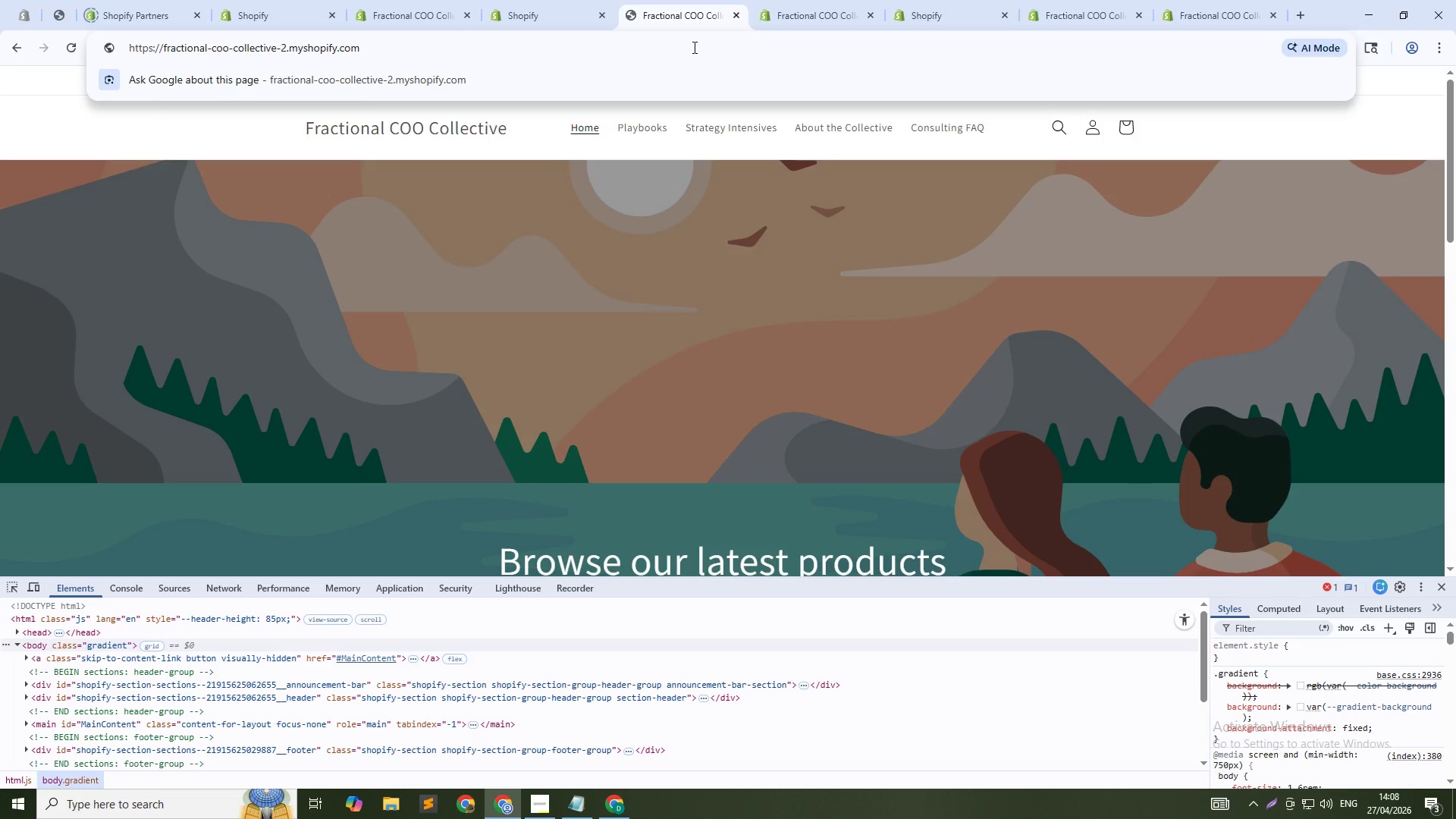 
type(/co)
 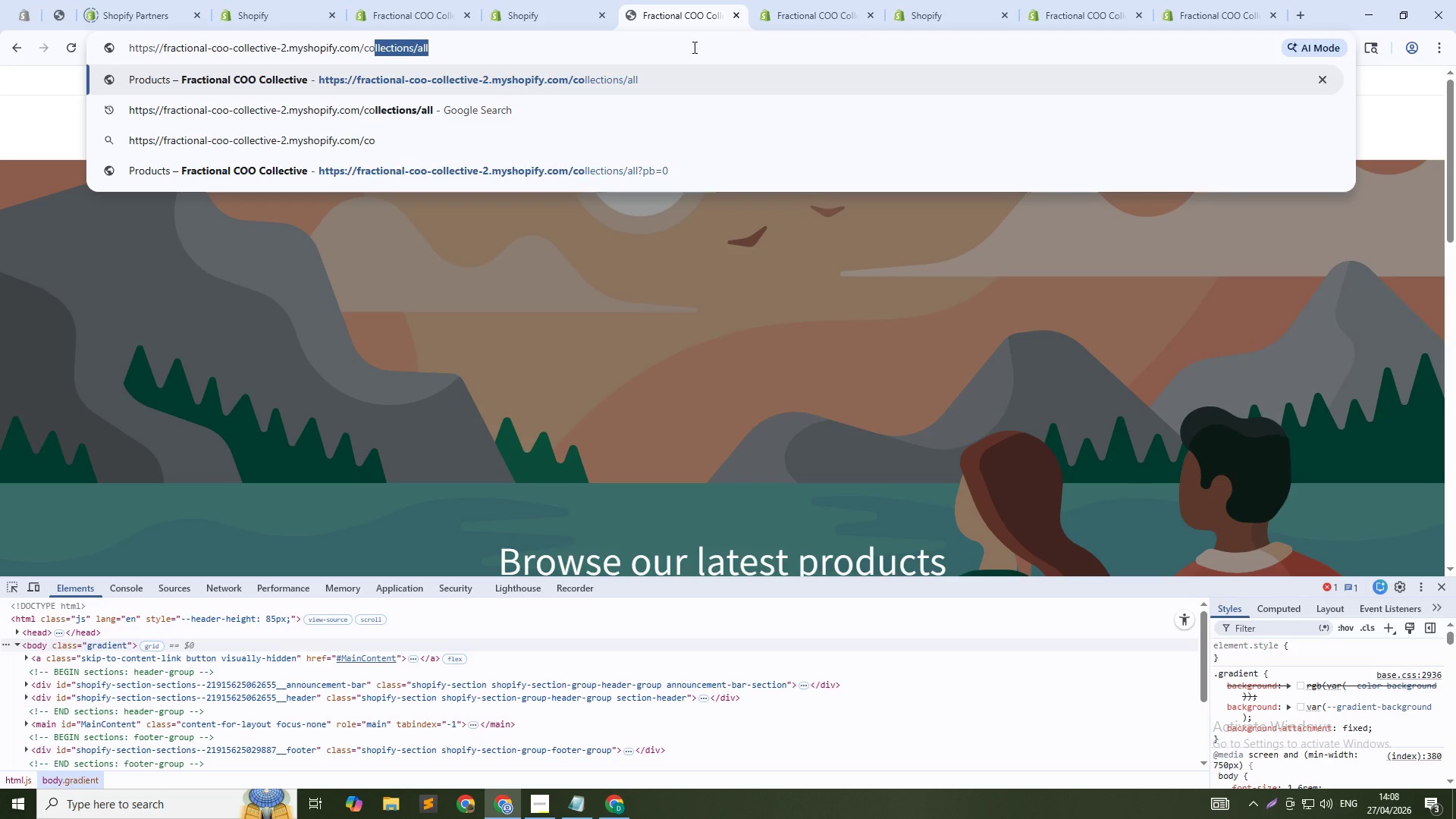 
key(Enter)
 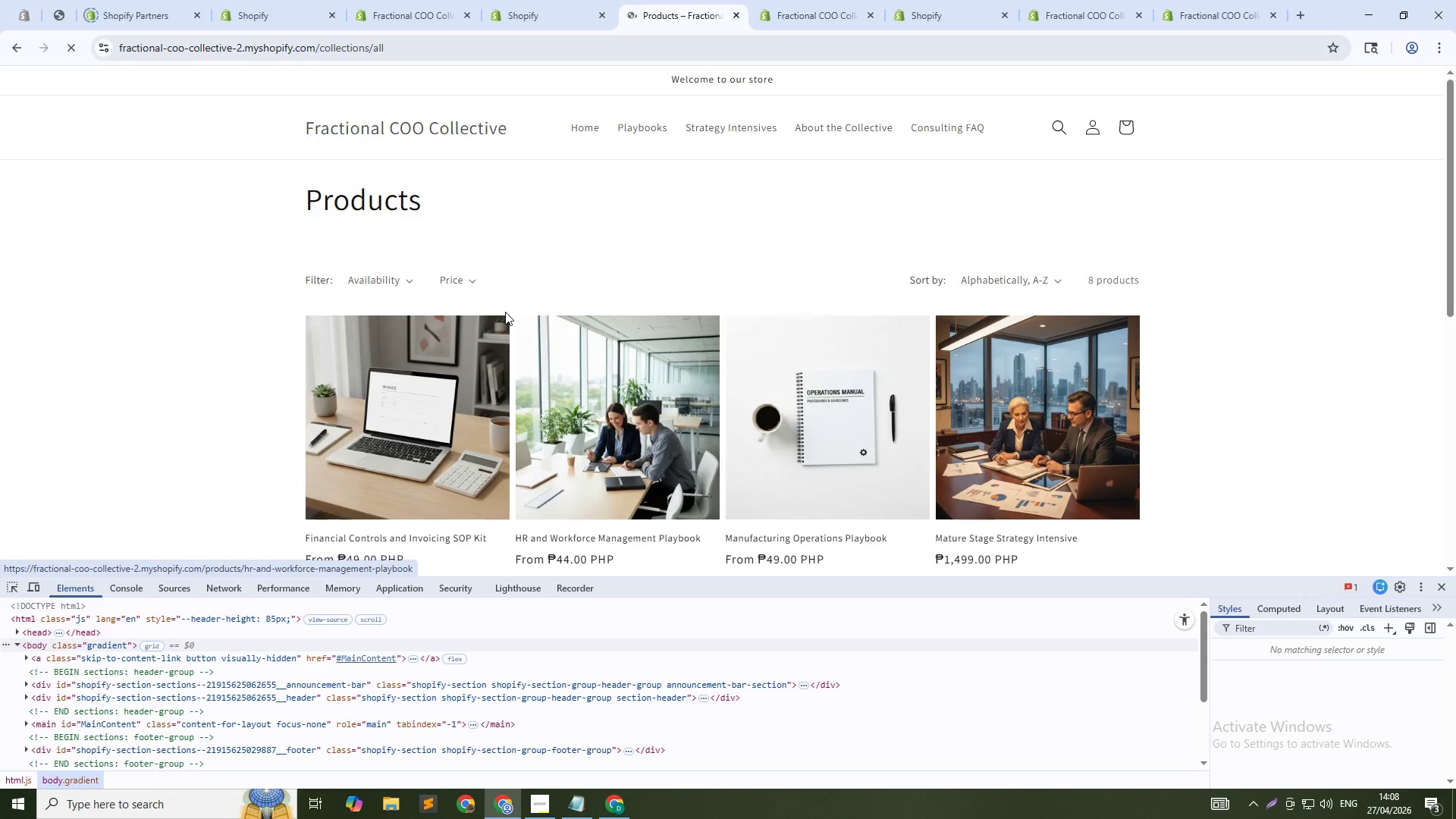 
left_click([409, 278])
 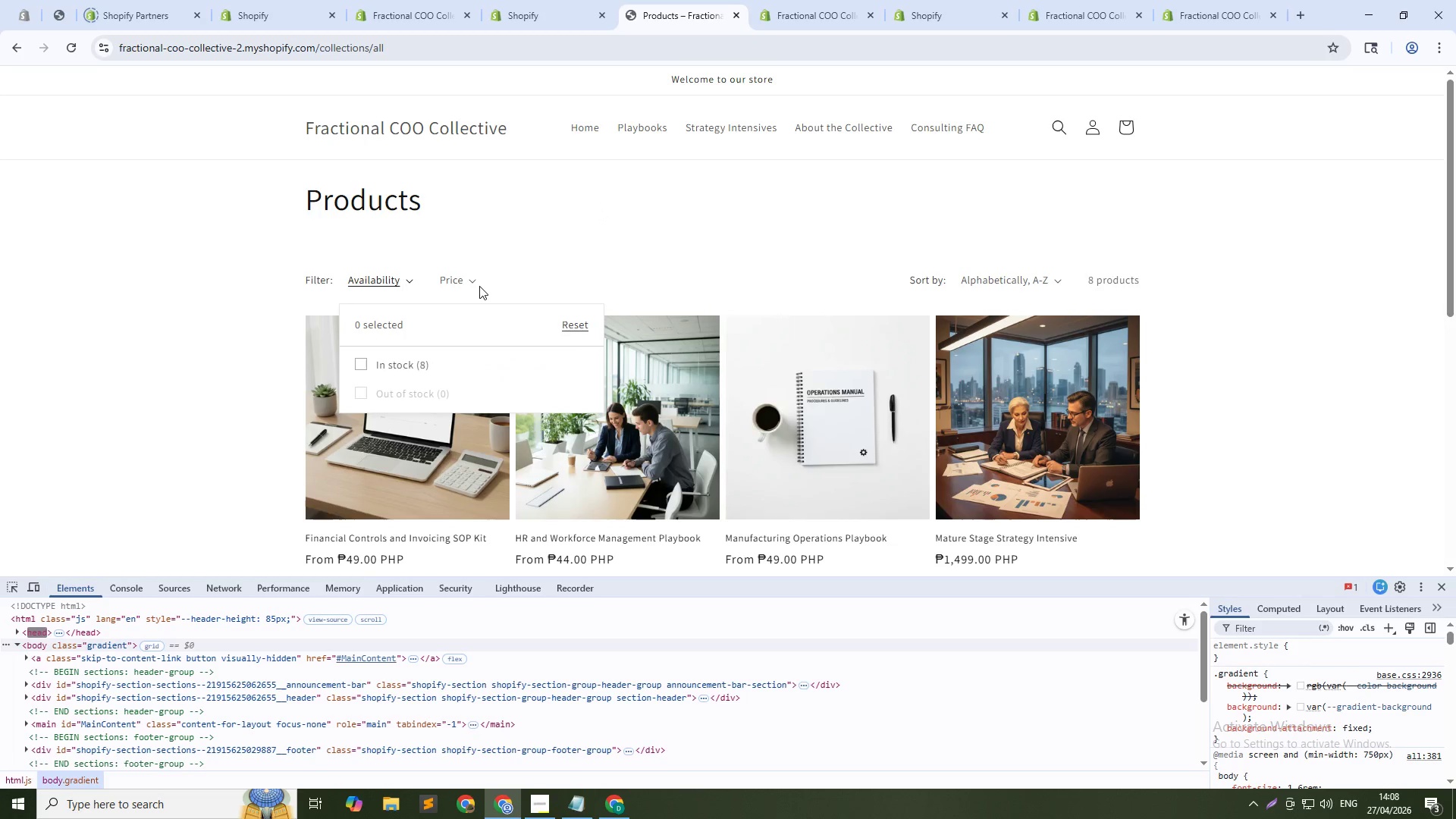 
left_click([474, 282])
 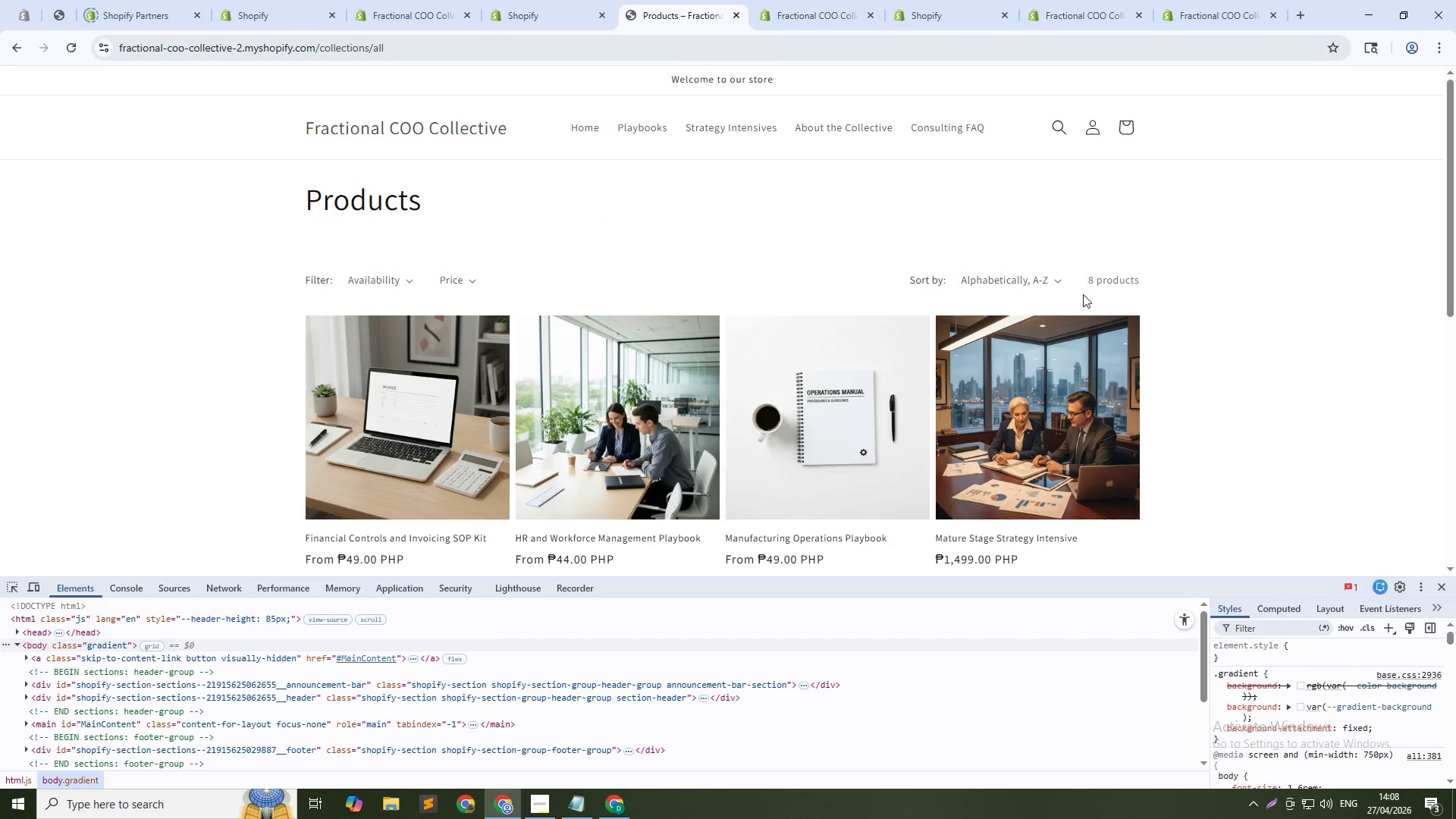 
scroll: coordinate [895, 399], scroll_direction: down, amount: 3.0
 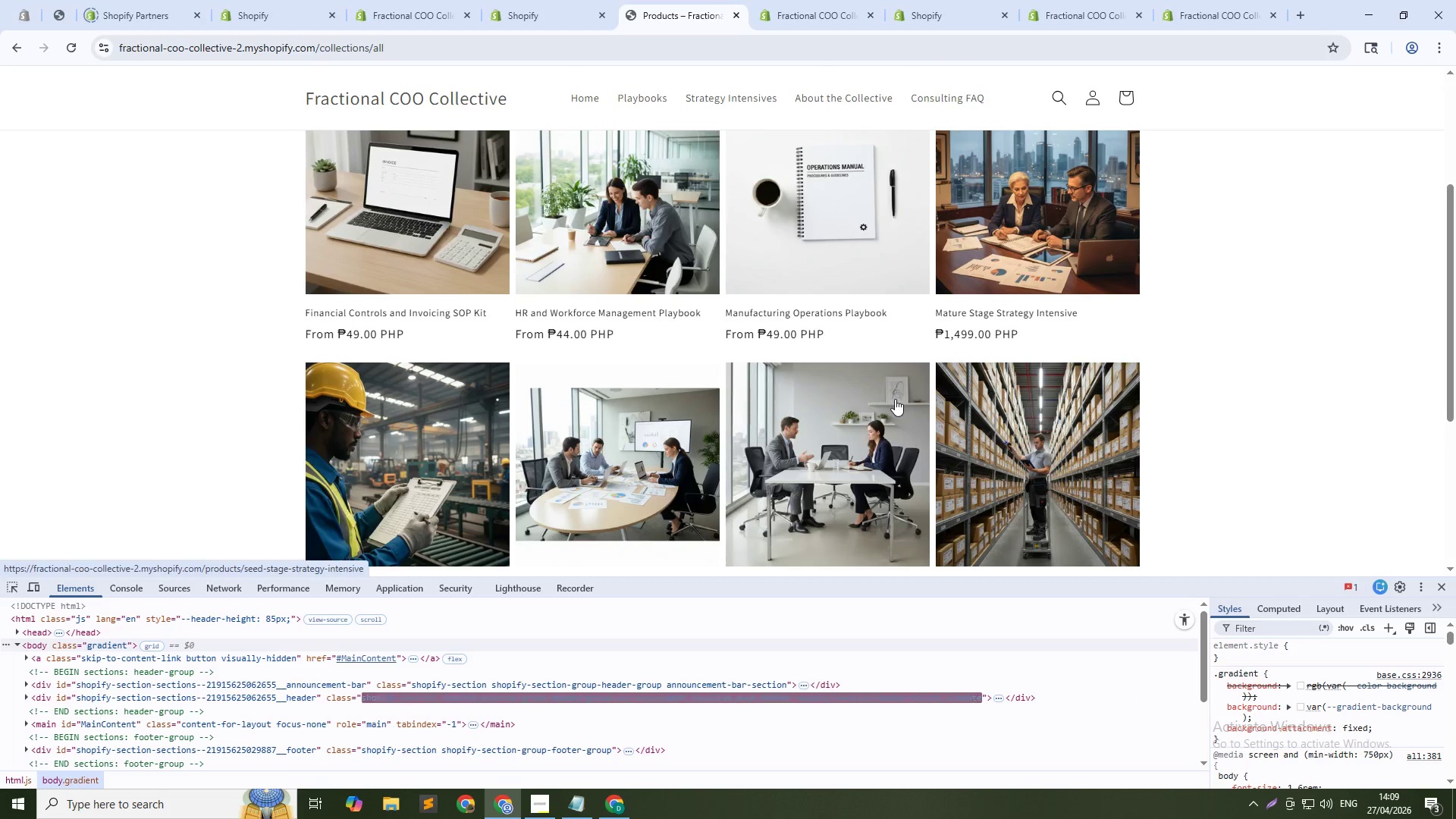 
scroll: coordinate [895, 399], scroll_direction: up, amount: 2.0
 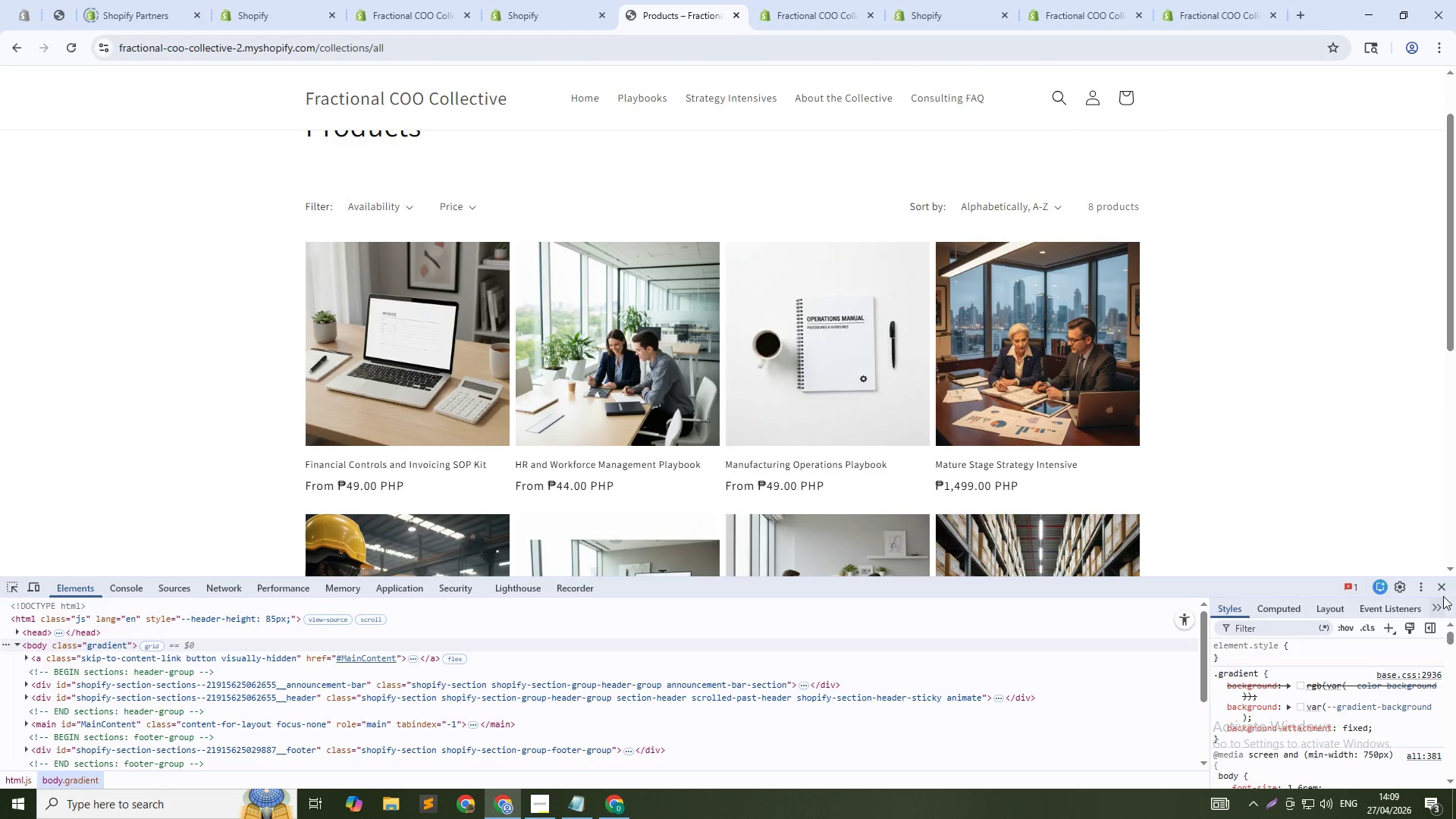 
left_click([1443, 595])
 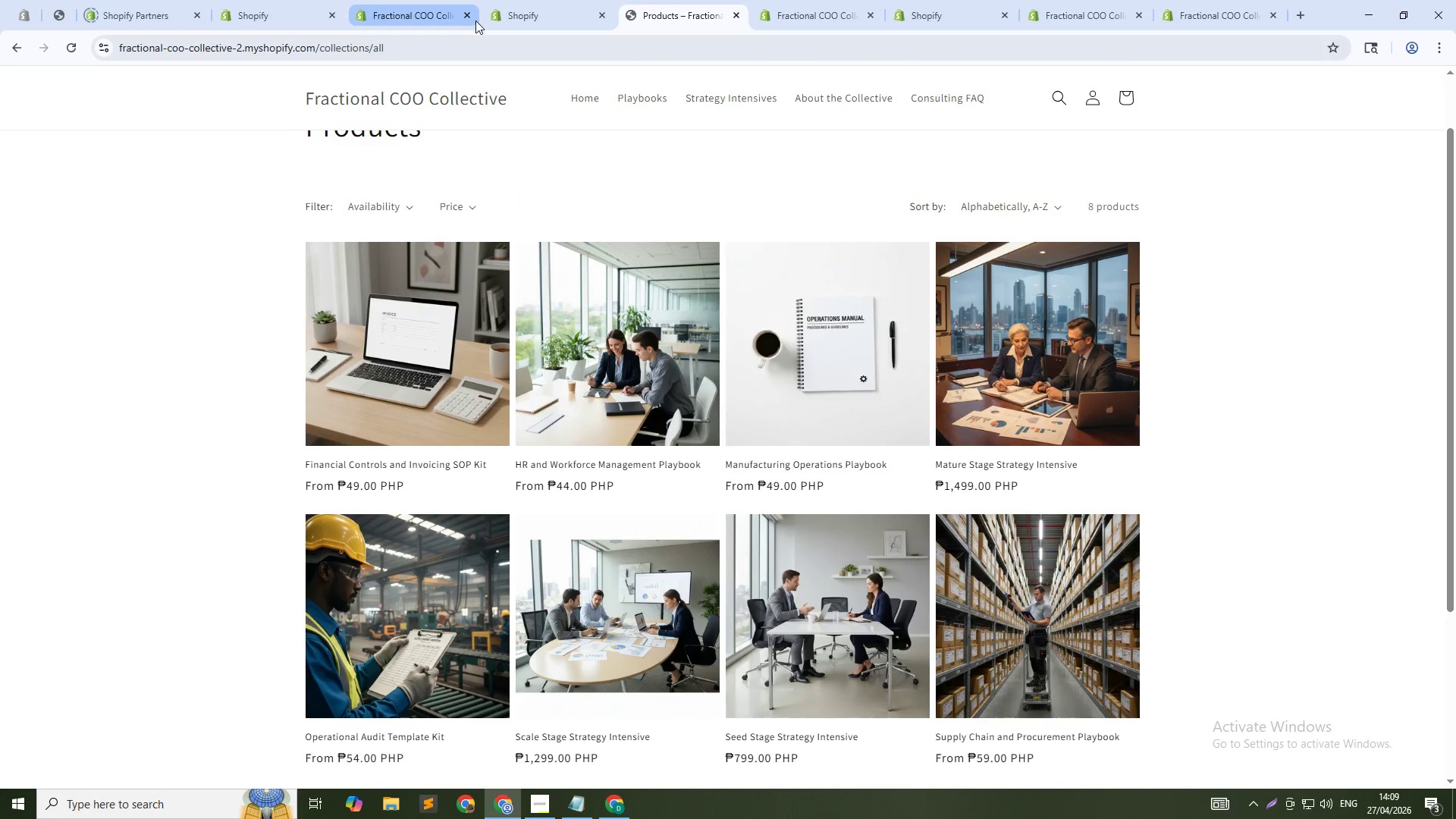 
scroll: coordinate [547, 131], scroll_direction: up, amount: 3.0
 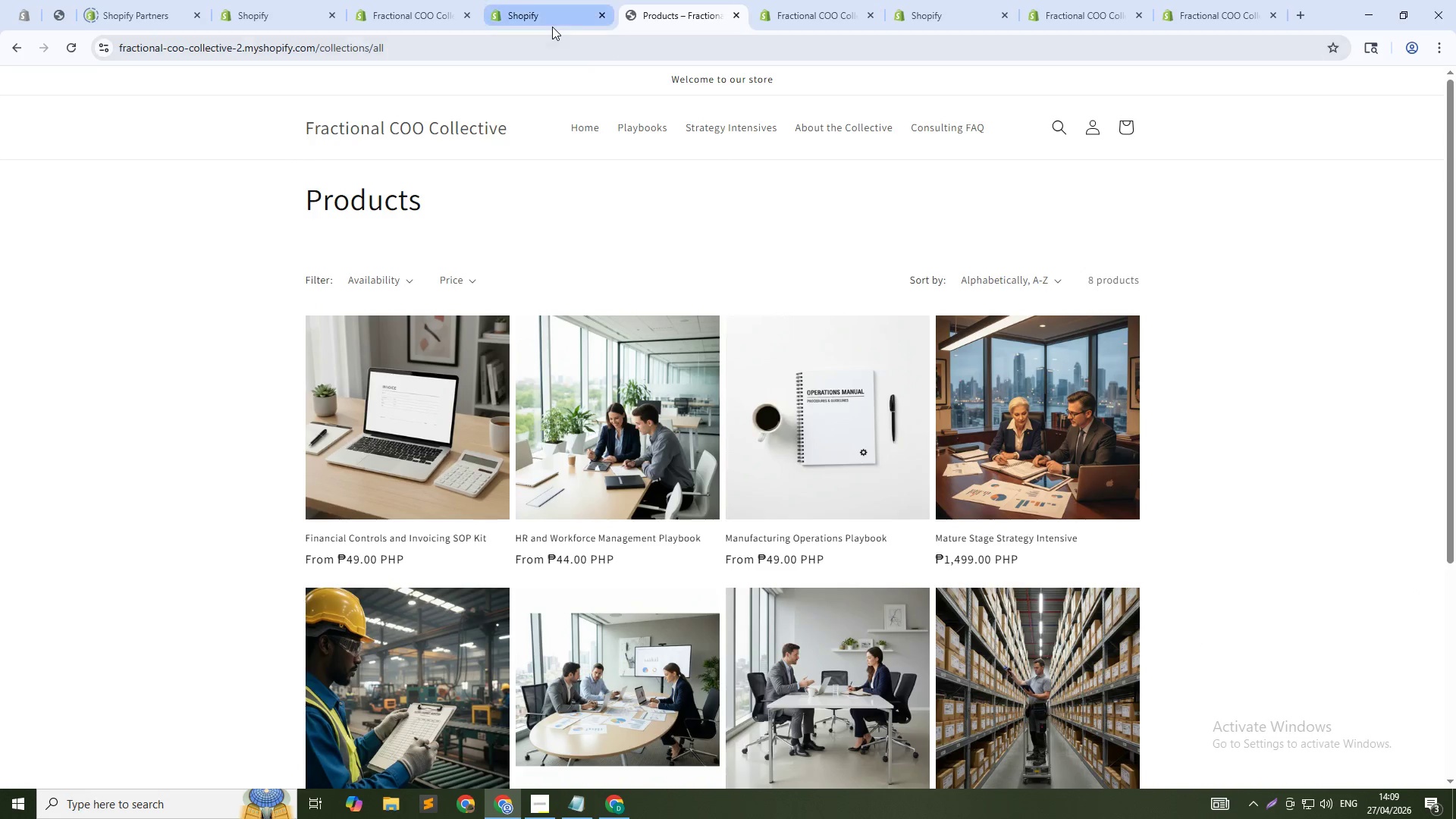 
left_click([552, 27])
 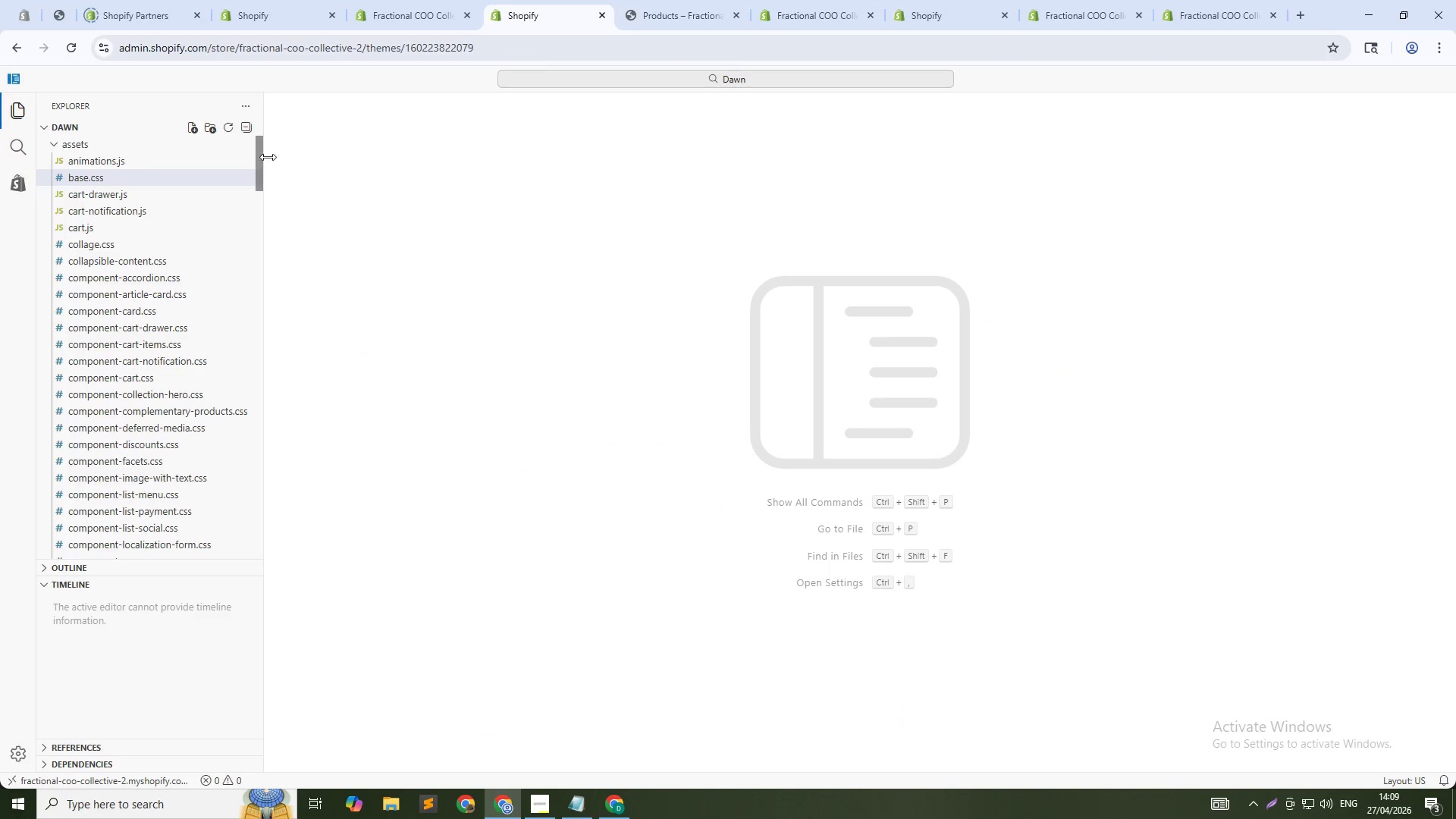 
left_click_drag(start_coordinate=[714, 281], to_coordinate=[1017, 617])
 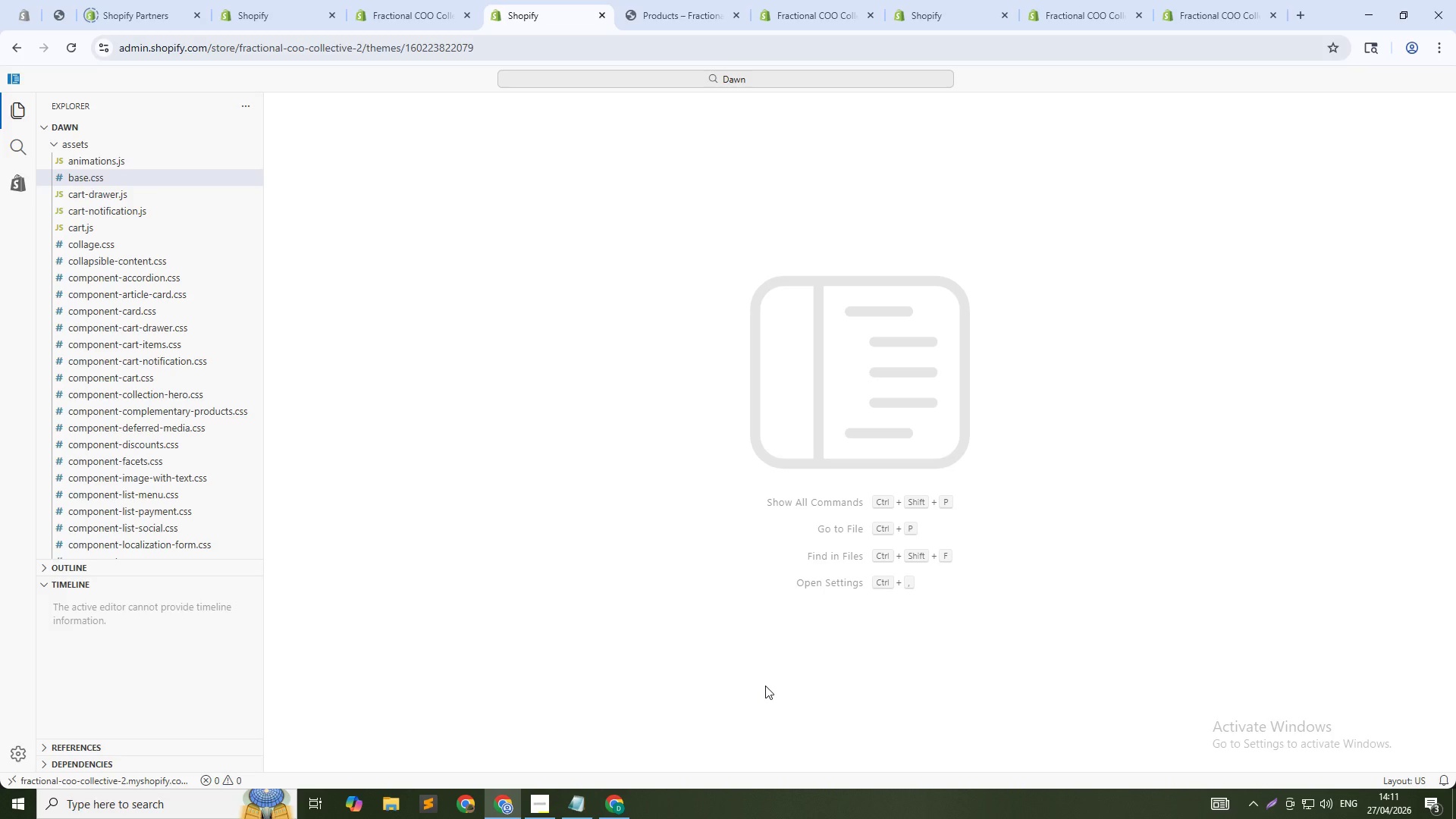 
wait(133.33)
 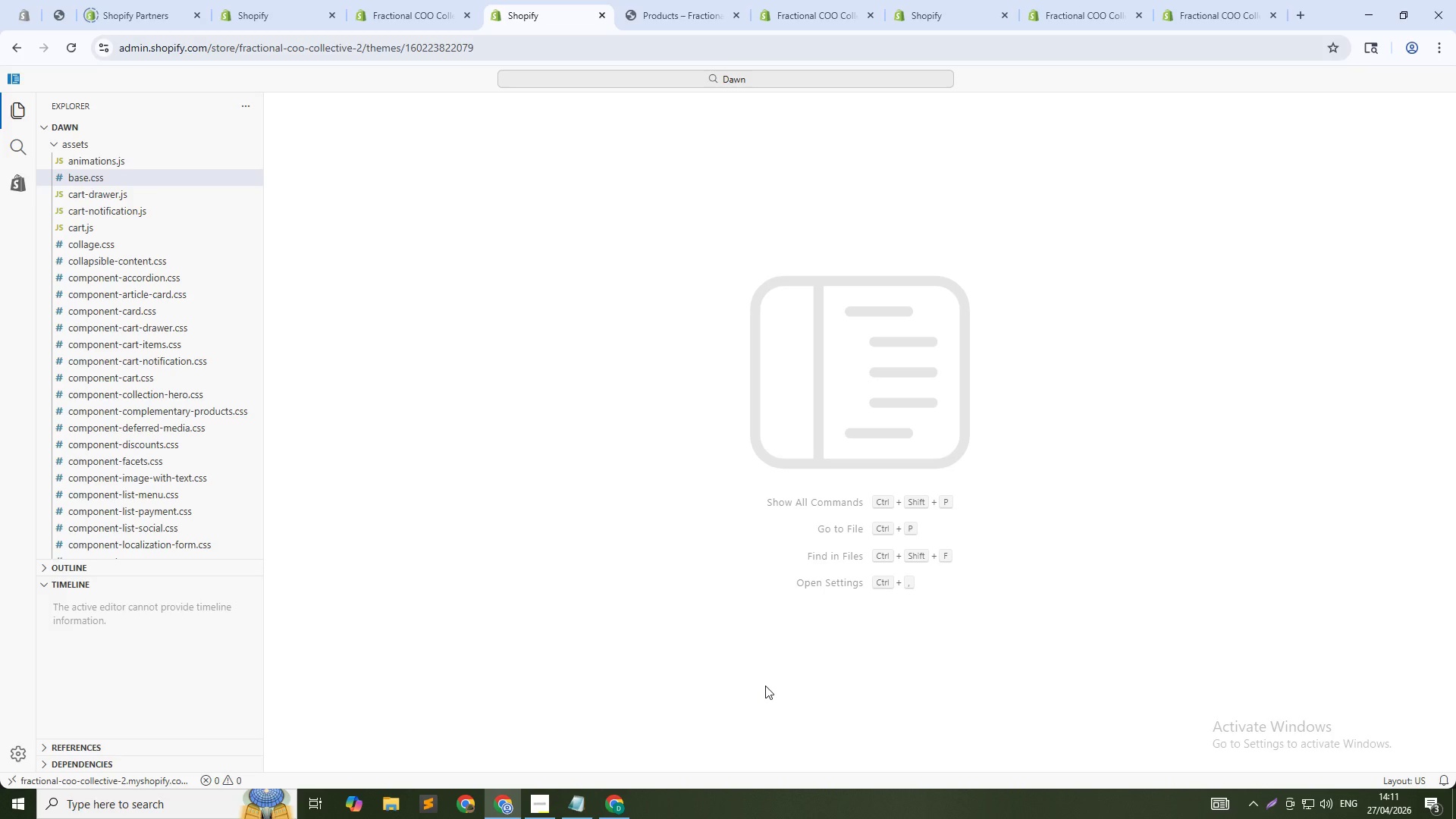 
left_click([739, 0])
 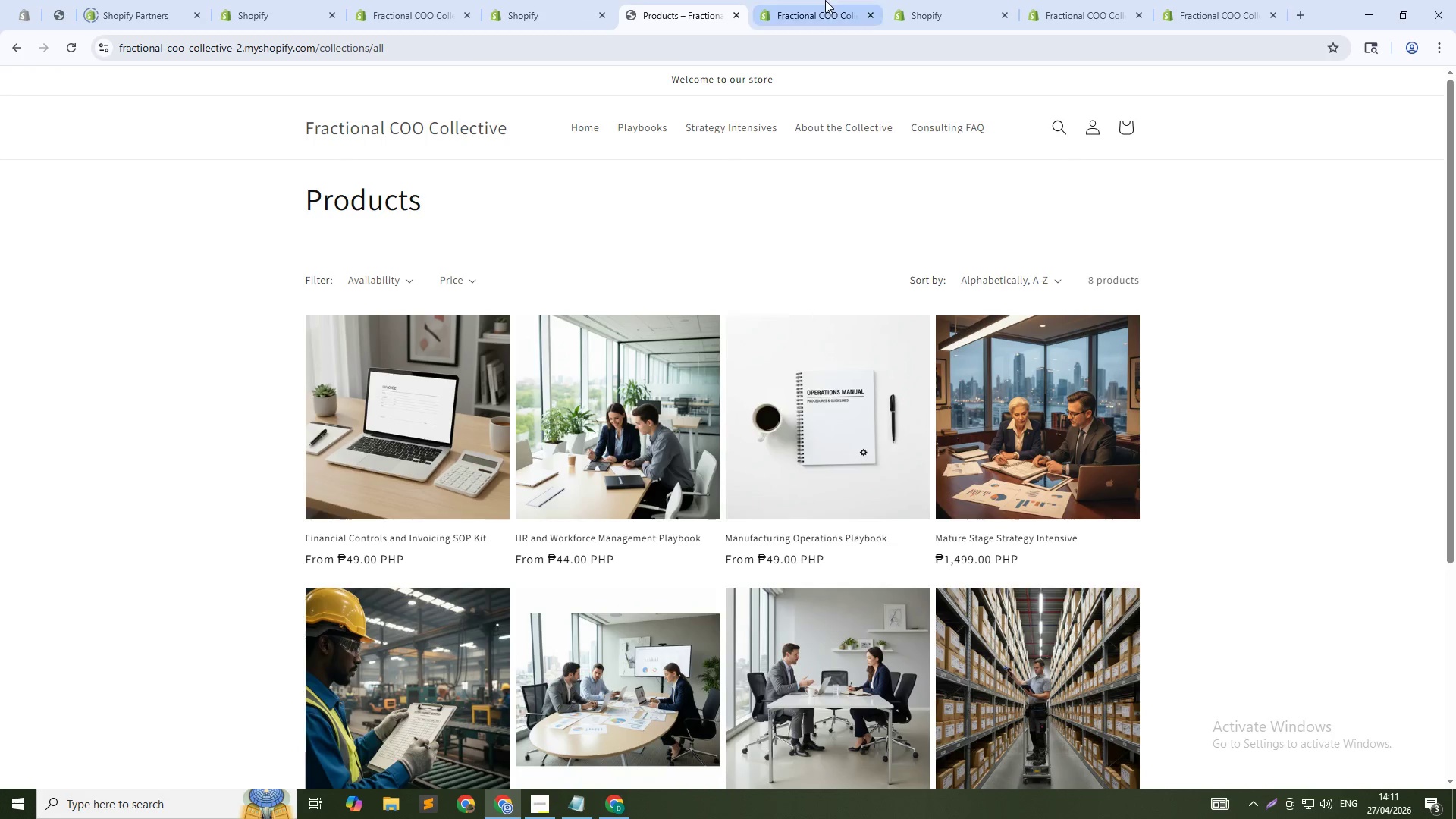 
left_click([825, 0])
 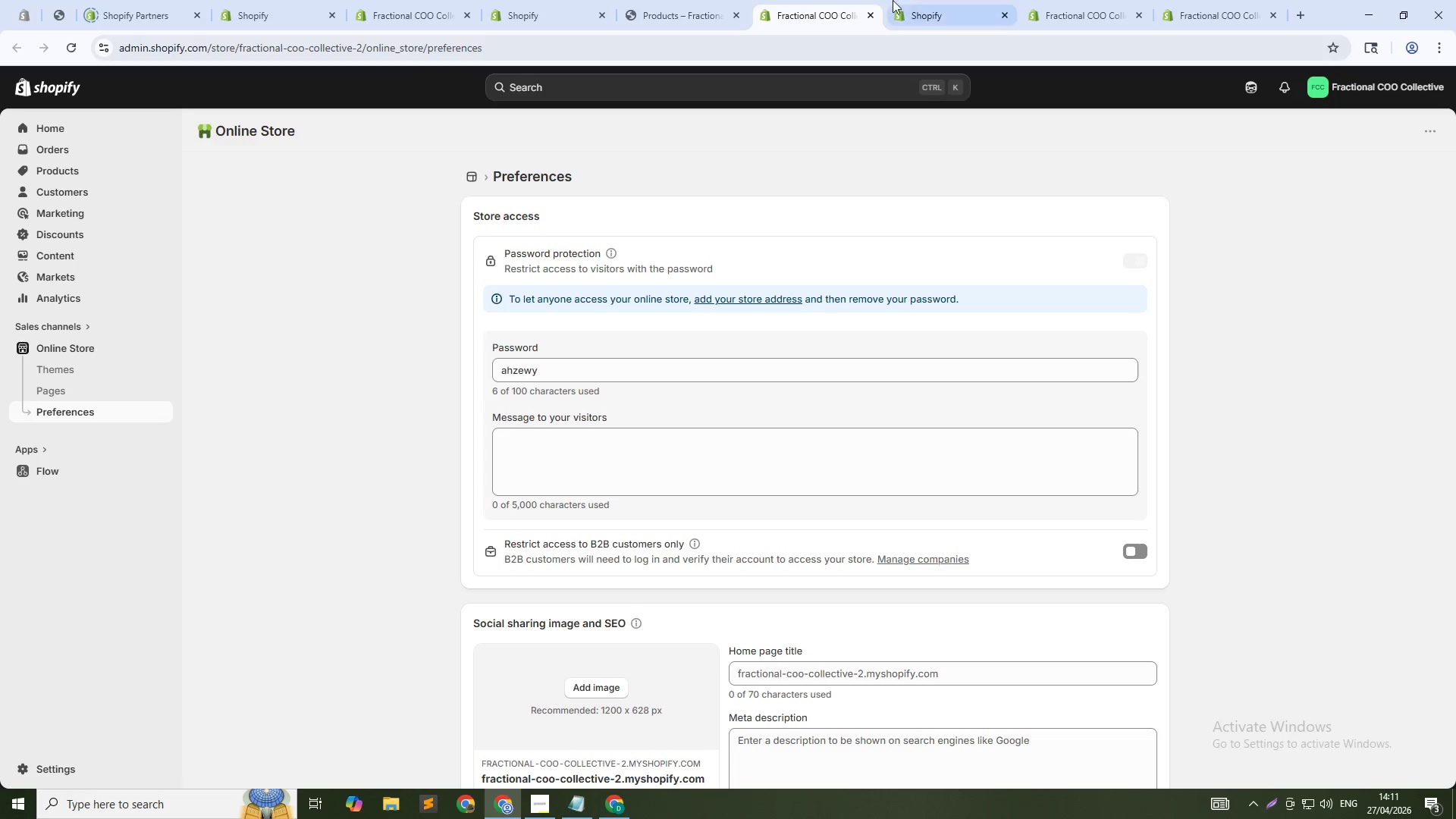 
left_click([893, 0])
 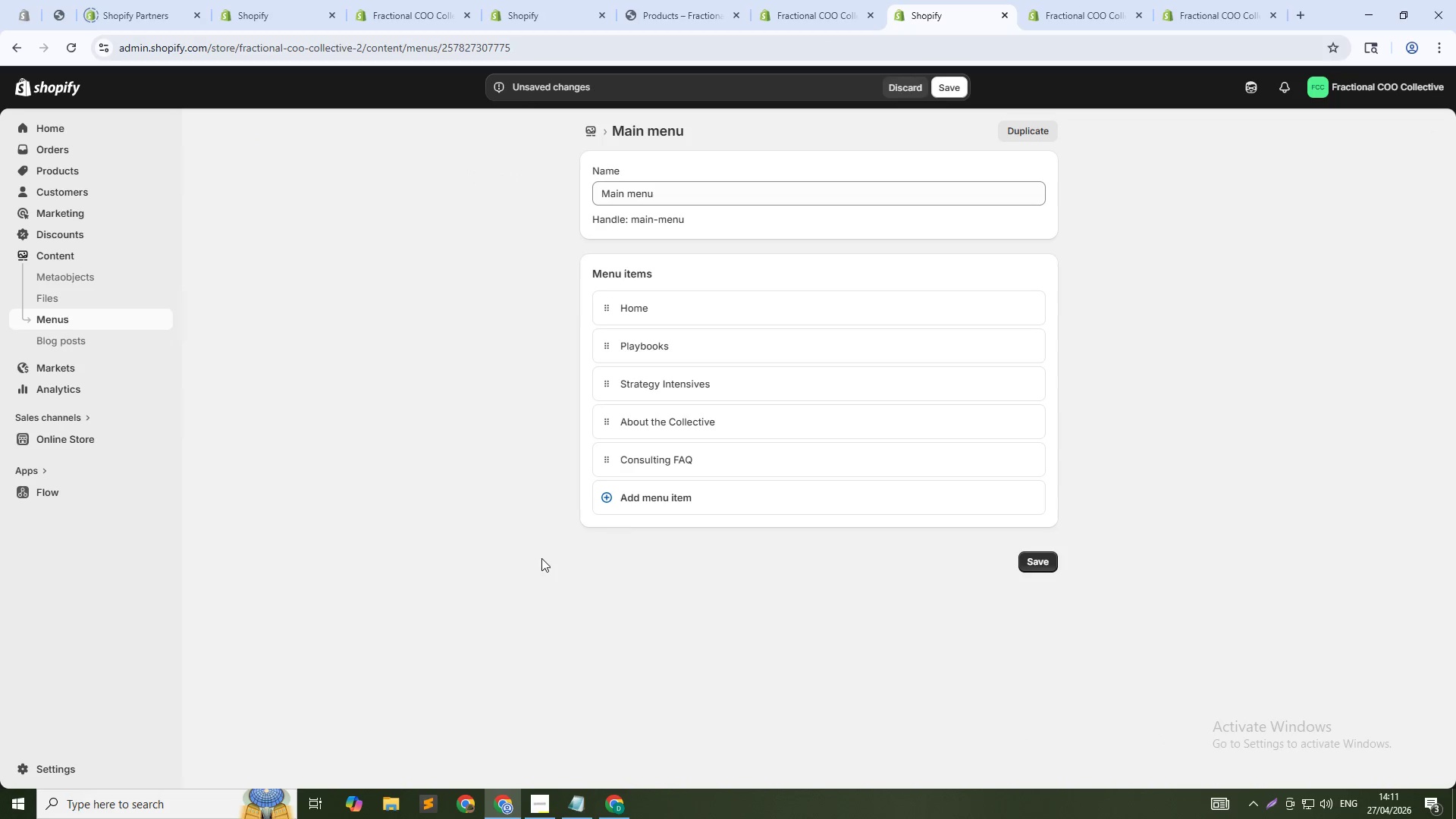 
left_click([622, 509])
 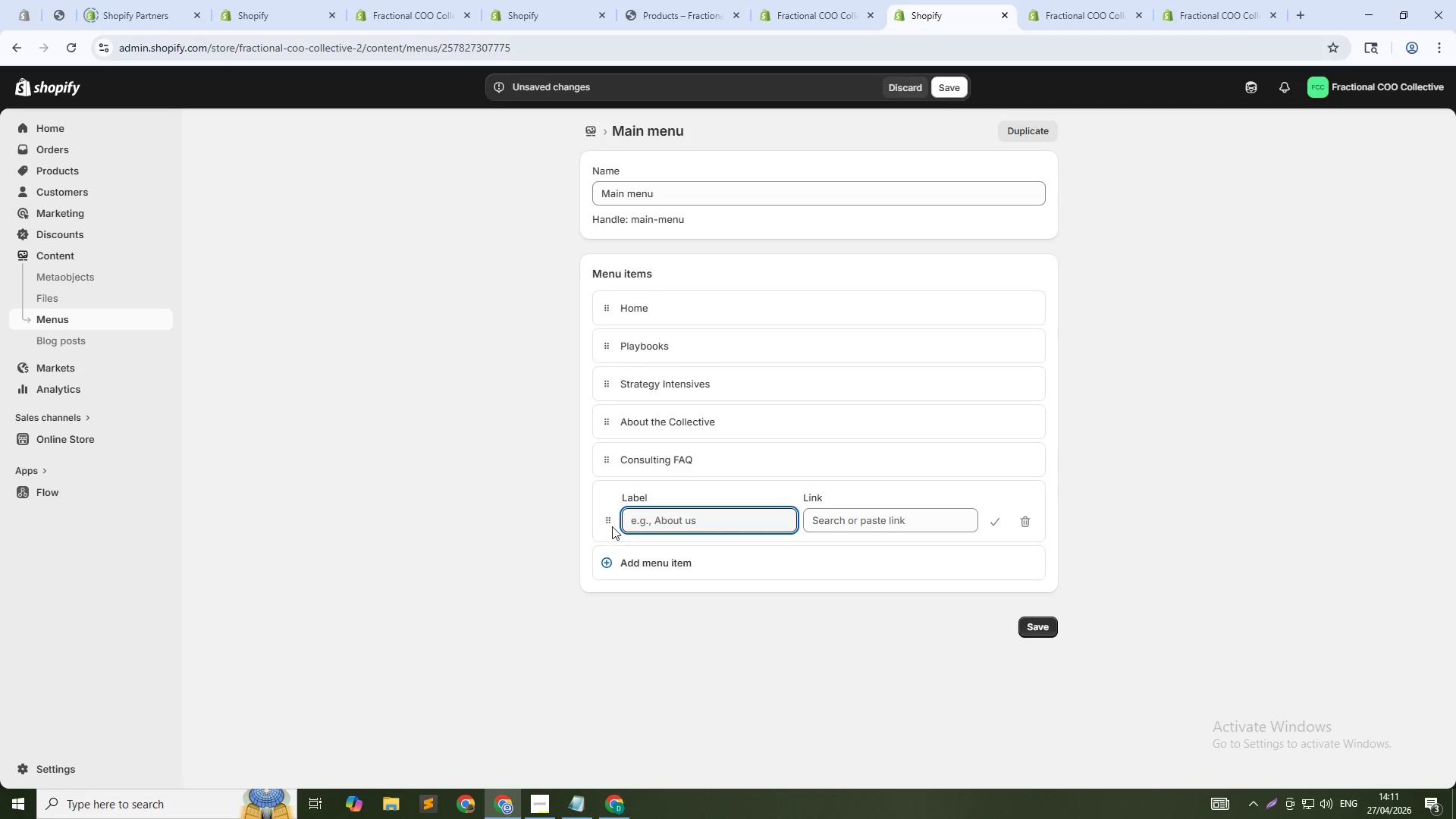 
left_click_drag(start_coordinate=[608, 516], to_coordinate=[637, 419])
 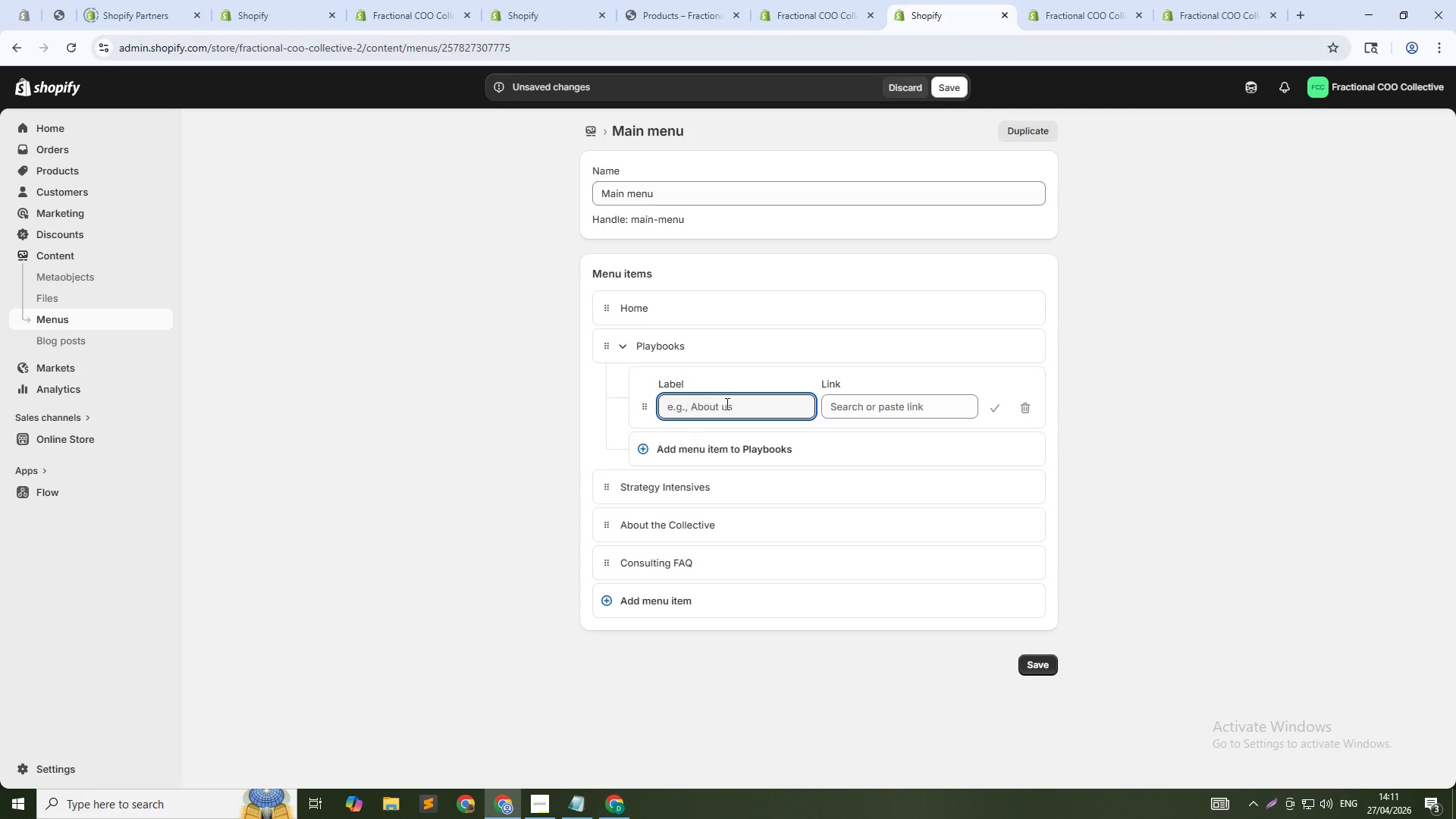 
left_click([737, 412])
 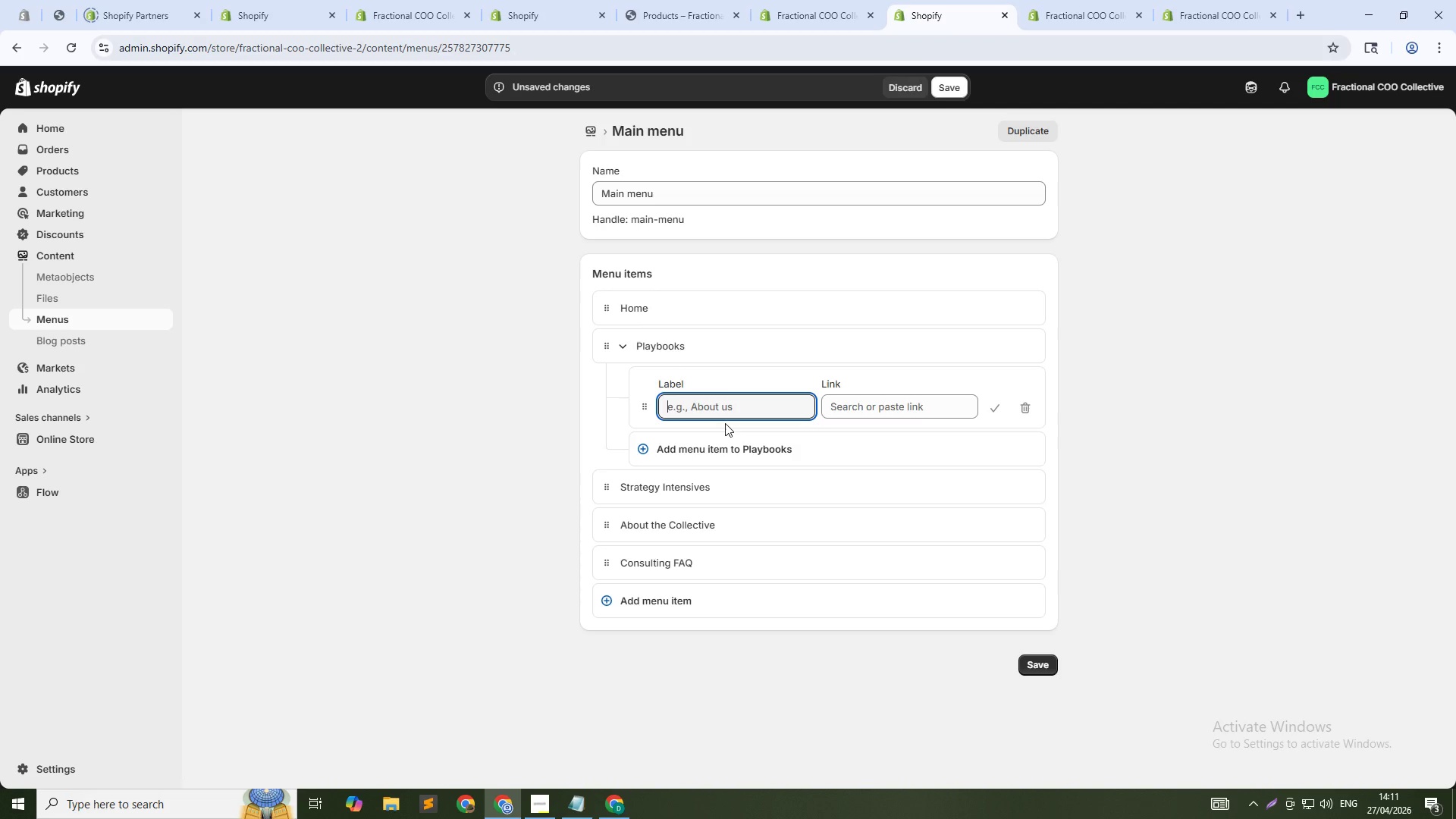 
type(Seed Stage)
 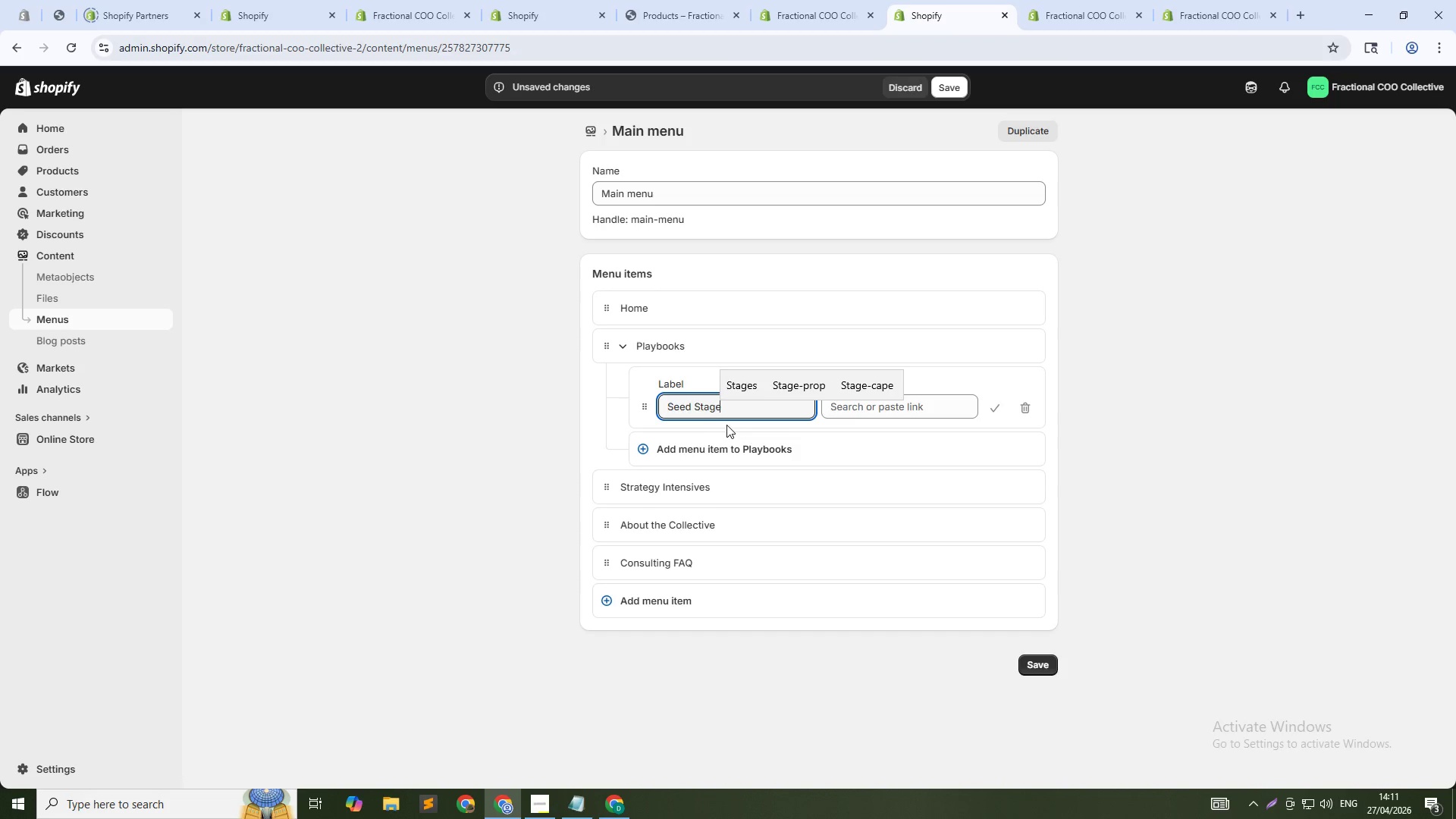 
left_click([927, 399])
 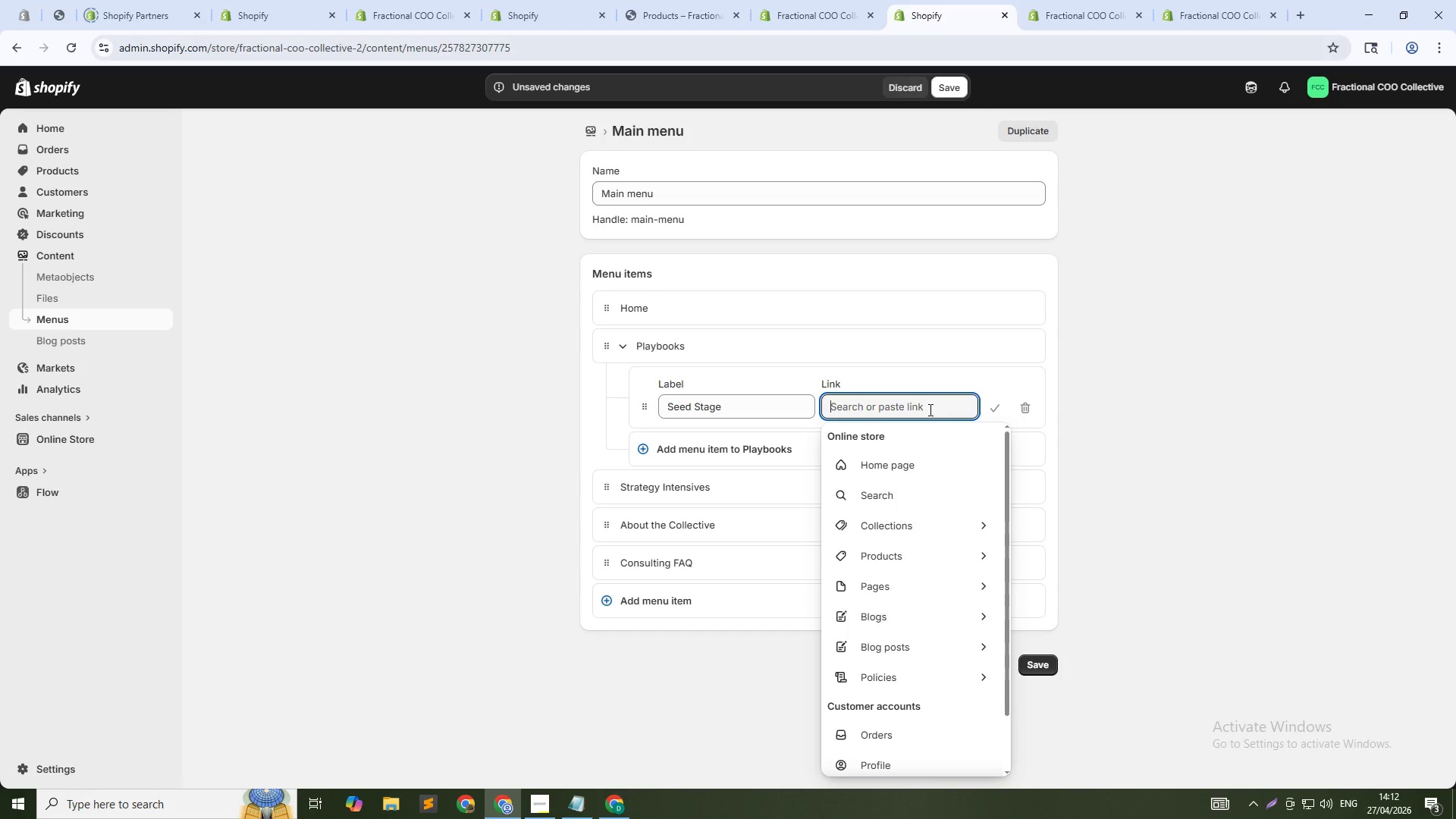 
wait(23.2)
 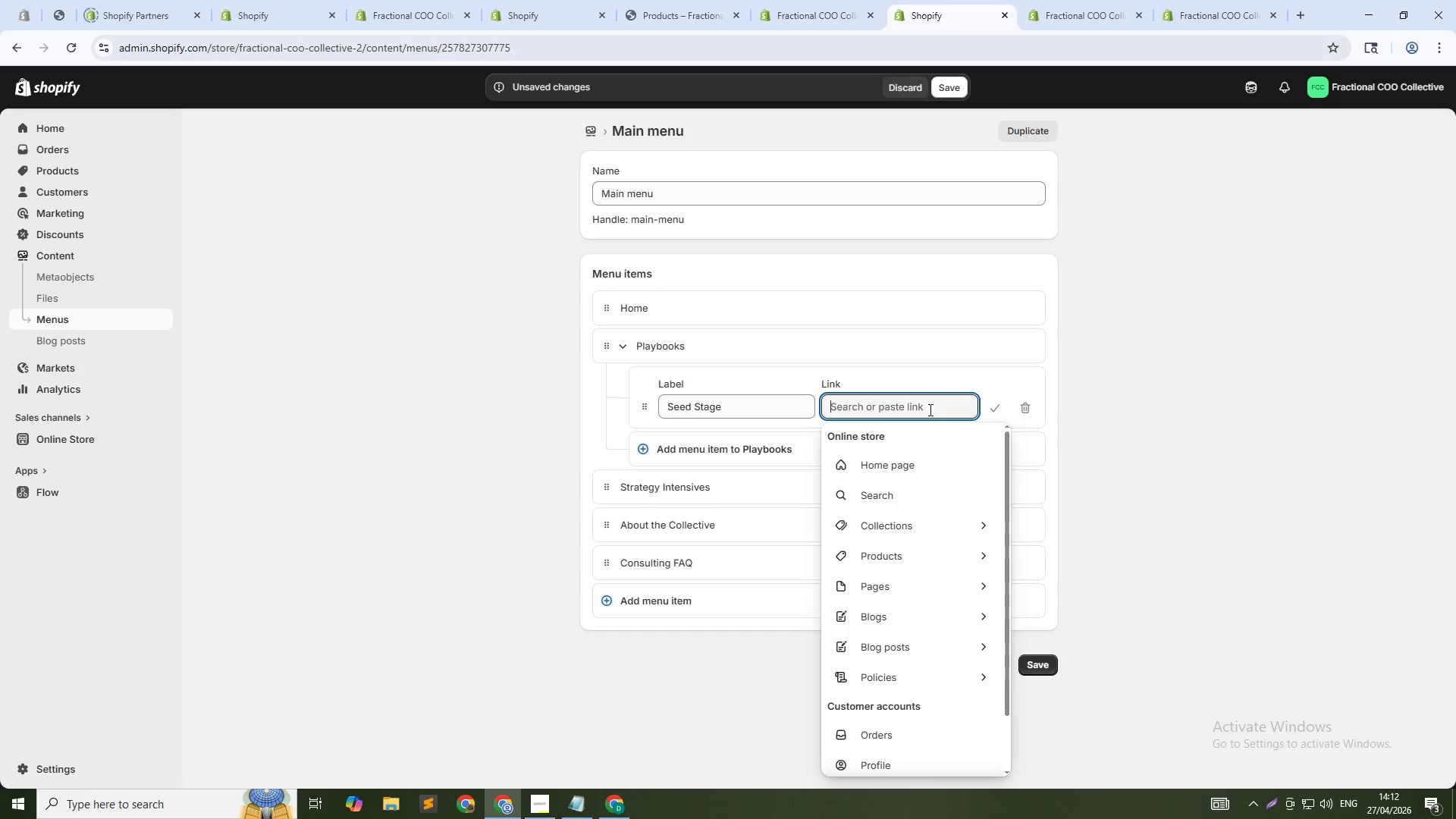 
type(/collections/all/playbook+seed)
 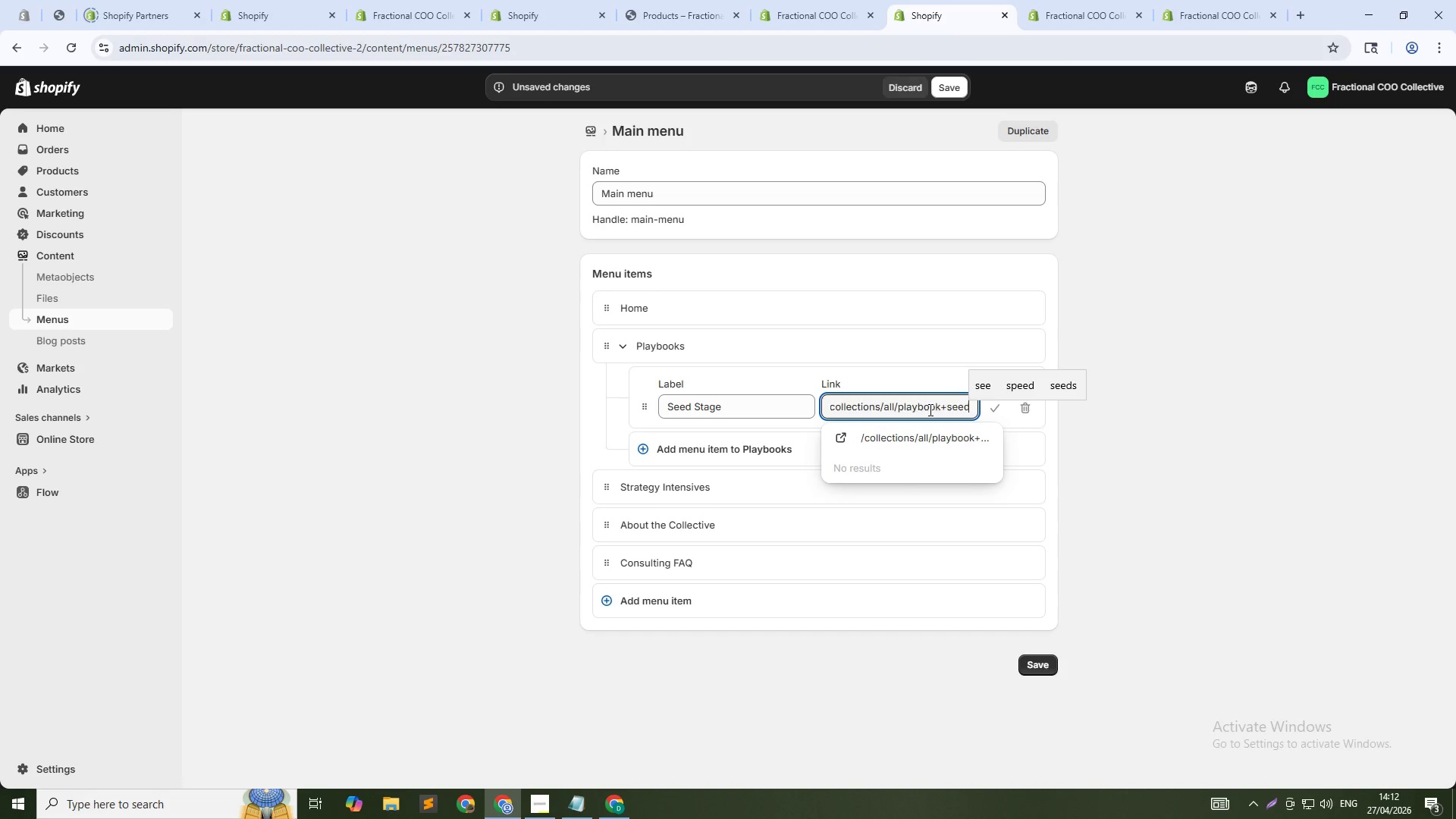 
key(Enter)
 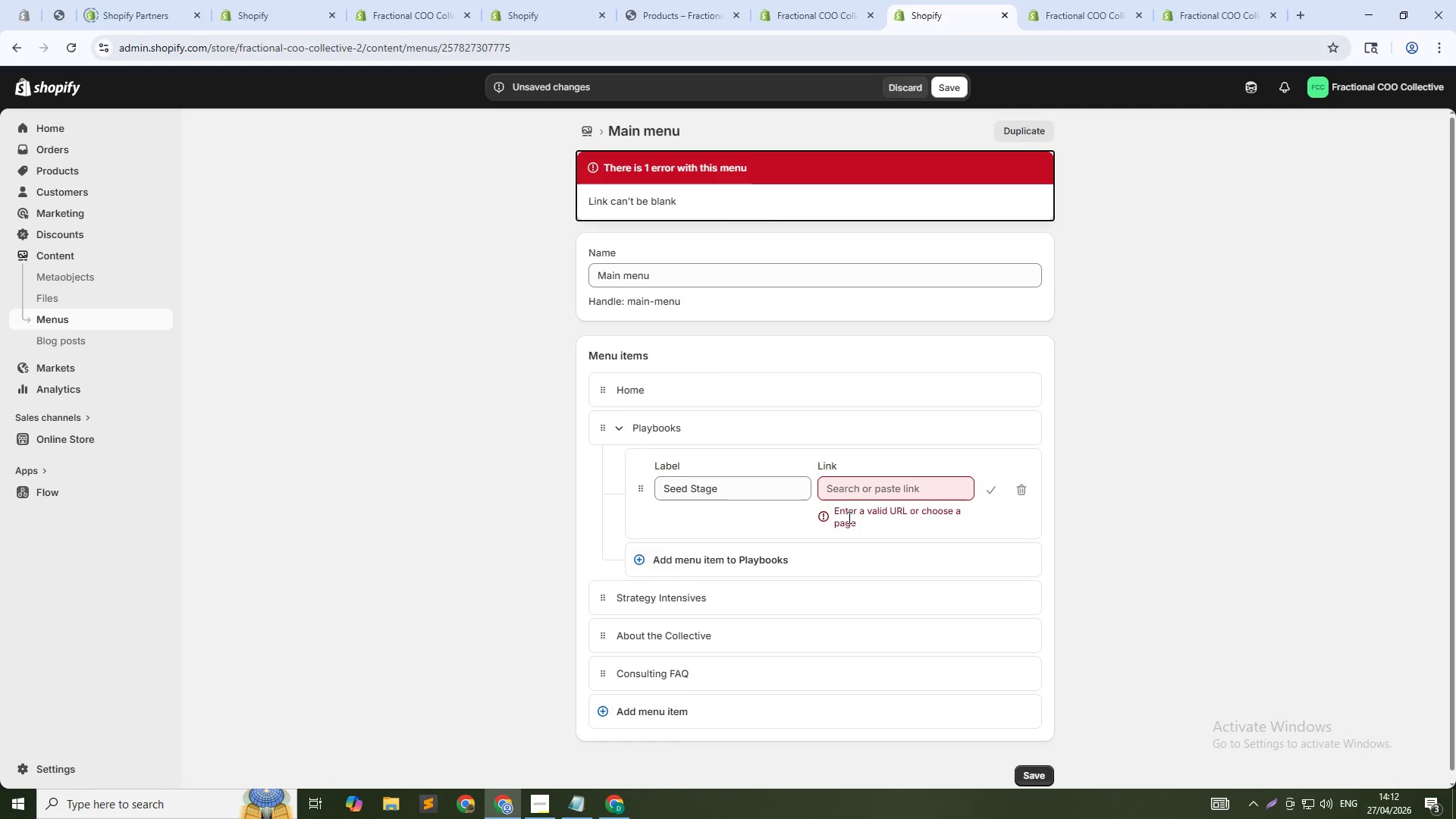 
mouse_move([881, 472])
 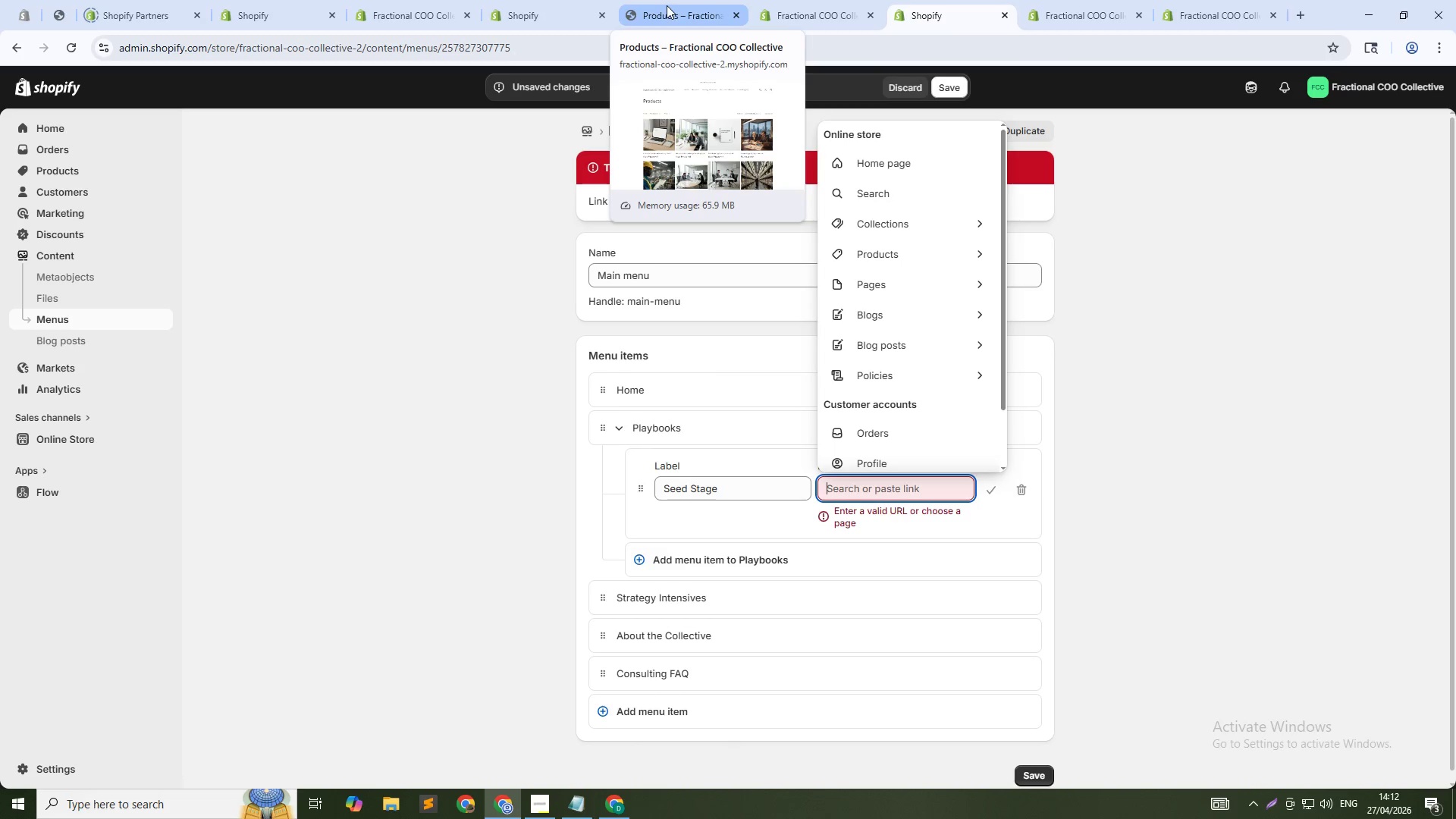 
left_click([666, 5])
 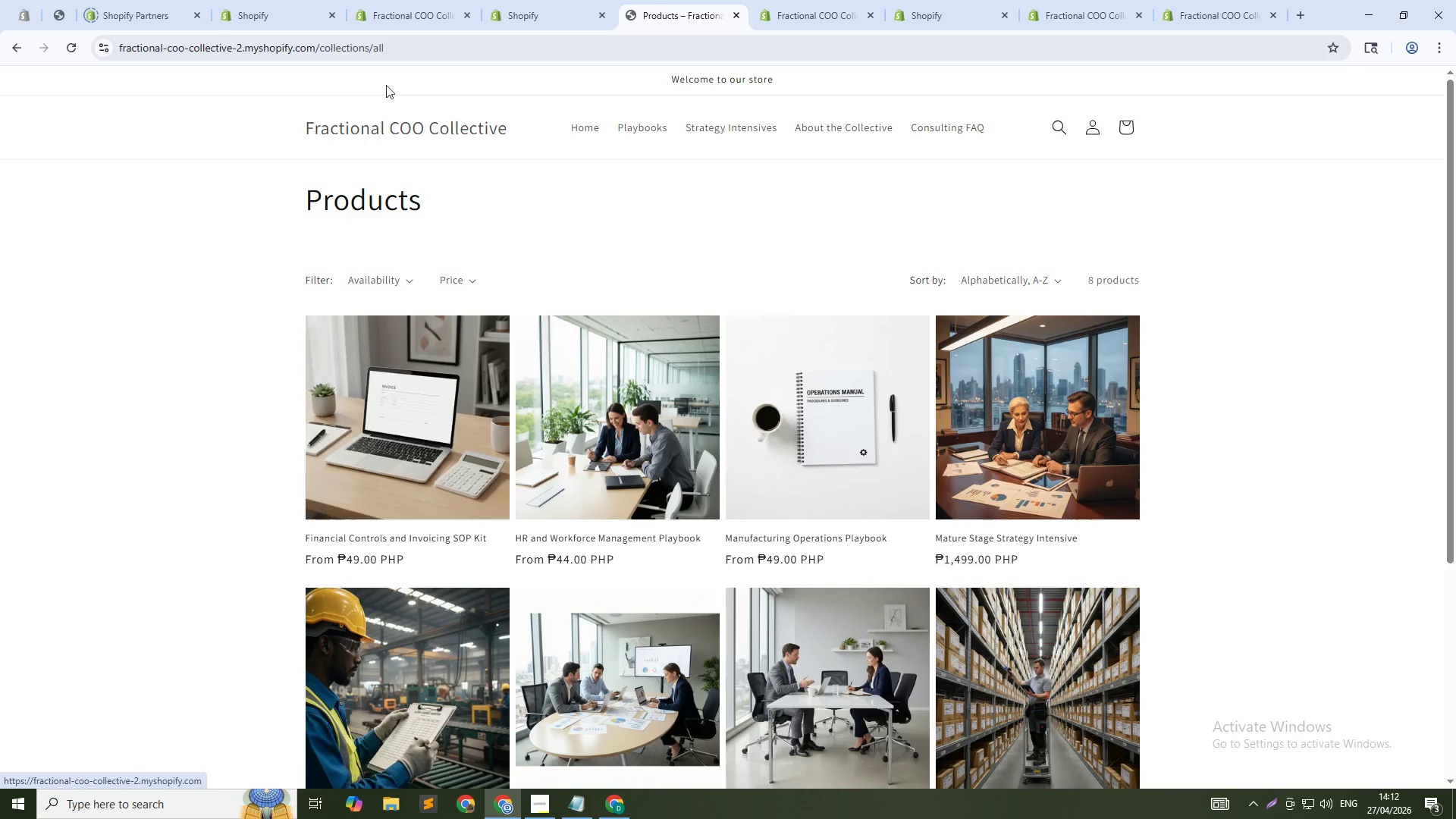 
left_click([403, 51])
 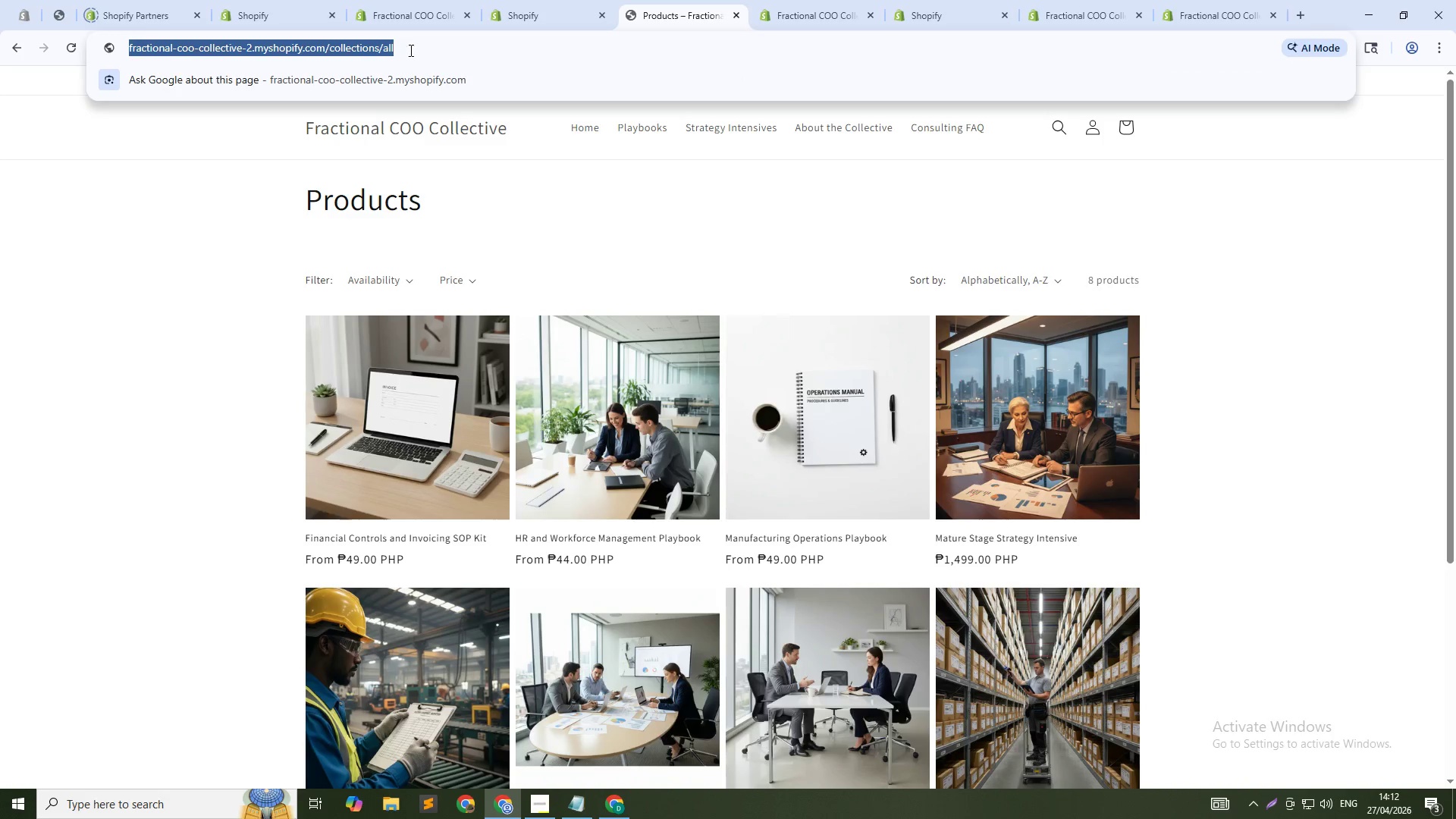 
left_click([422, 46])
 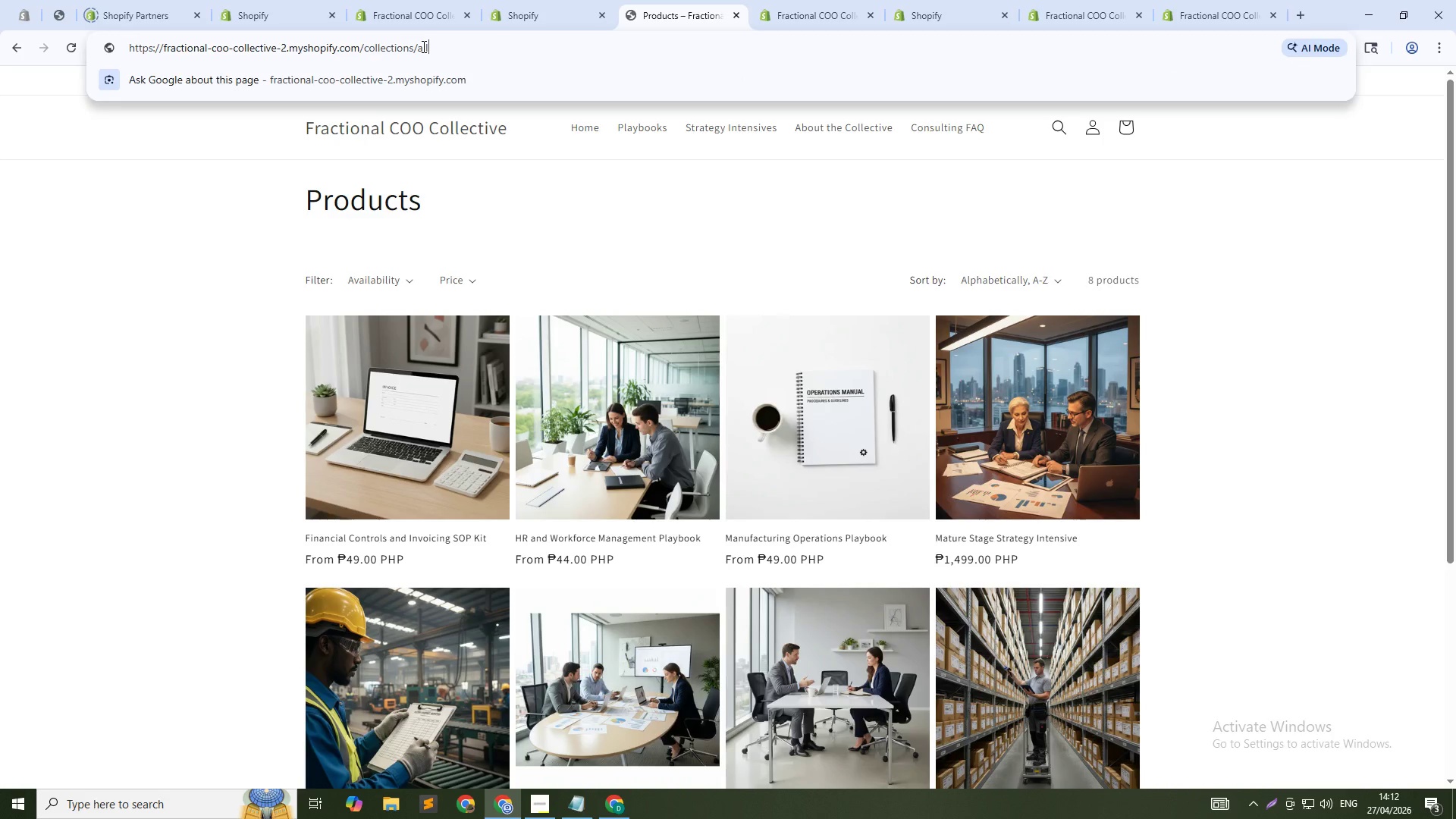 
type(/playbook+seed)
 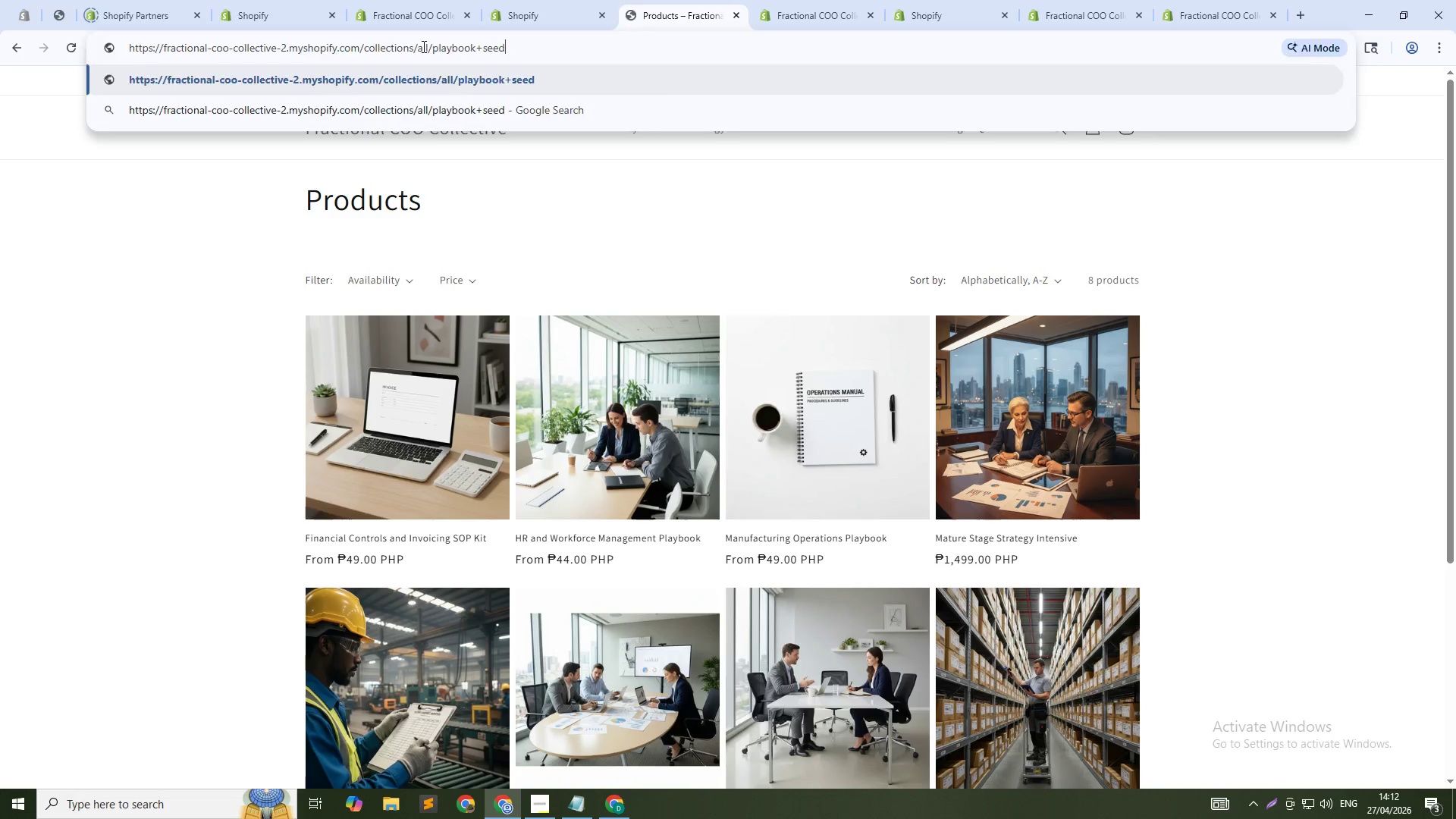 
key(Enter)
 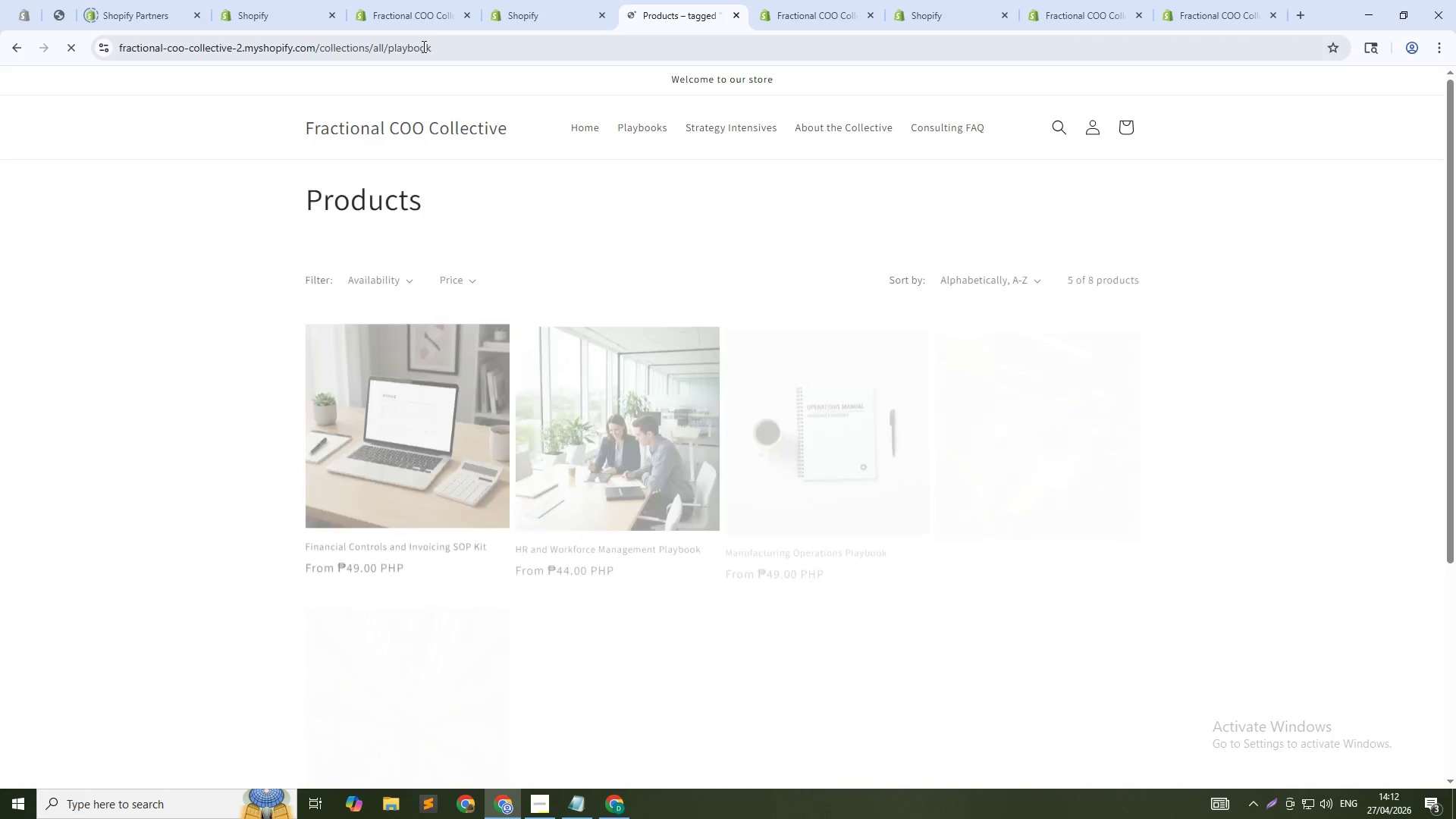 
scroll: coordinate [473, 230], scroll_direction: up, amount: 1.0
 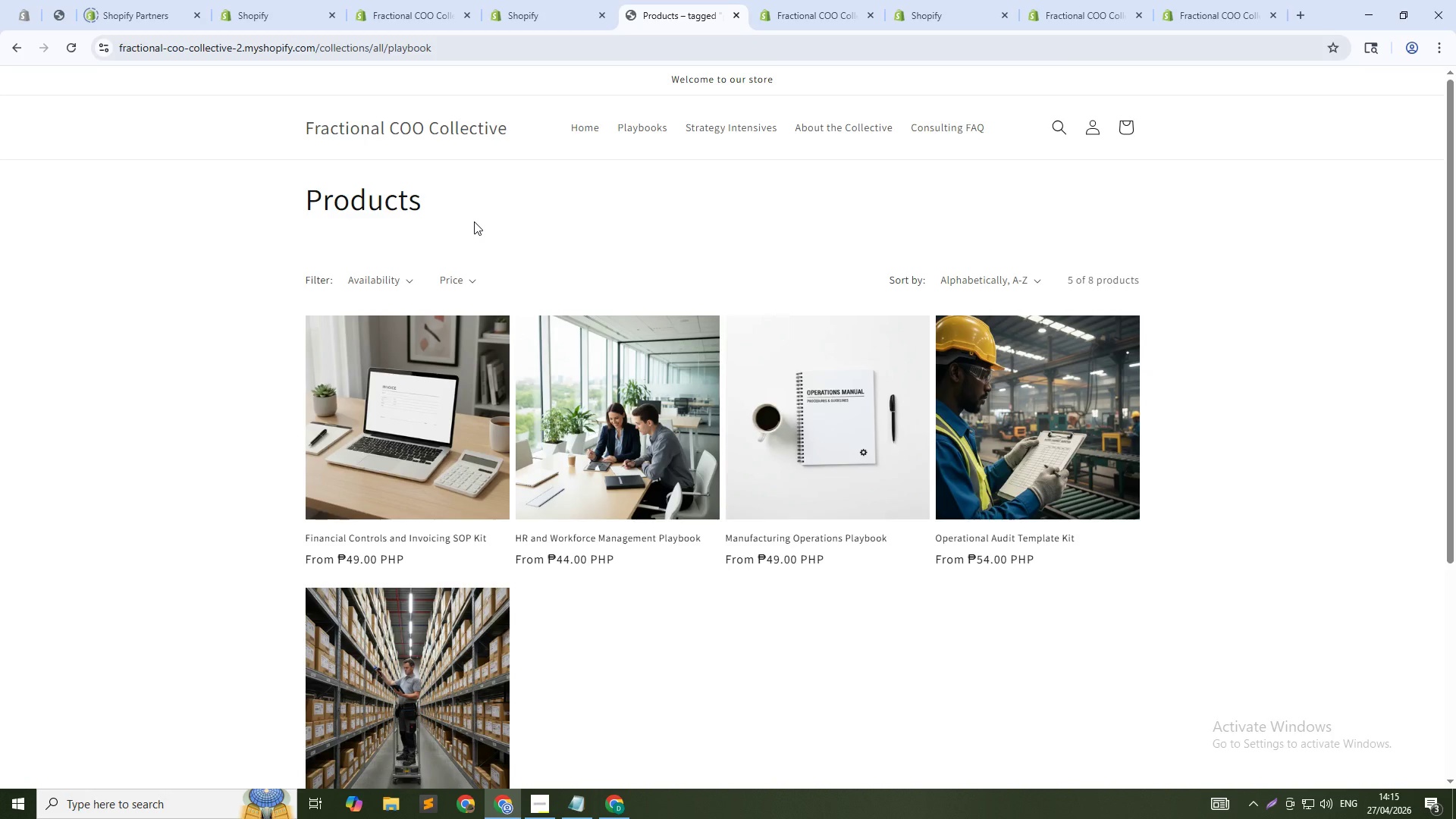 
wait(182.59)
 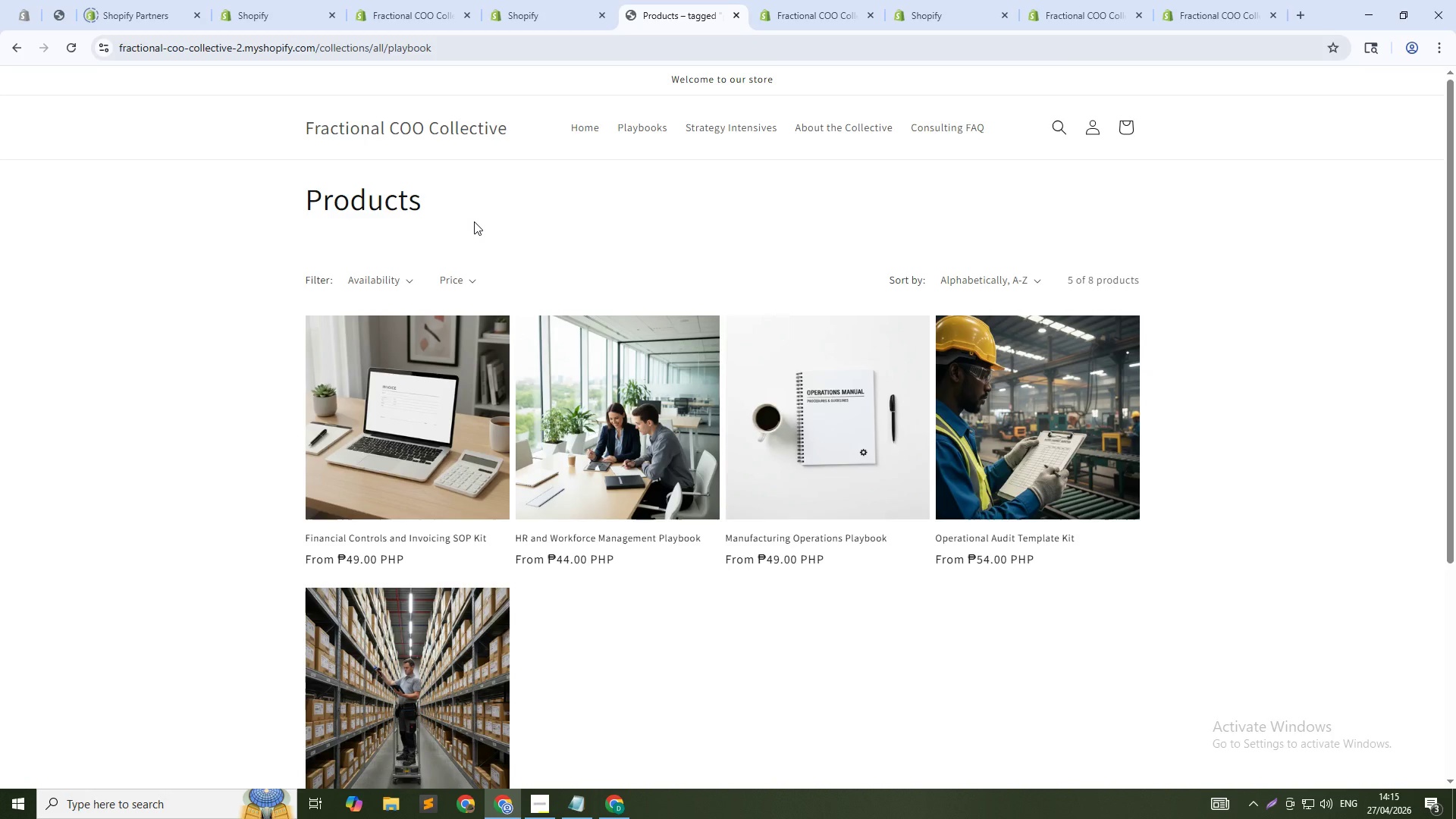 
key(Shift+3)
 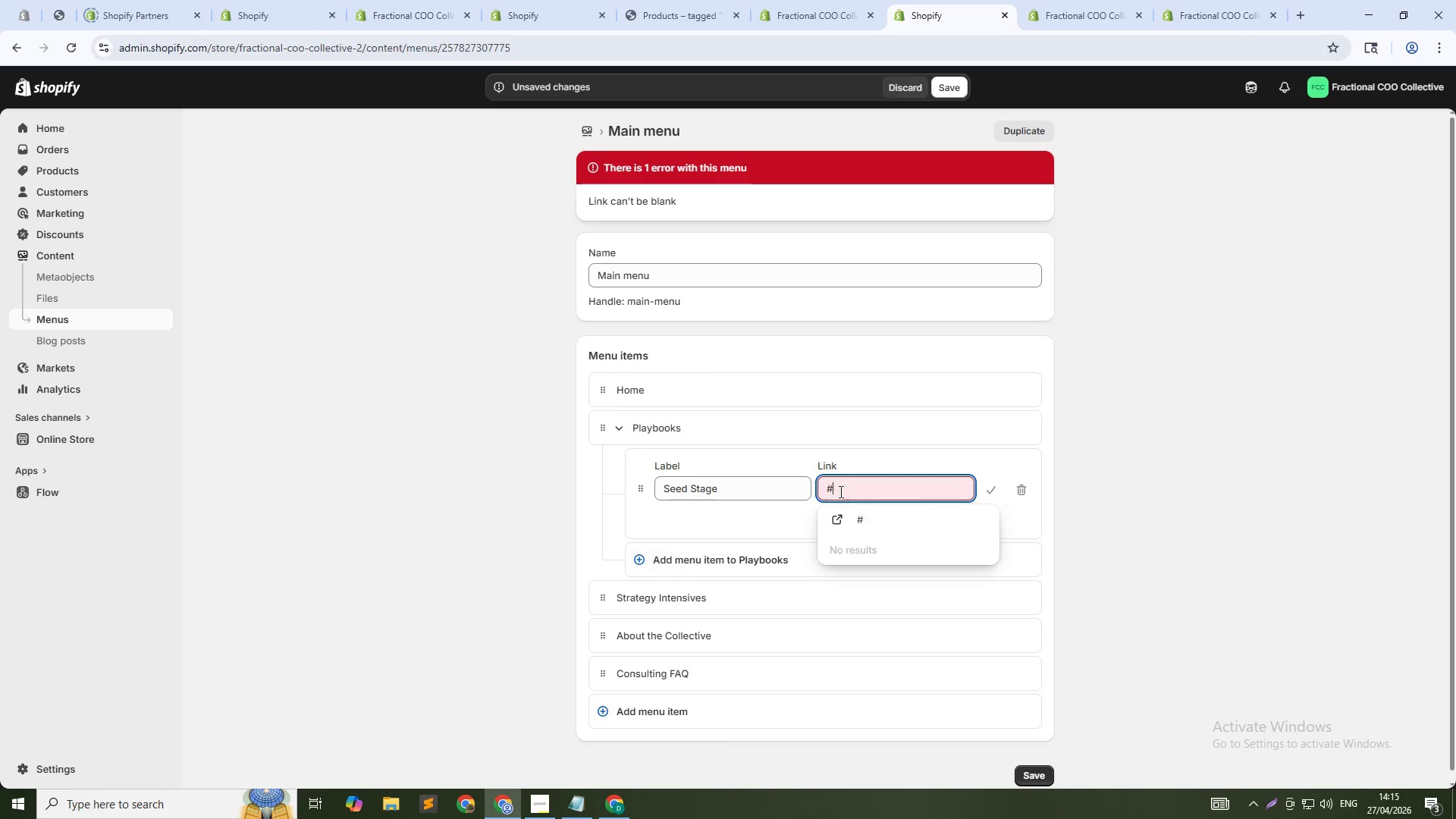 
left_click([865, 516])
 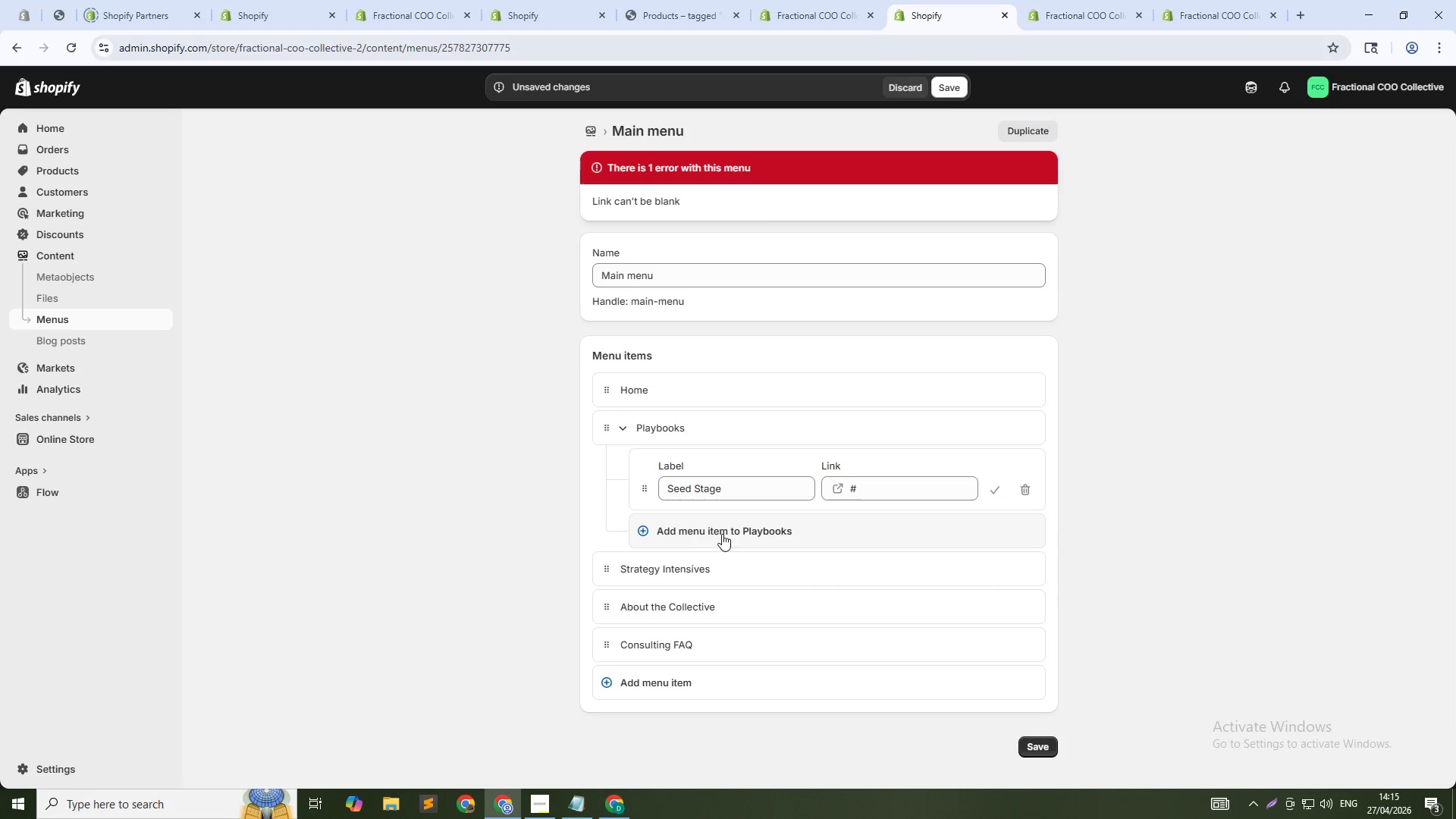 
left_click([722, 529])
 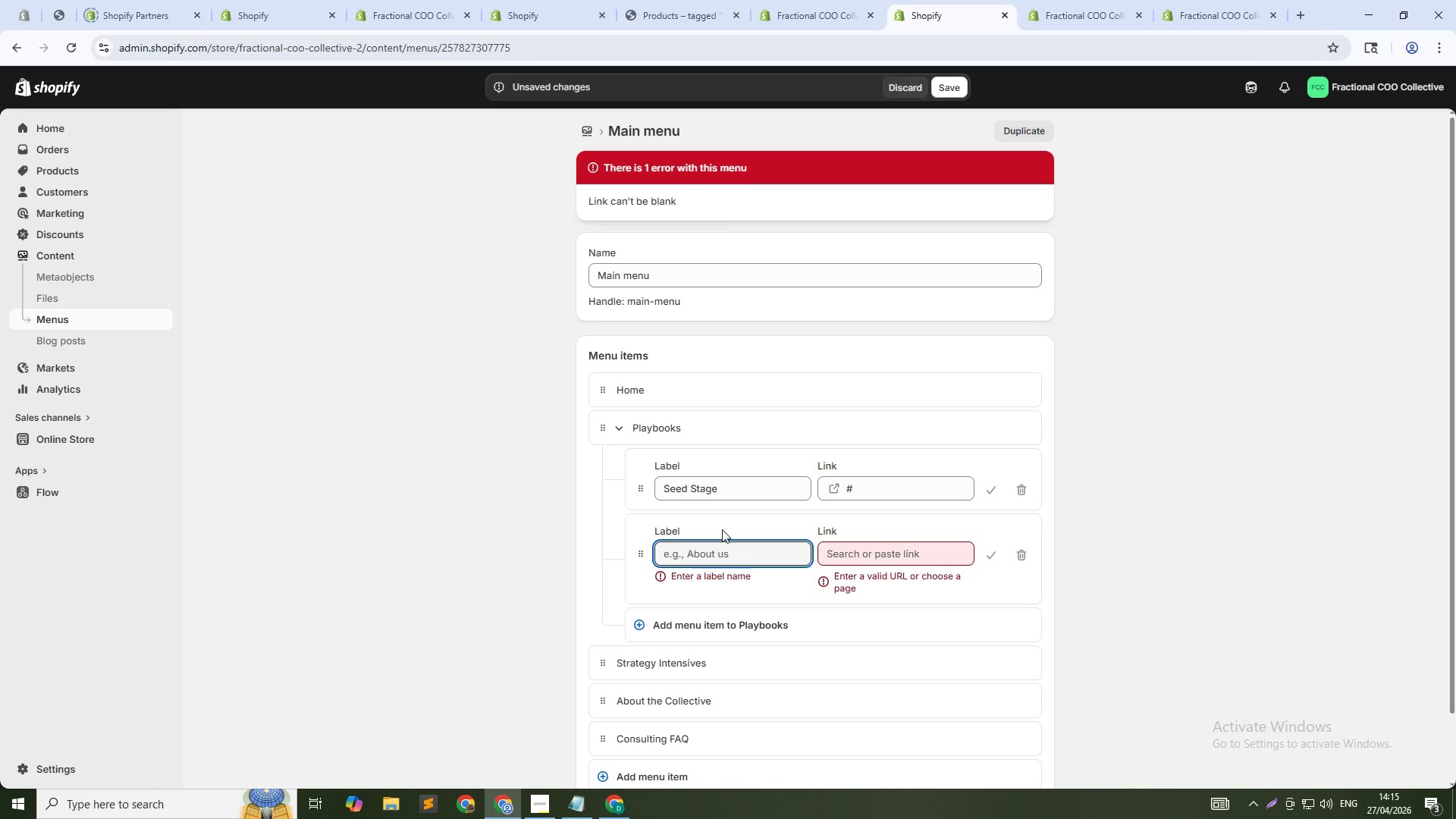 
type(SCale Stage)
 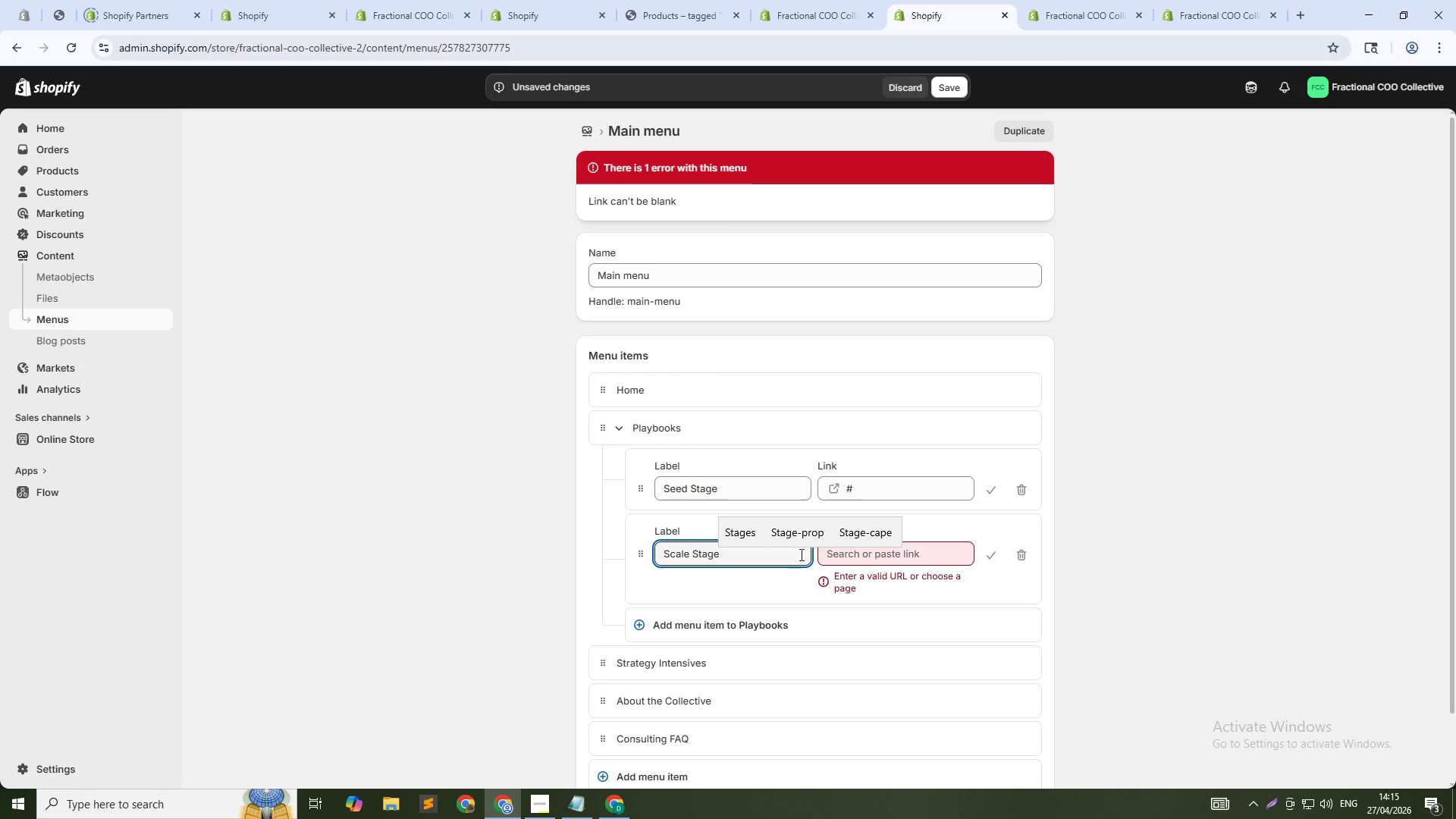 
left_click([934, 559])
 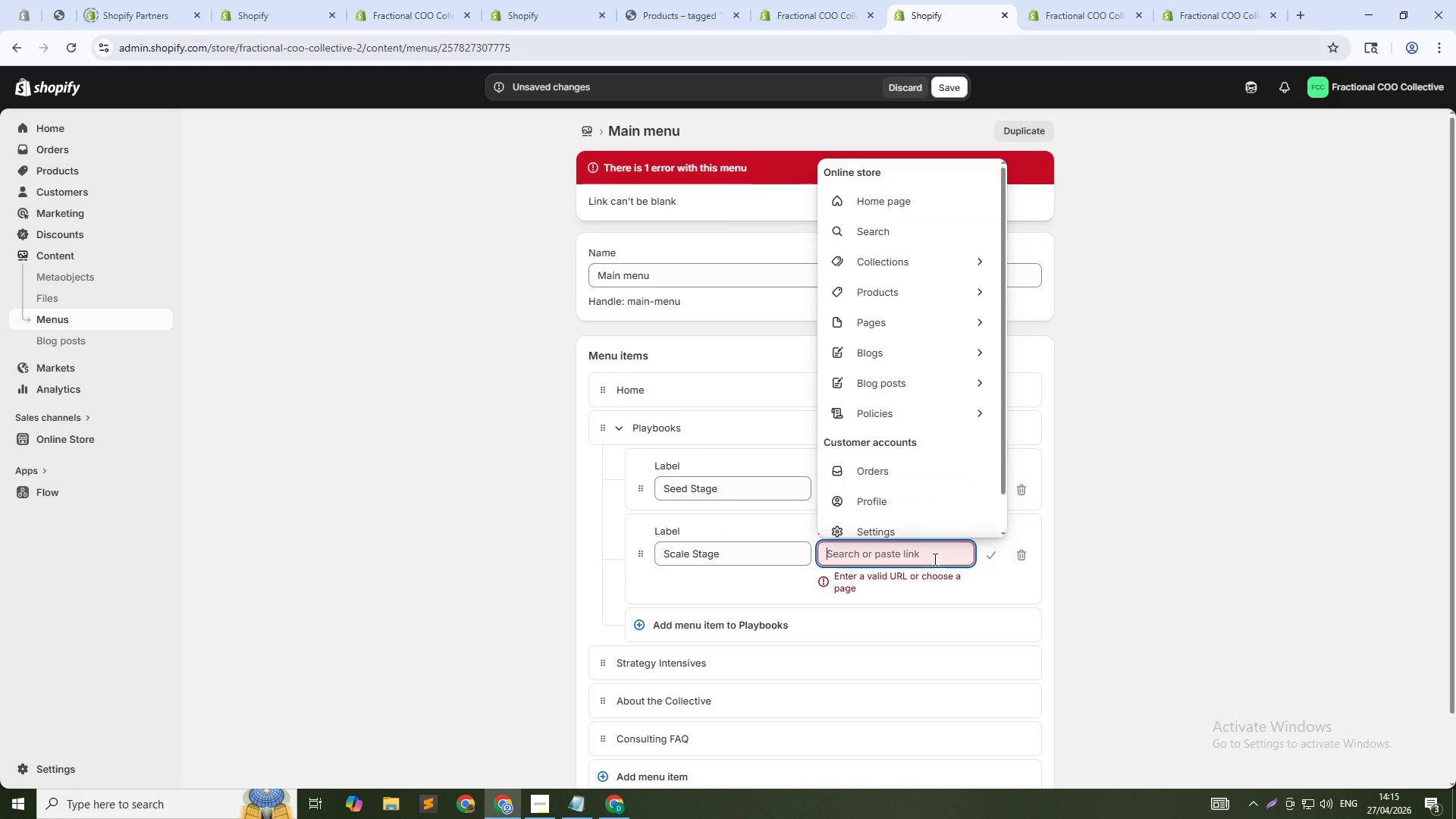 
key(Shift+3)
 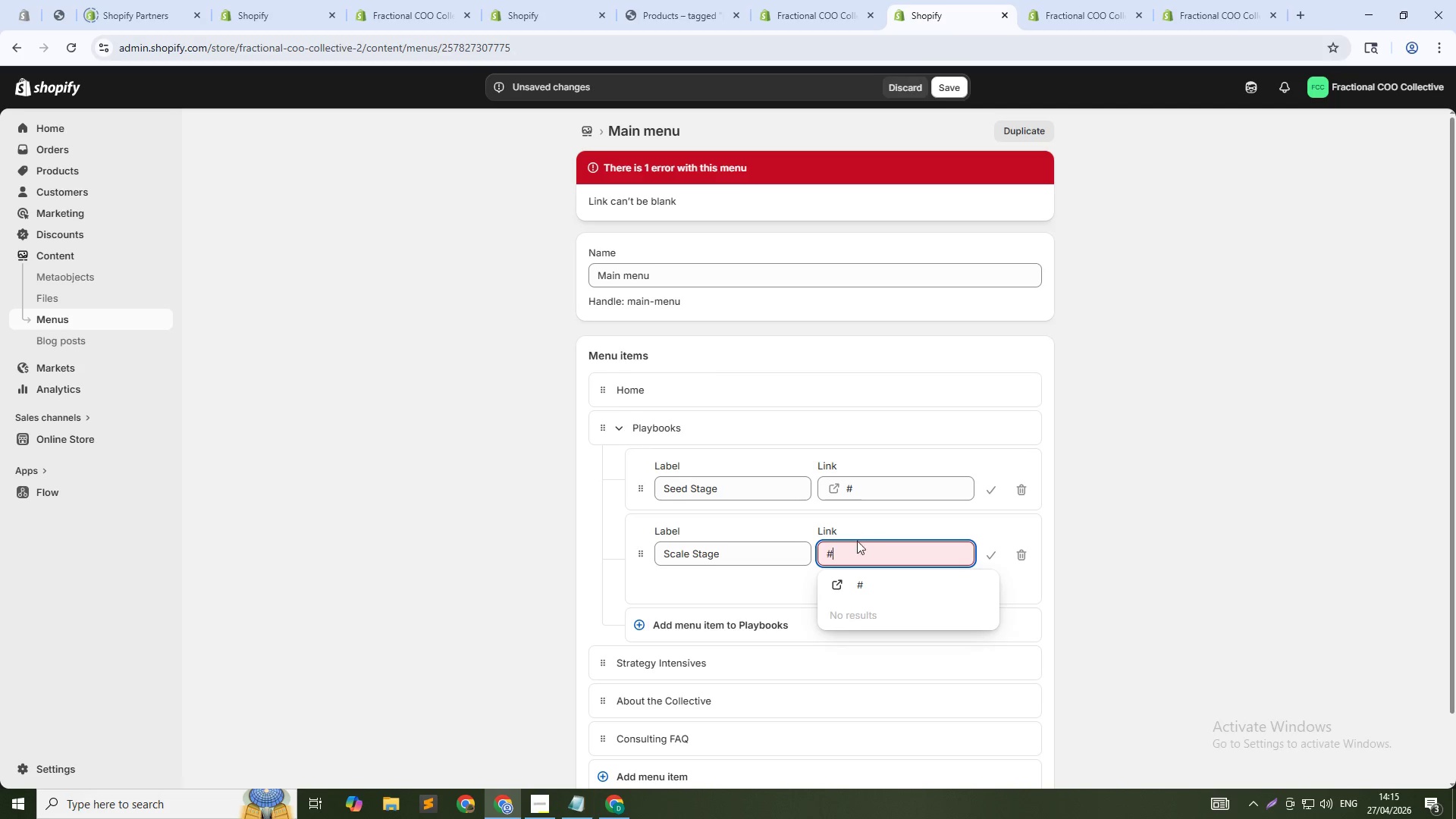 
left_click([856, 585])
 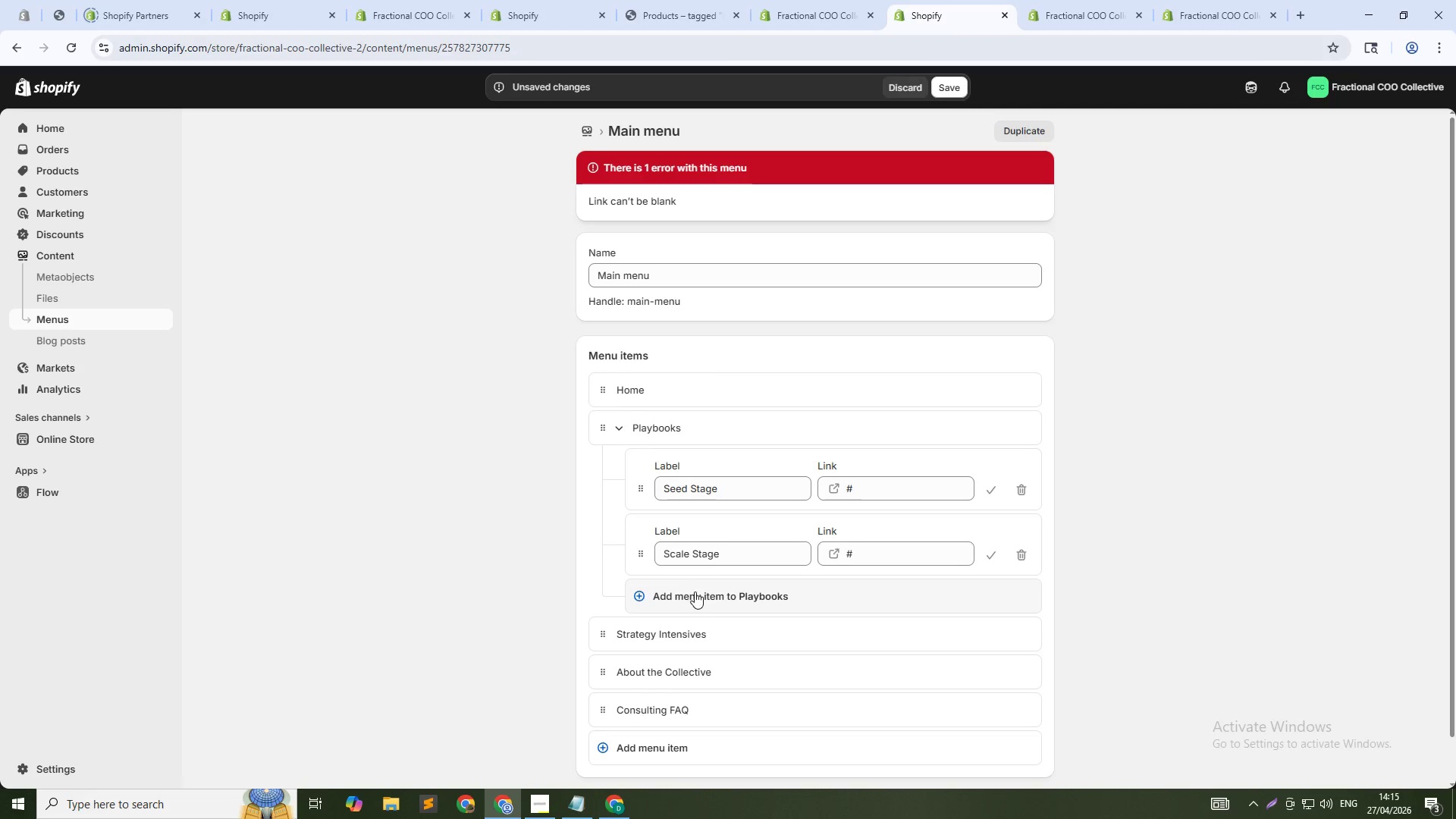 
left_click([695, 592])
 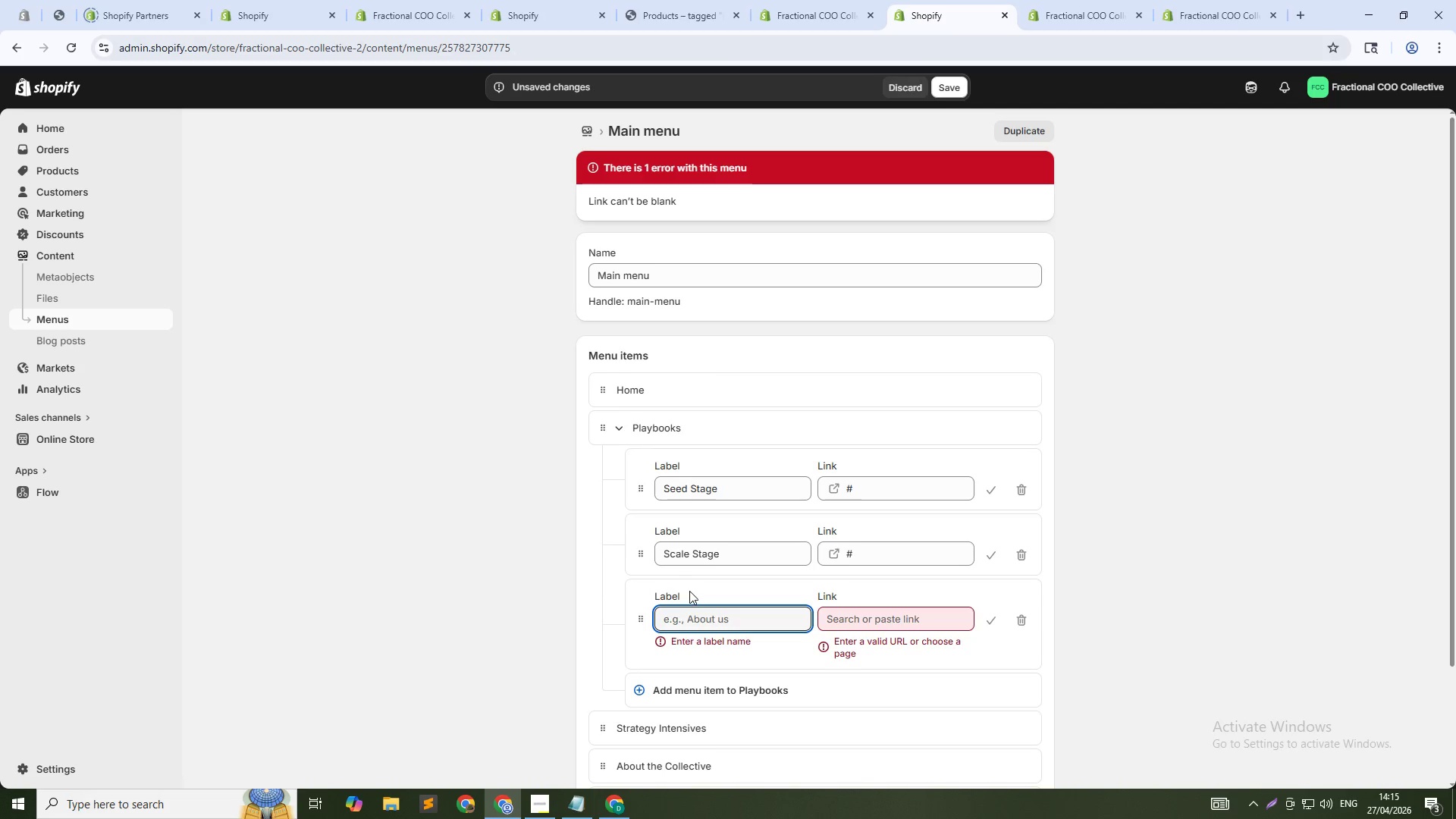 
type(Mature Stage)
 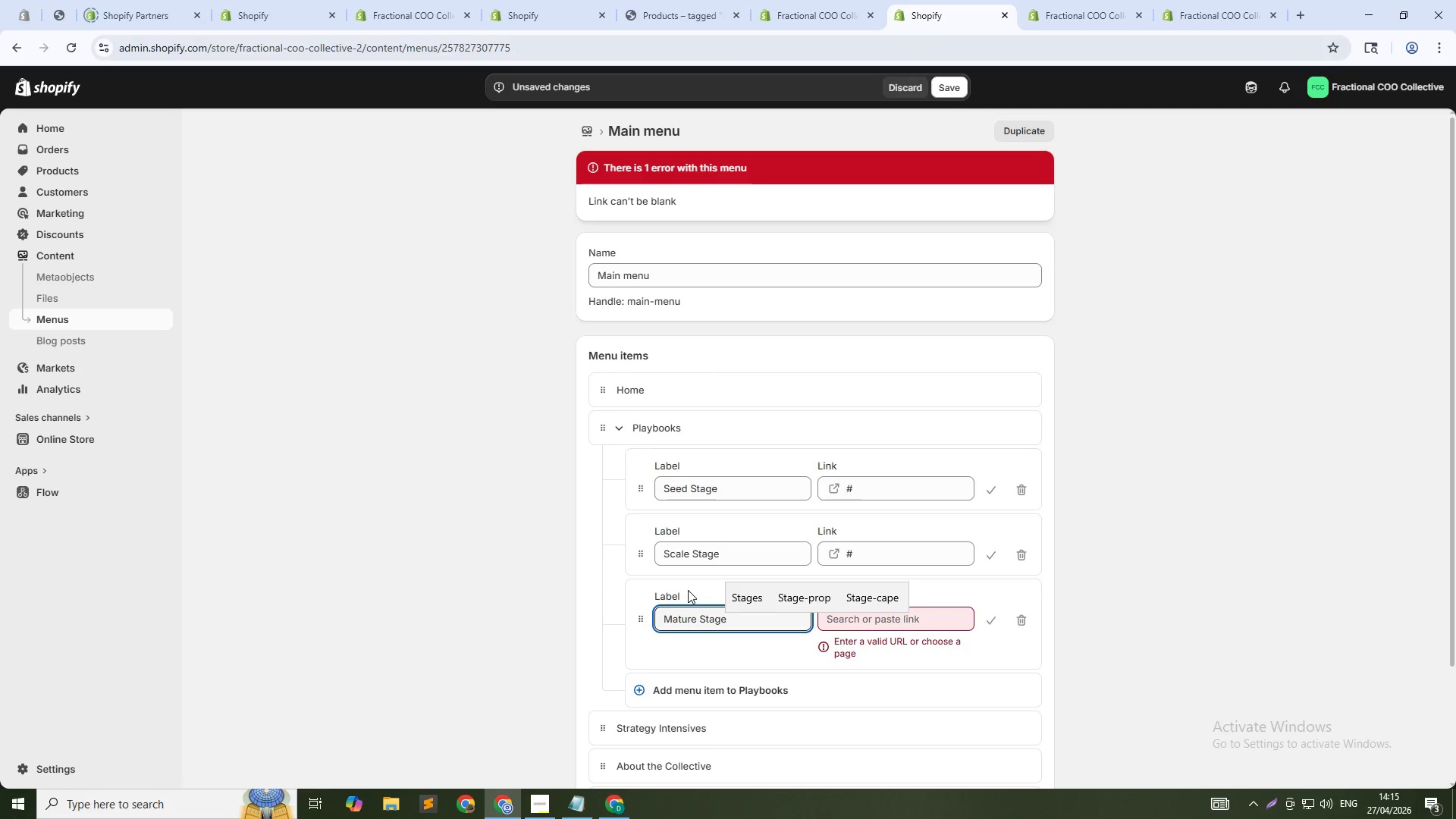 
left_click([902, 627])
 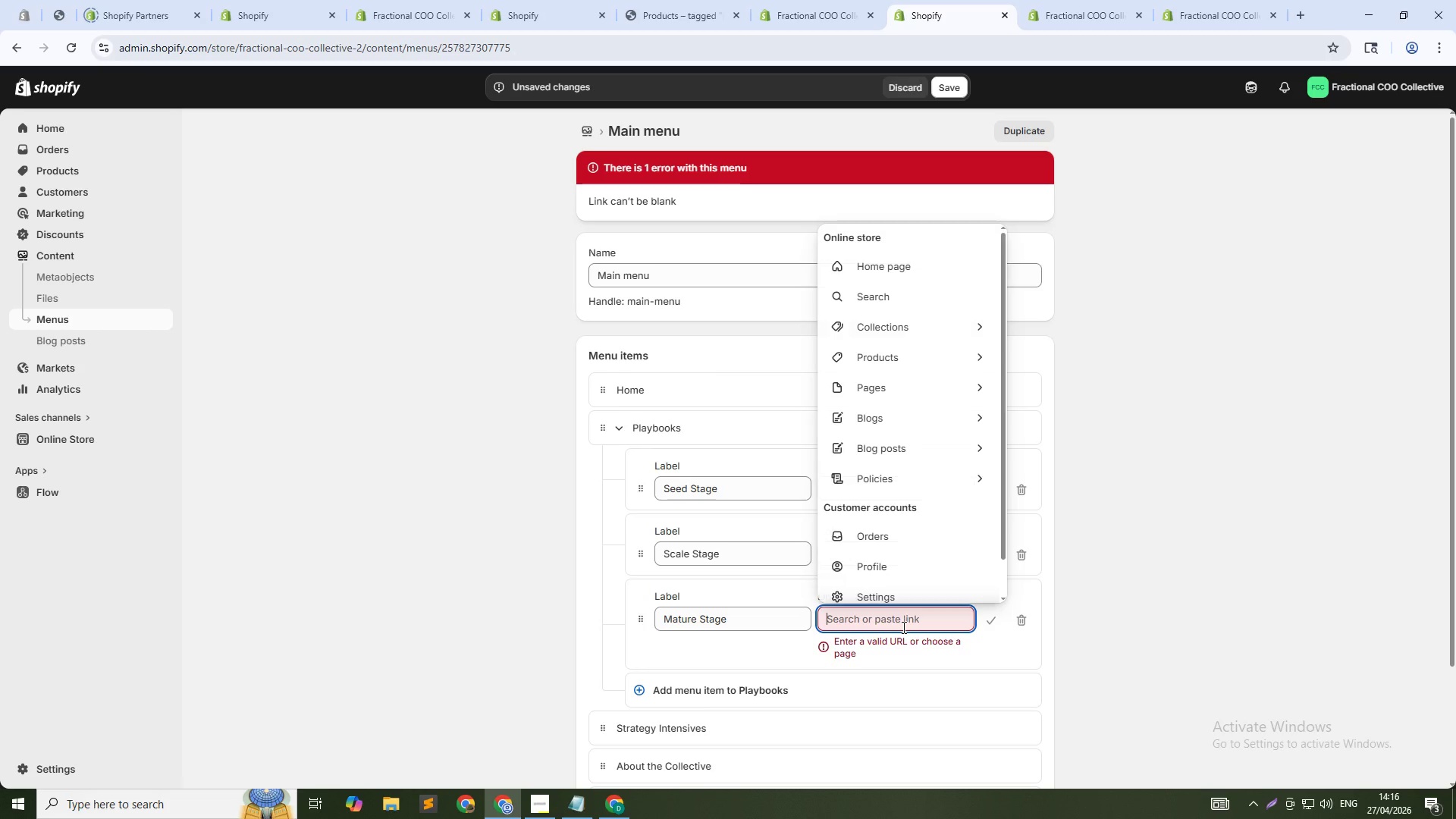 
key(Shift+3)
 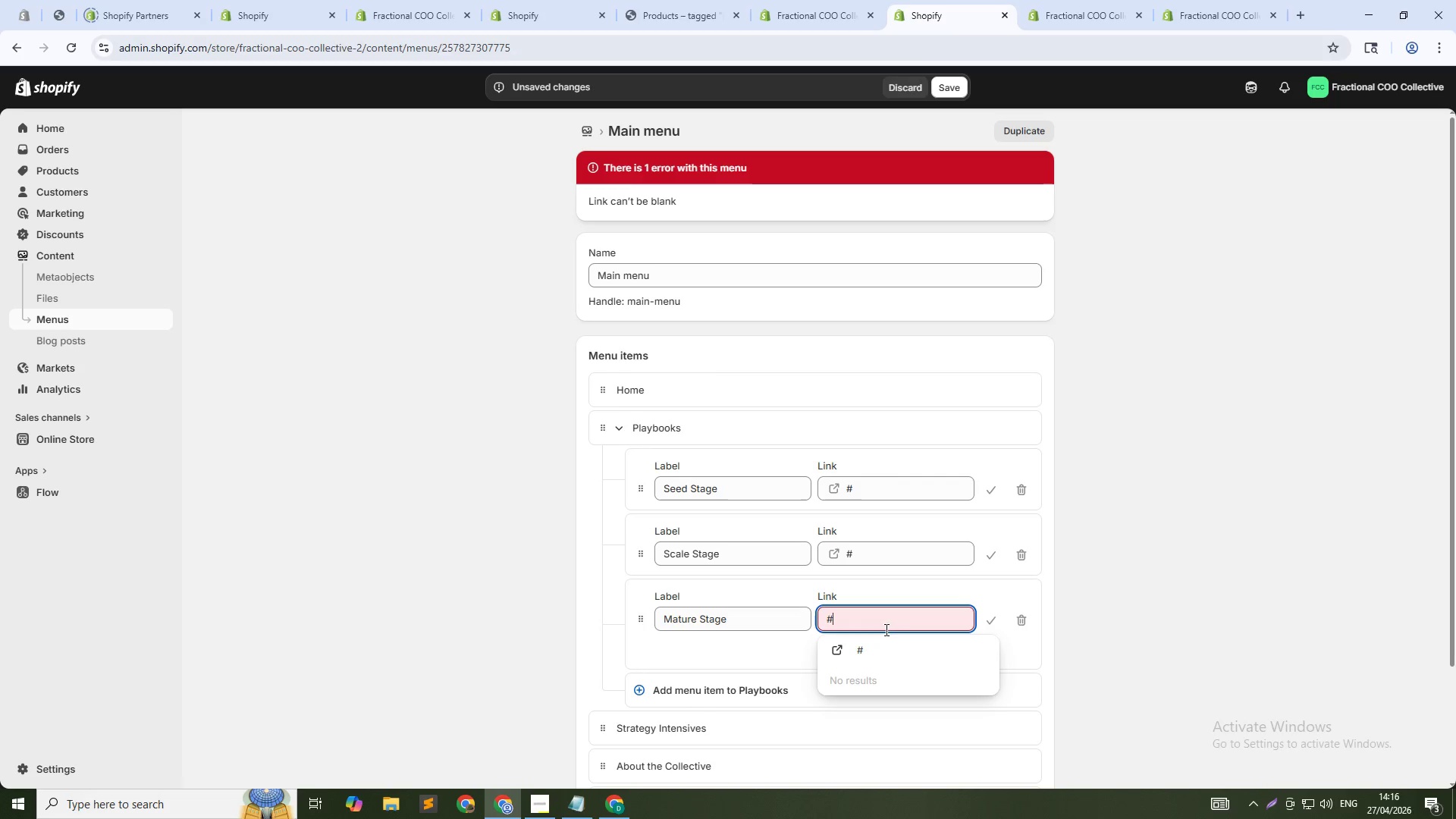 
left_click([880, 647])
 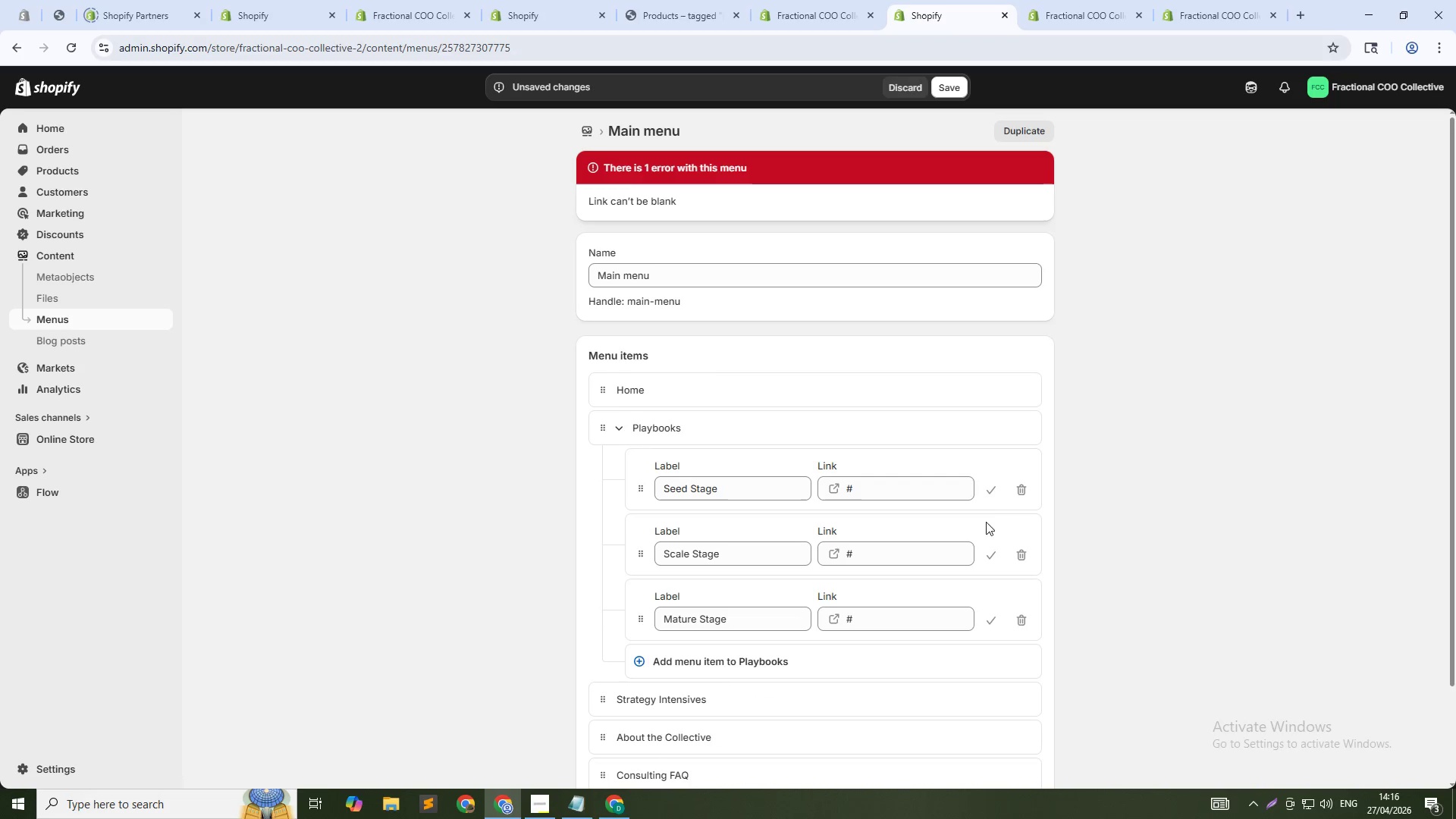 
left_click([999, 475])
 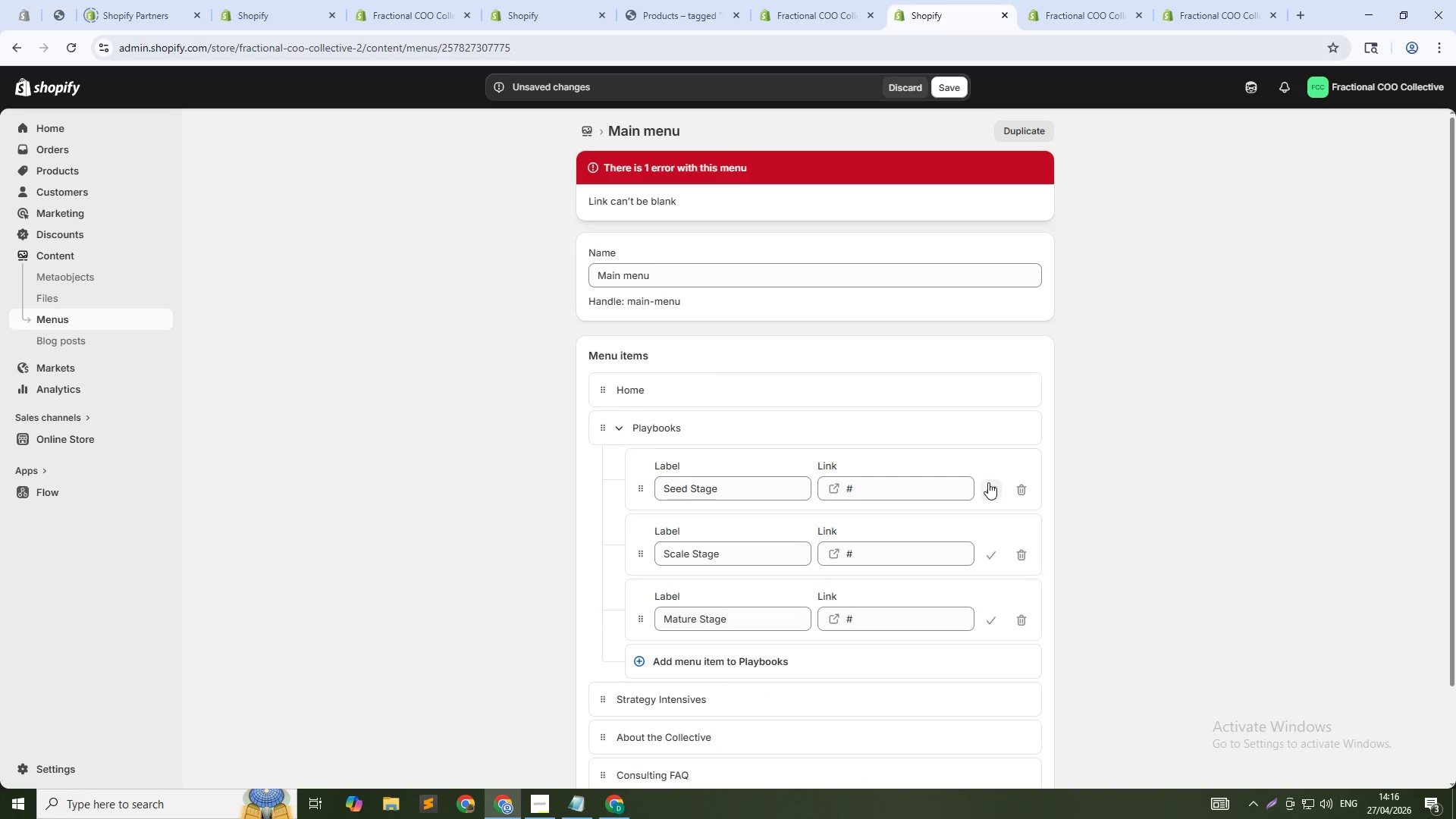 
left_click([988, 482])
 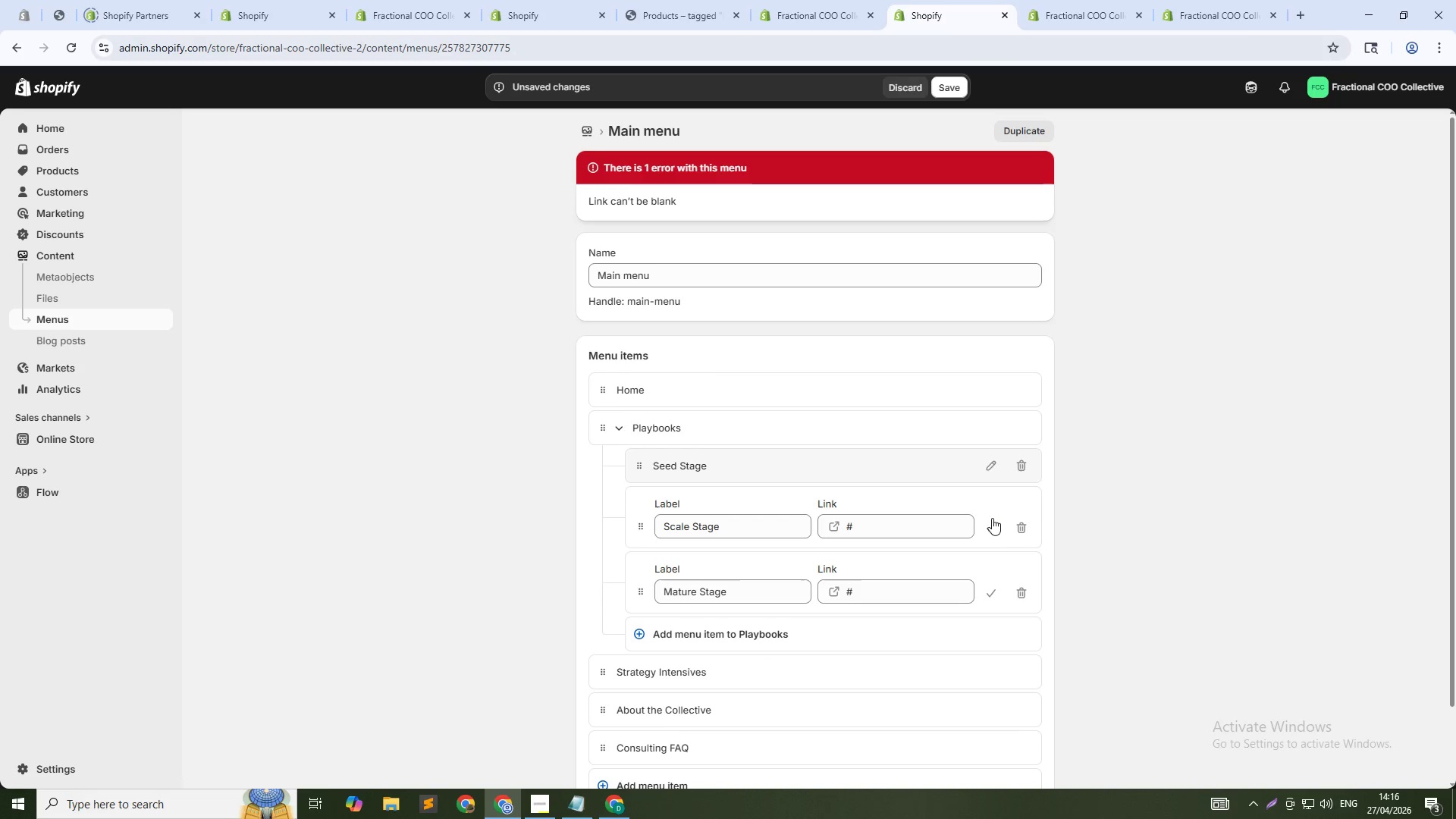 
left_click([992, 518])
 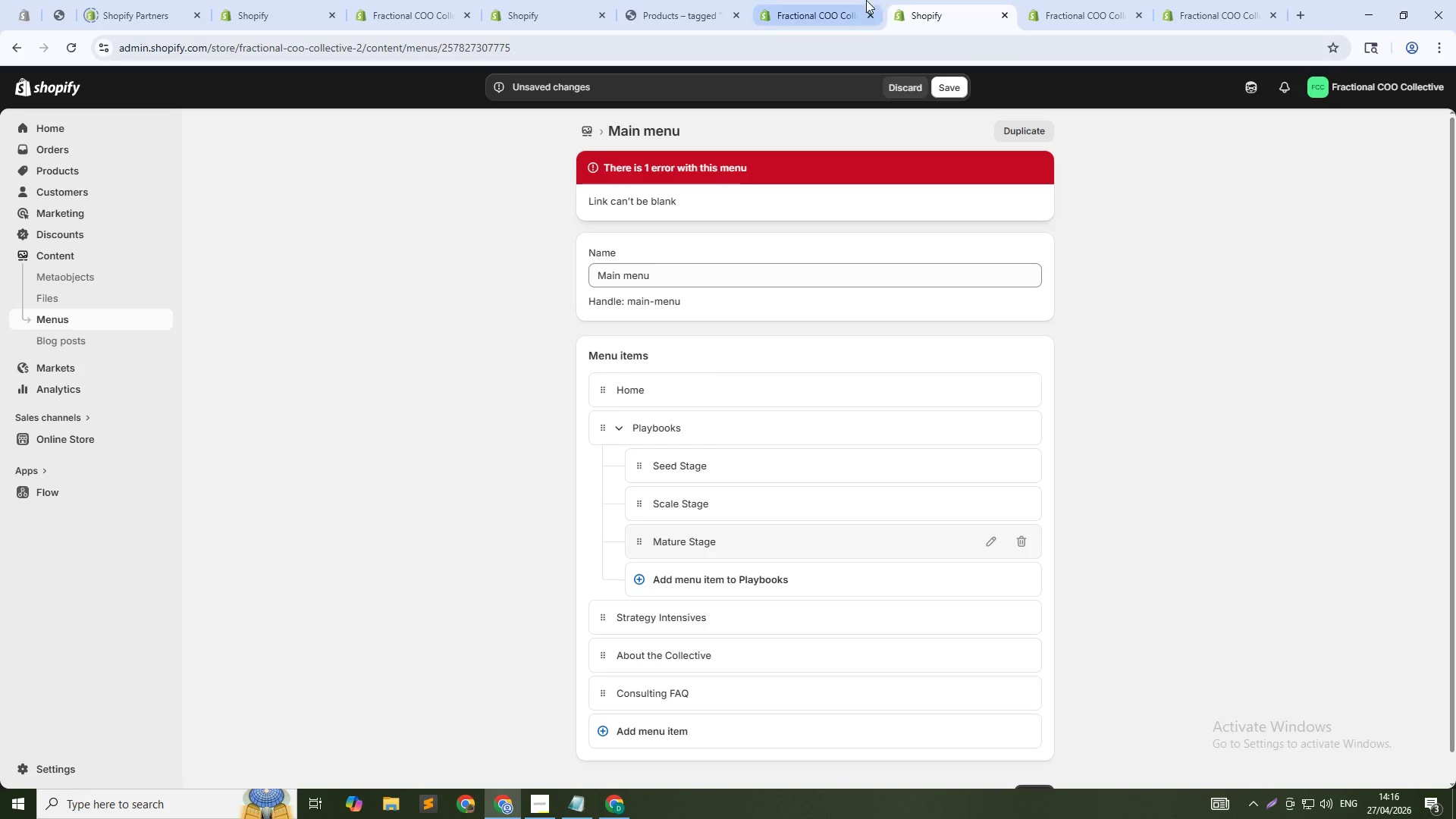 
left_click([947, 89])
 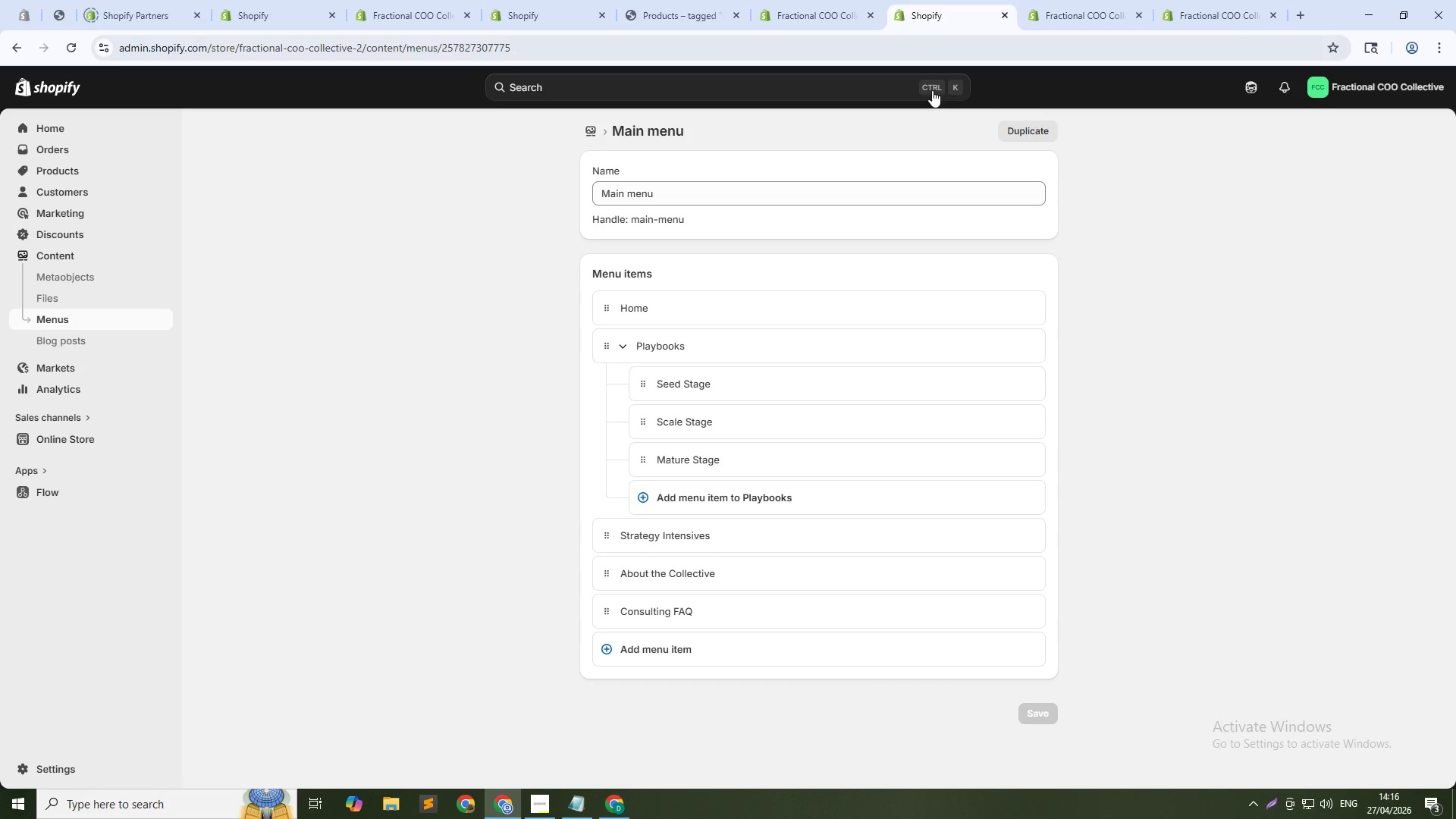 
wait(30.58)
 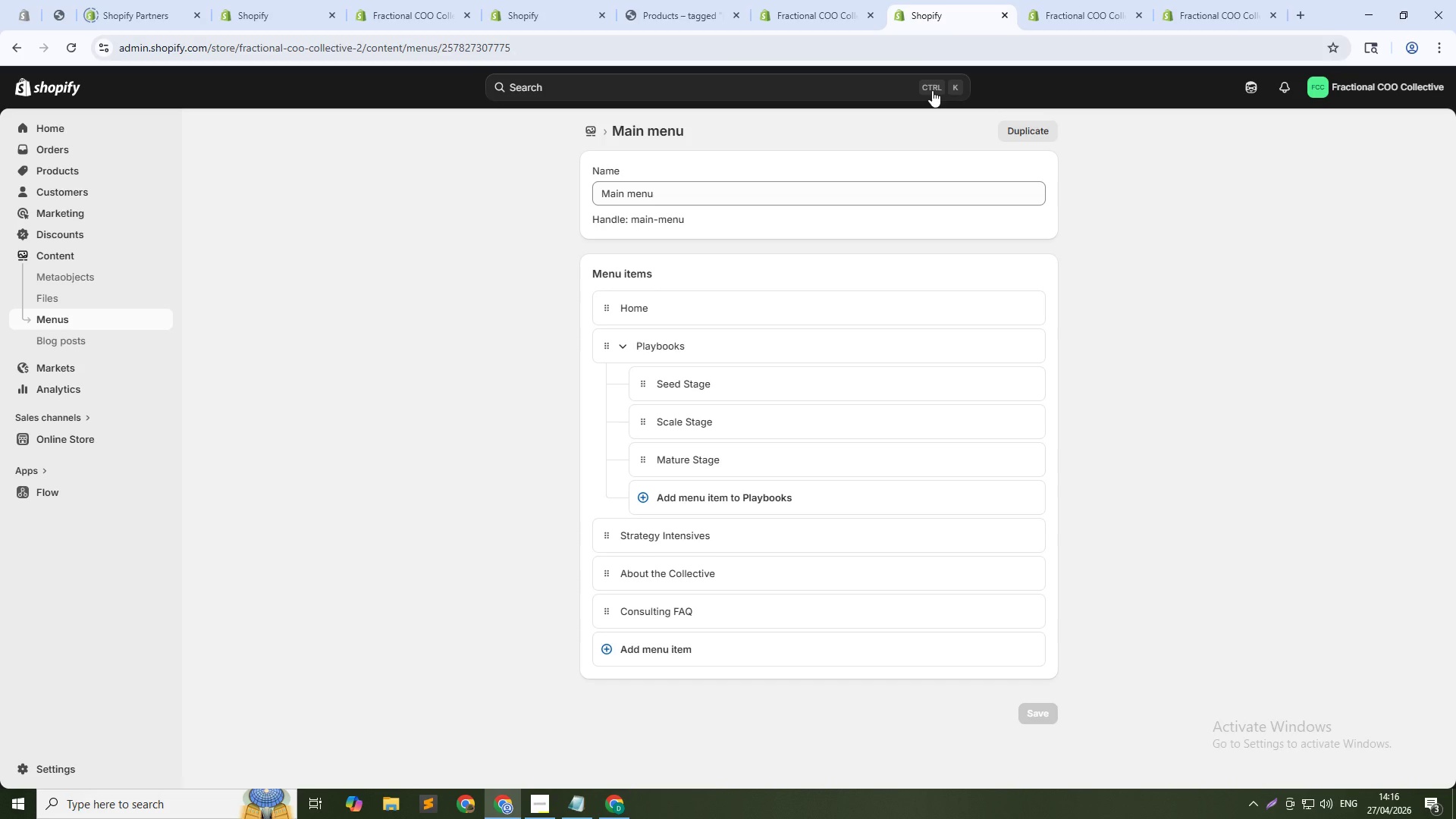 
left_click([1186, 0])
 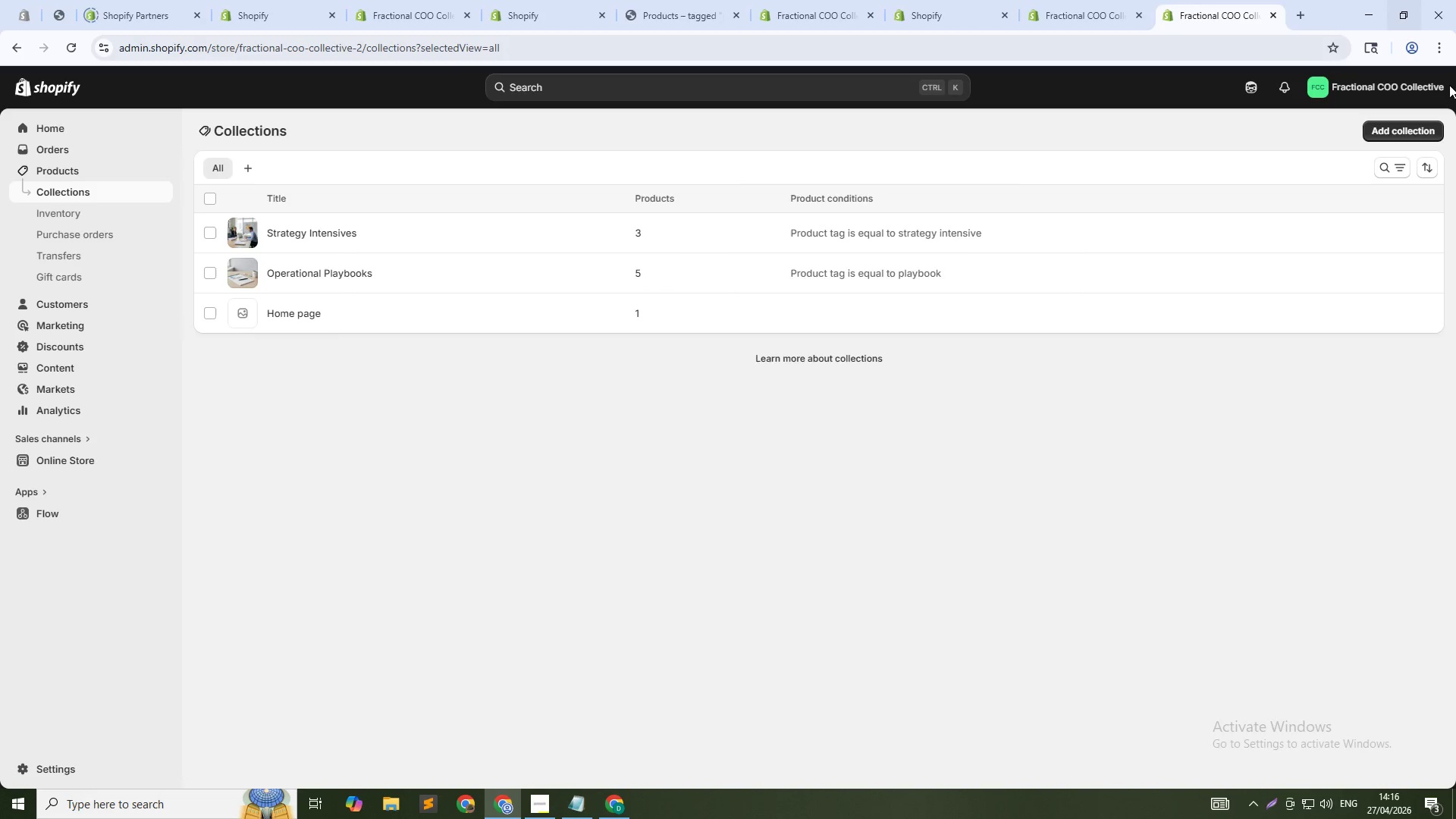 
left_click([1414, 129])
 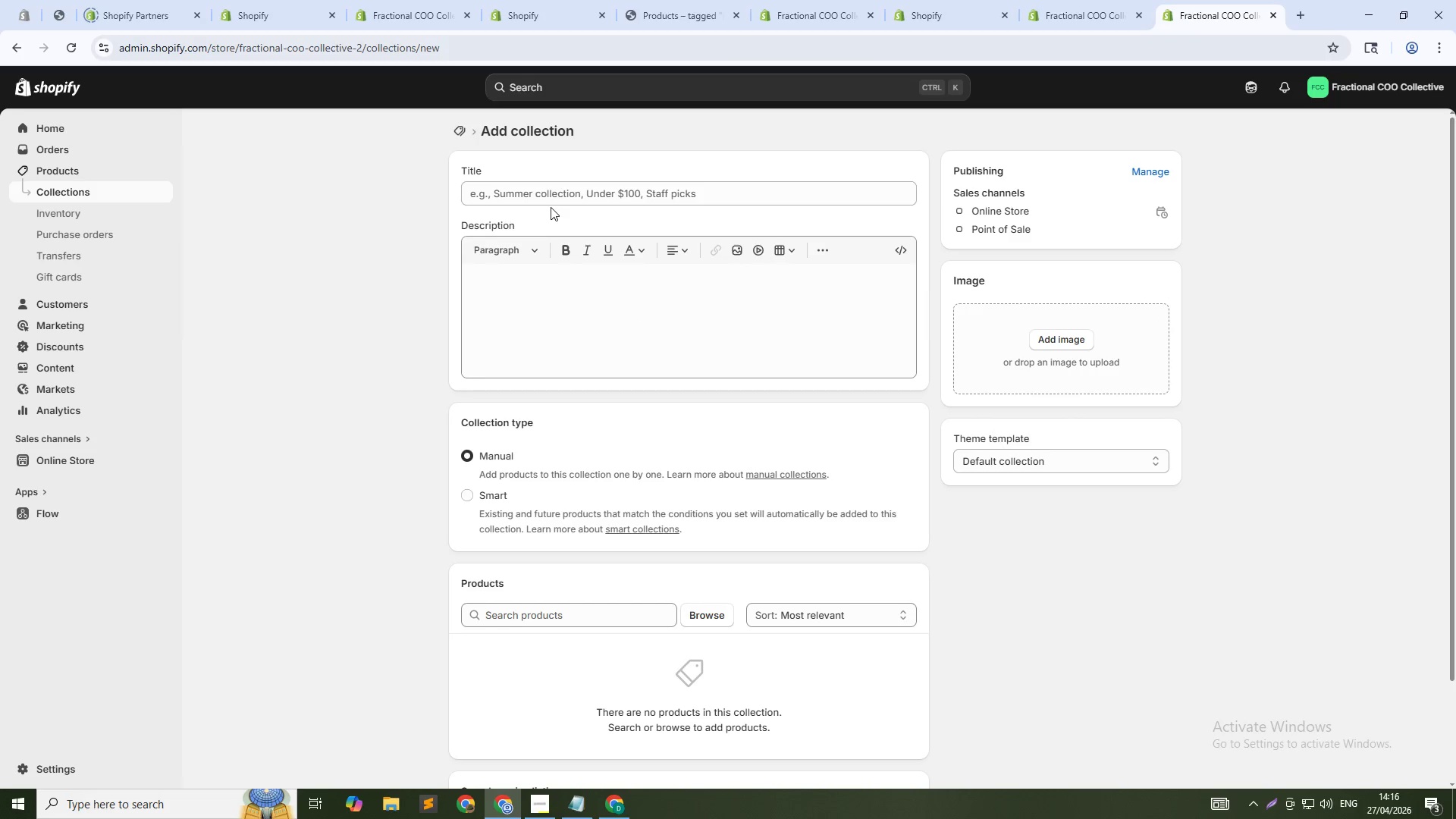 
left_click([559, 195])
 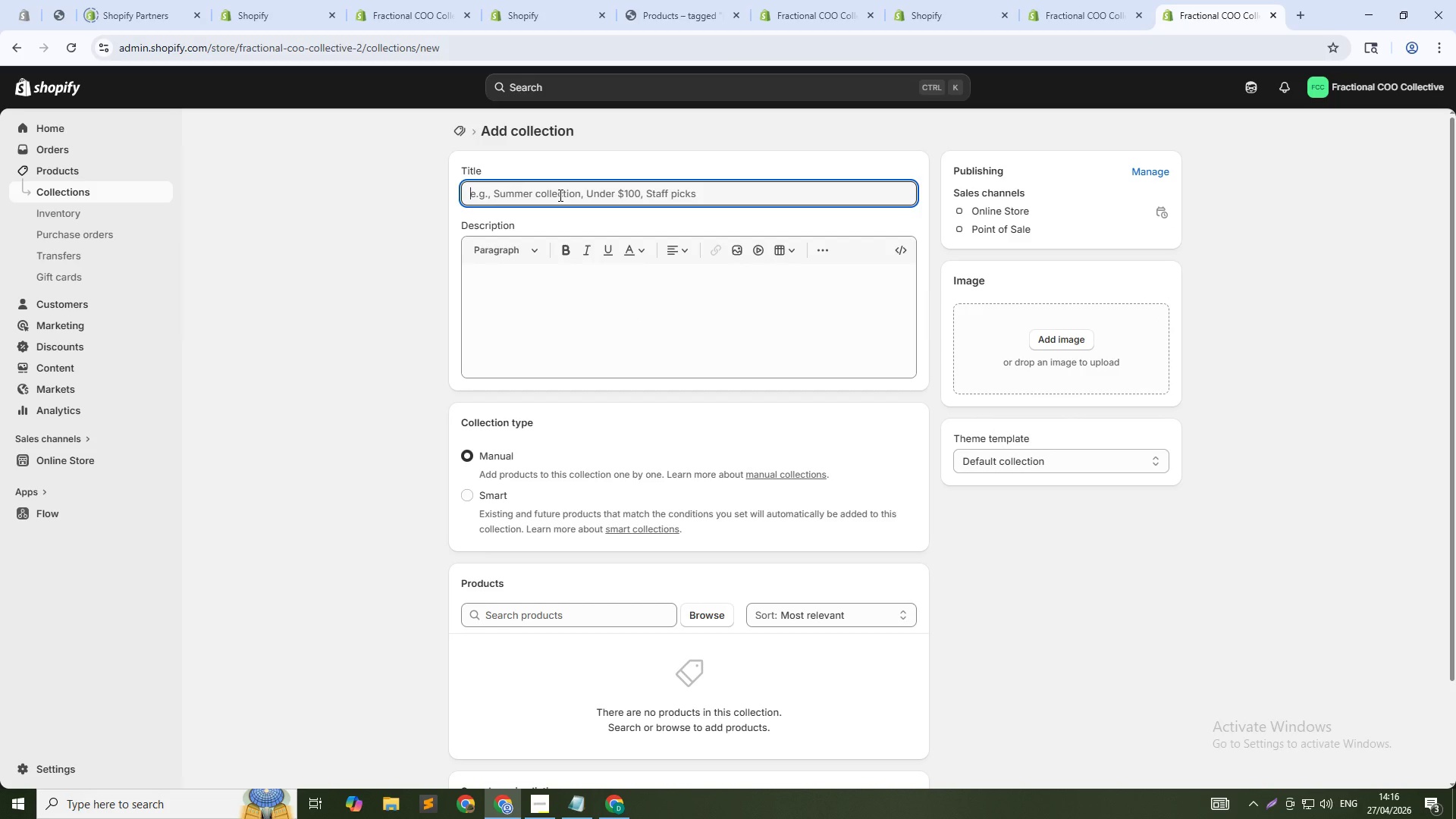 
type(S)
key(Backspace)
type(Playbooks - Seed Stage)
 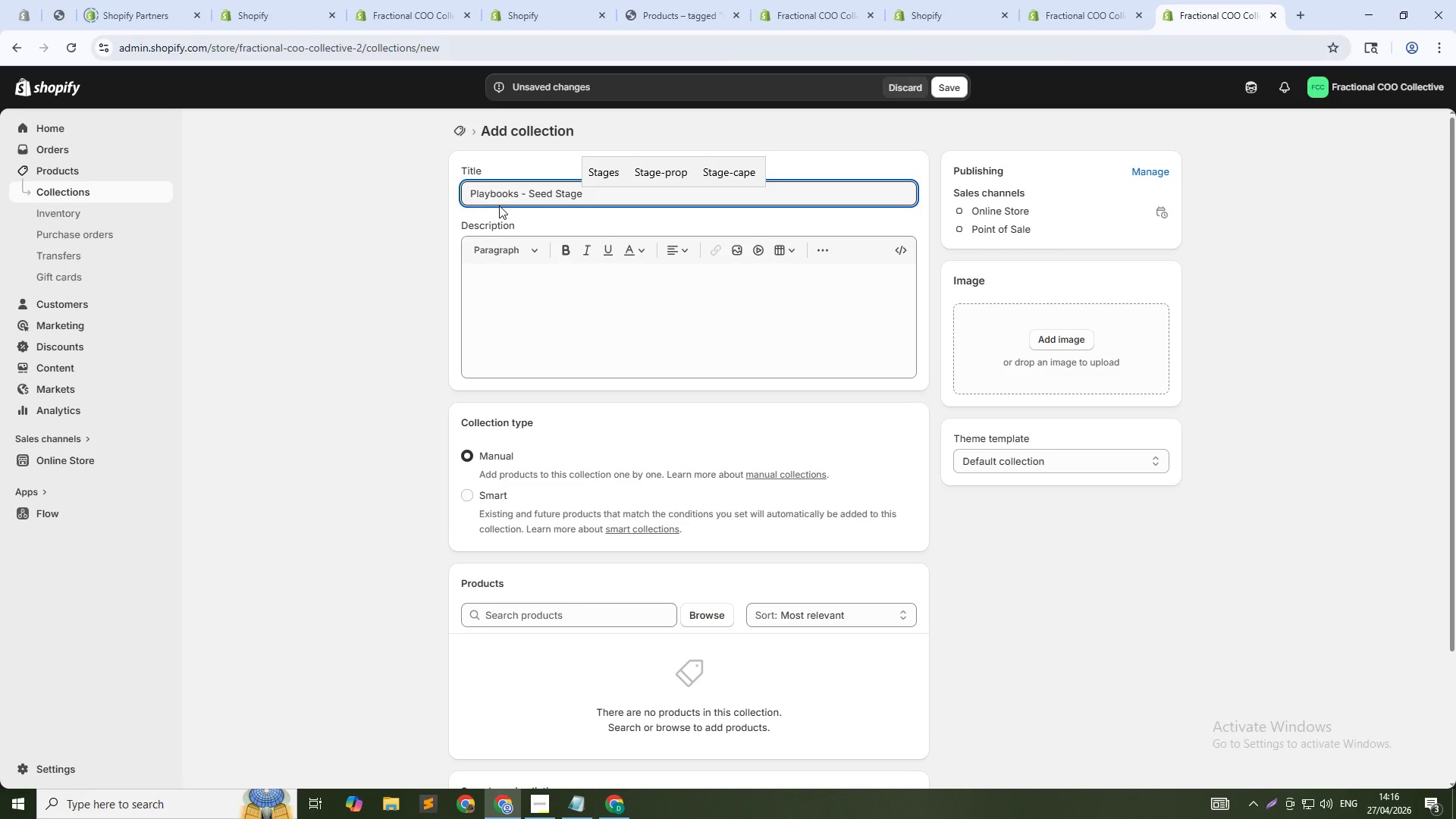 
left_click([469, 498])
 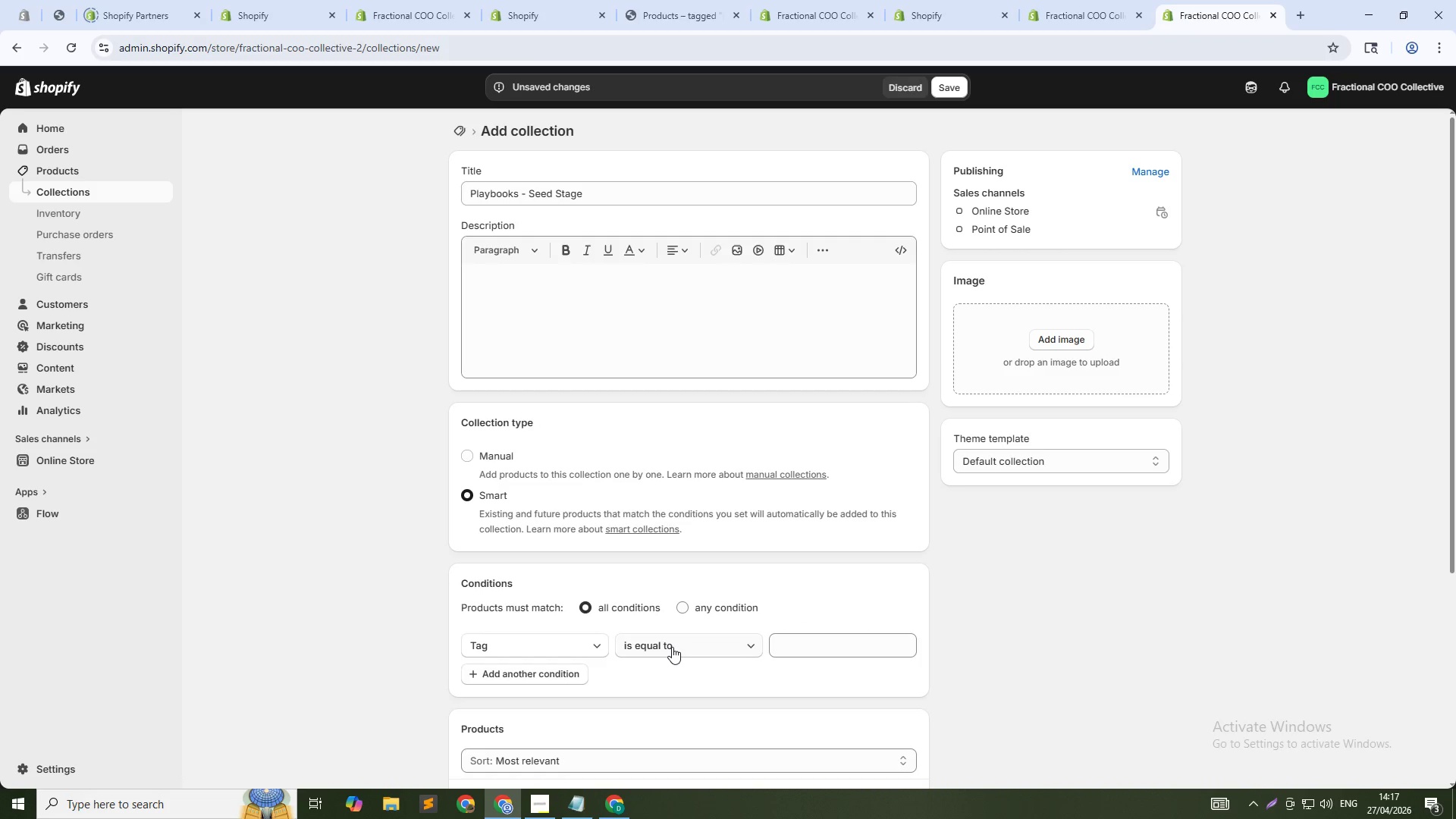 
left_click([684, 607])
 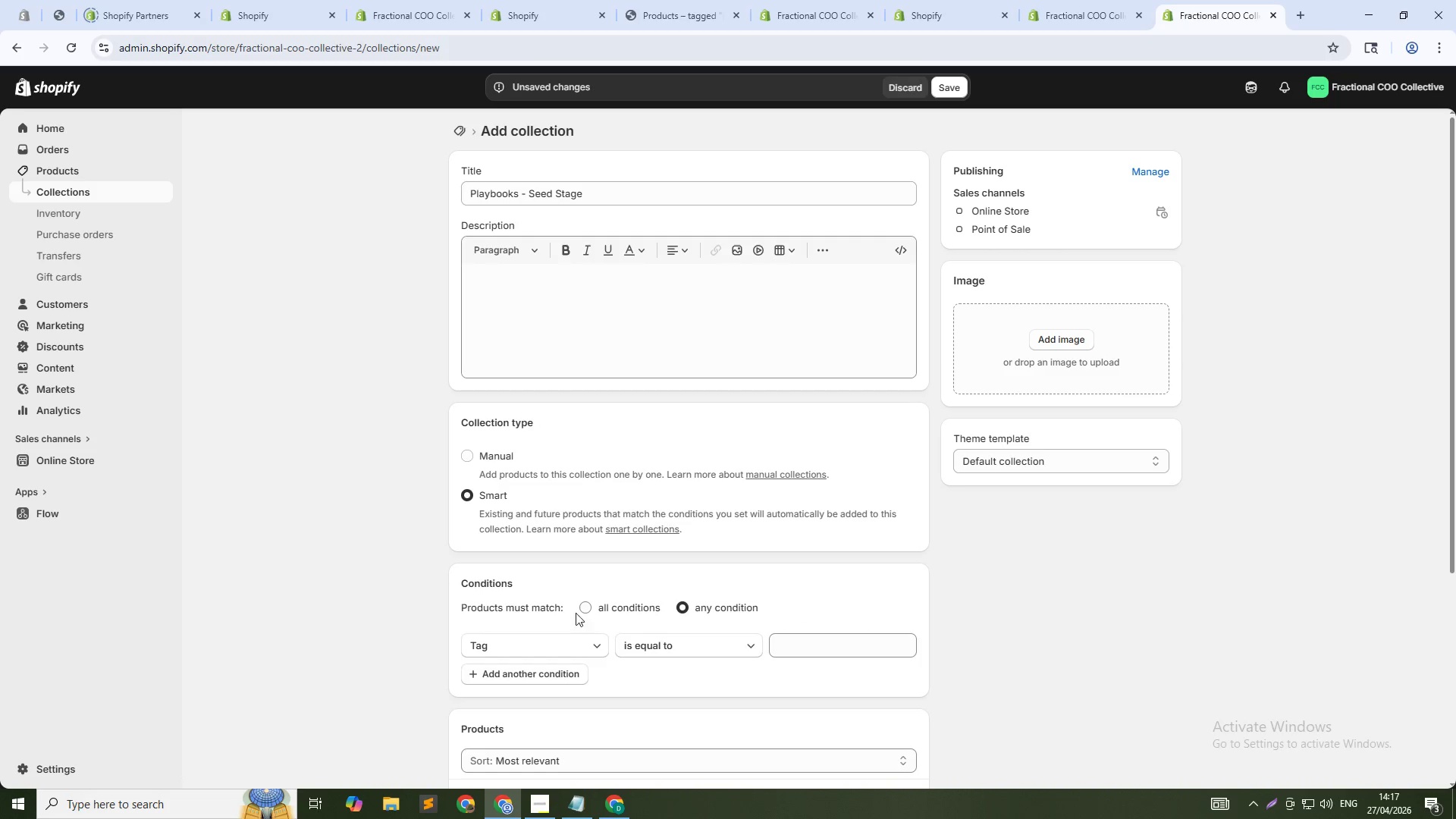 
left_click([584, 605])
 